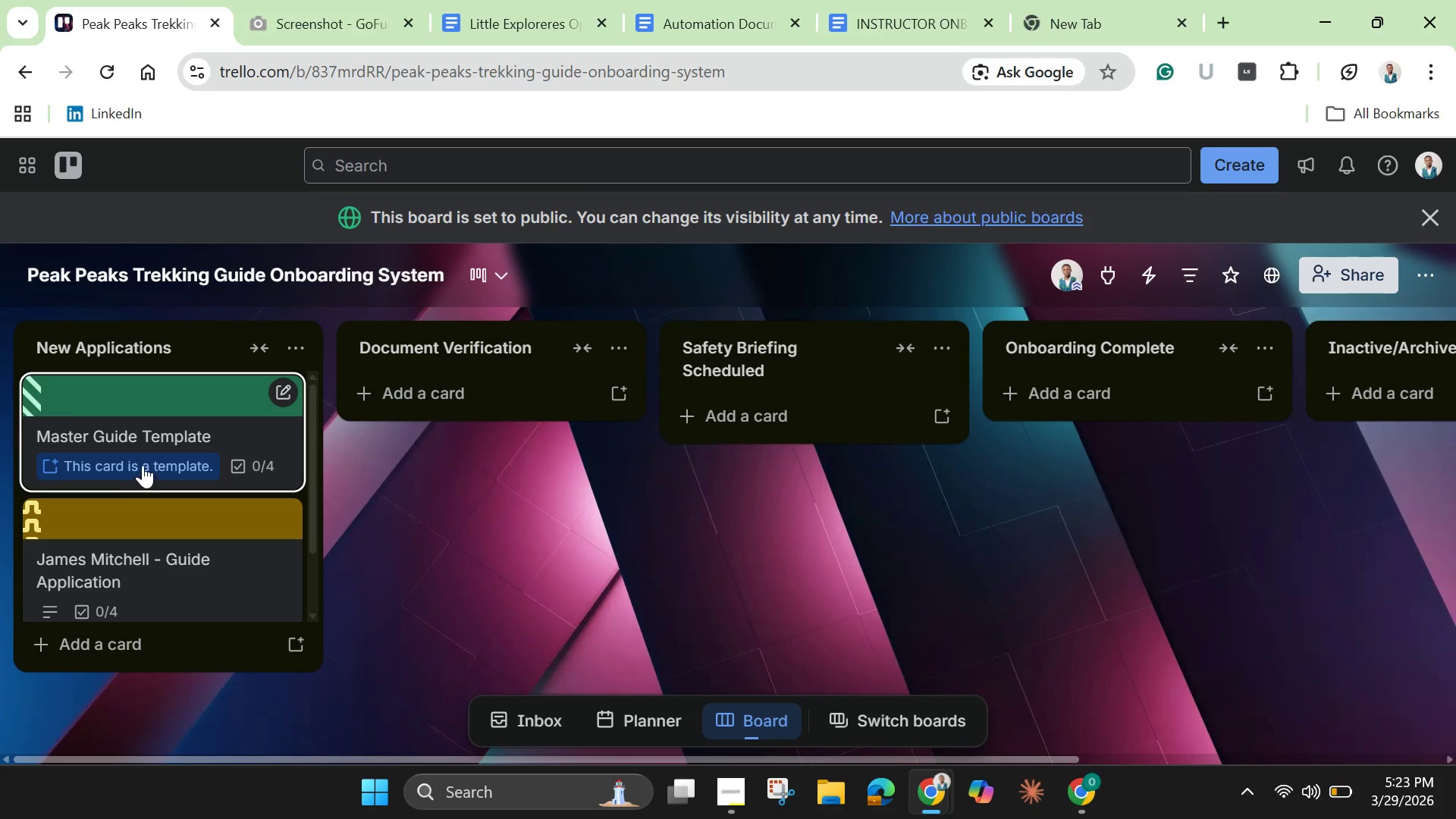 
left_click([143, 465])
 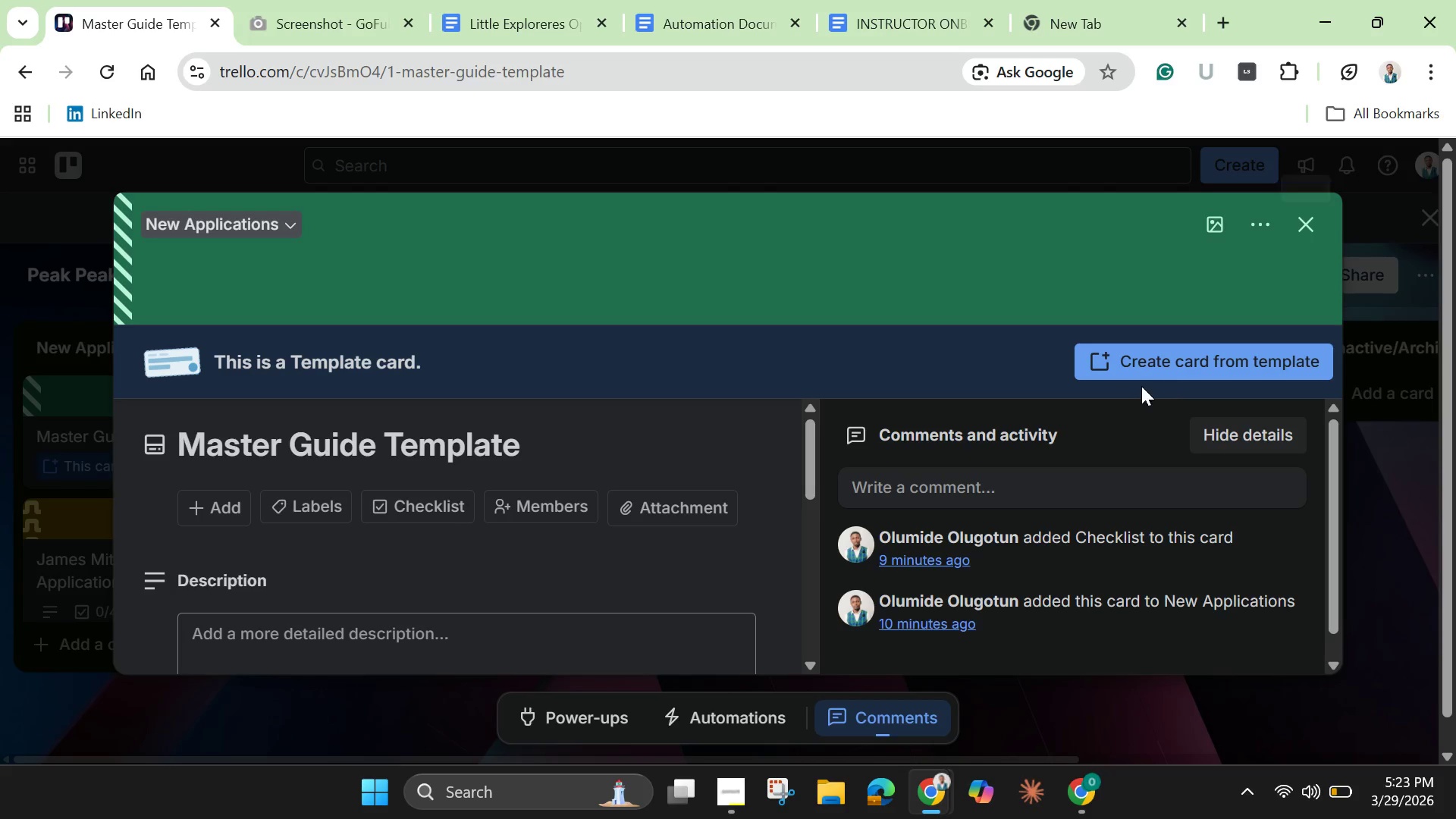 
left_click([1133, 369])
 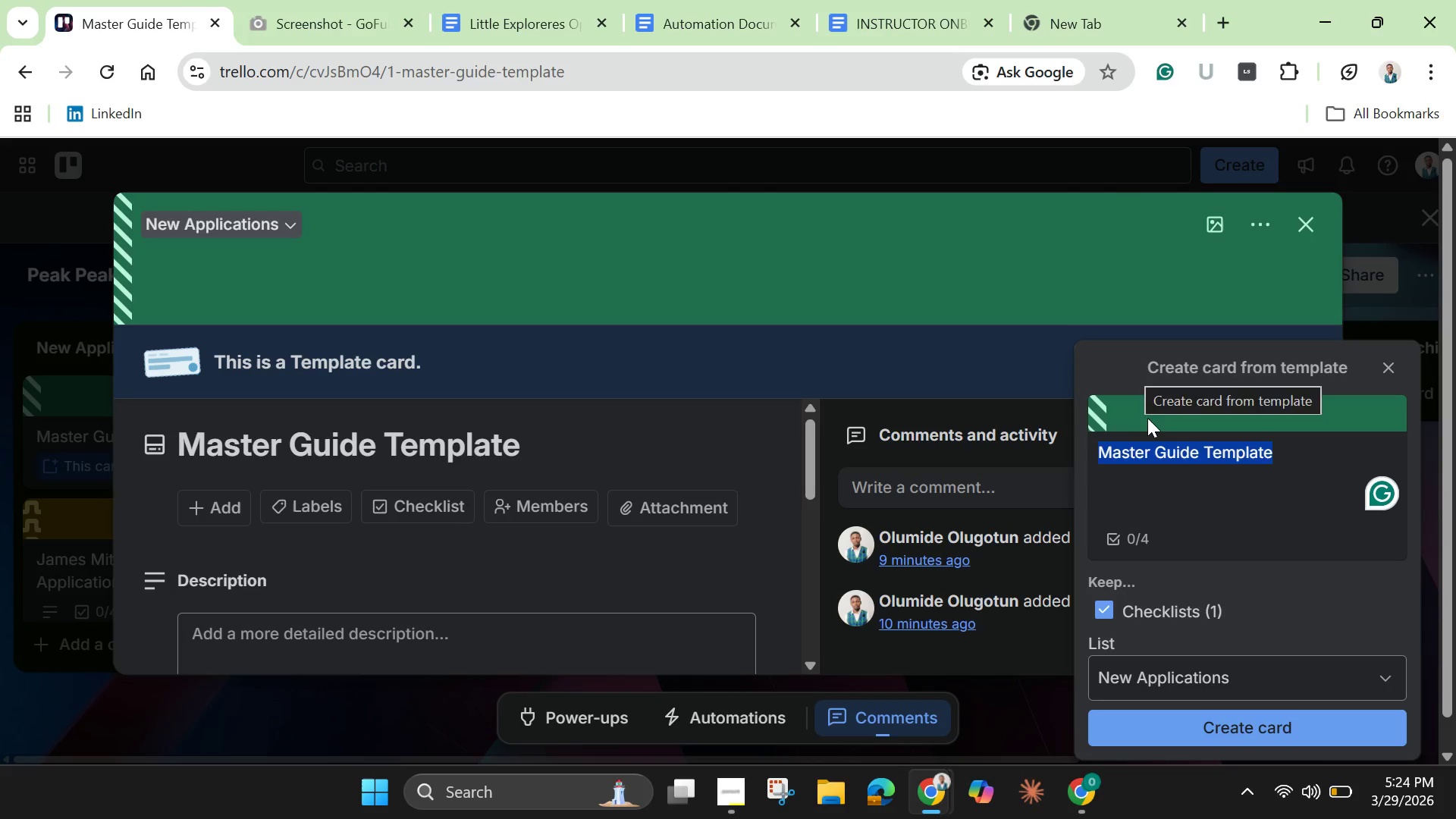 
scroll: coordinate [1147, 418], scroll_direction: down, amount: 1.0
 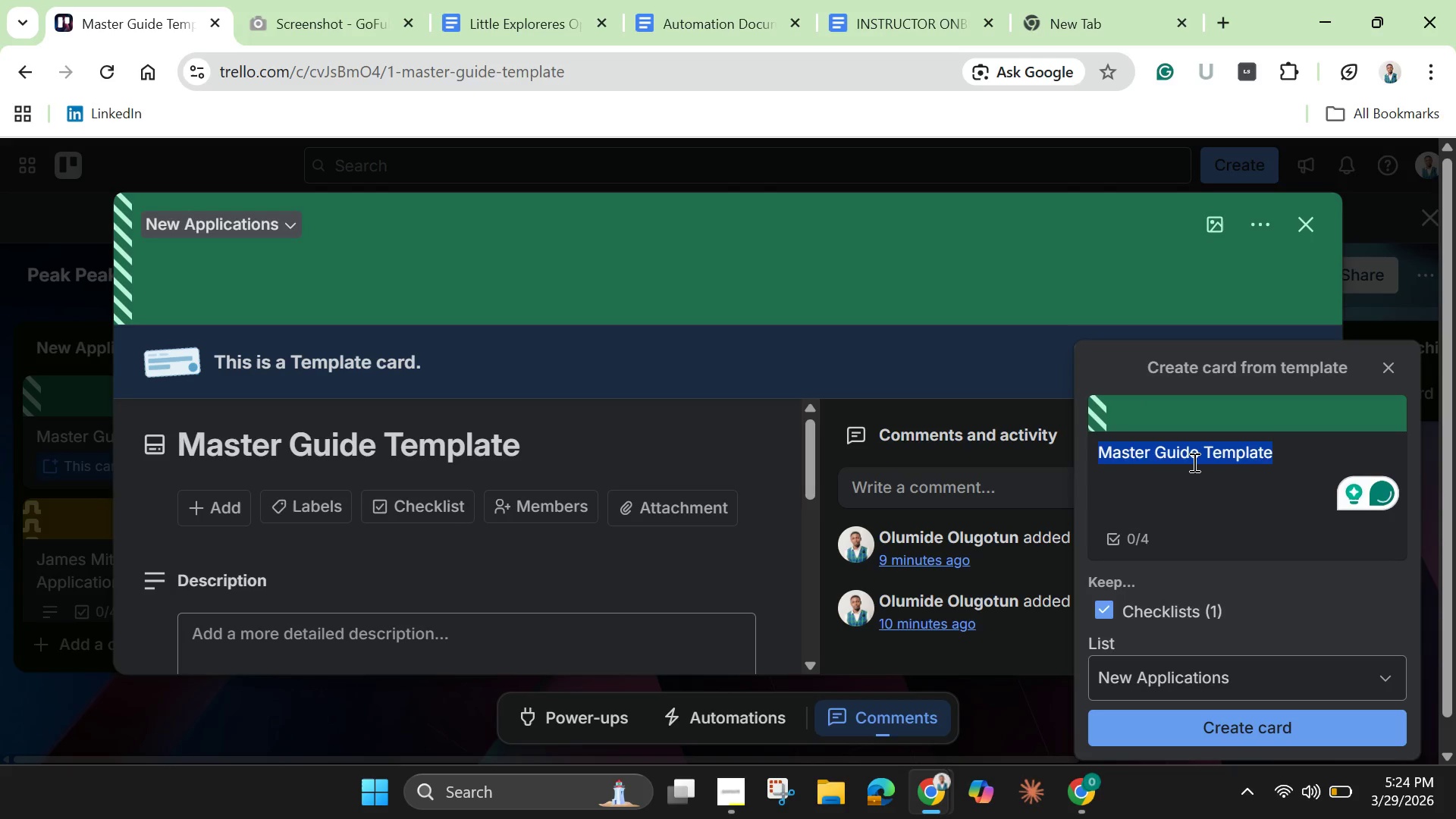 
wait(9.34)
 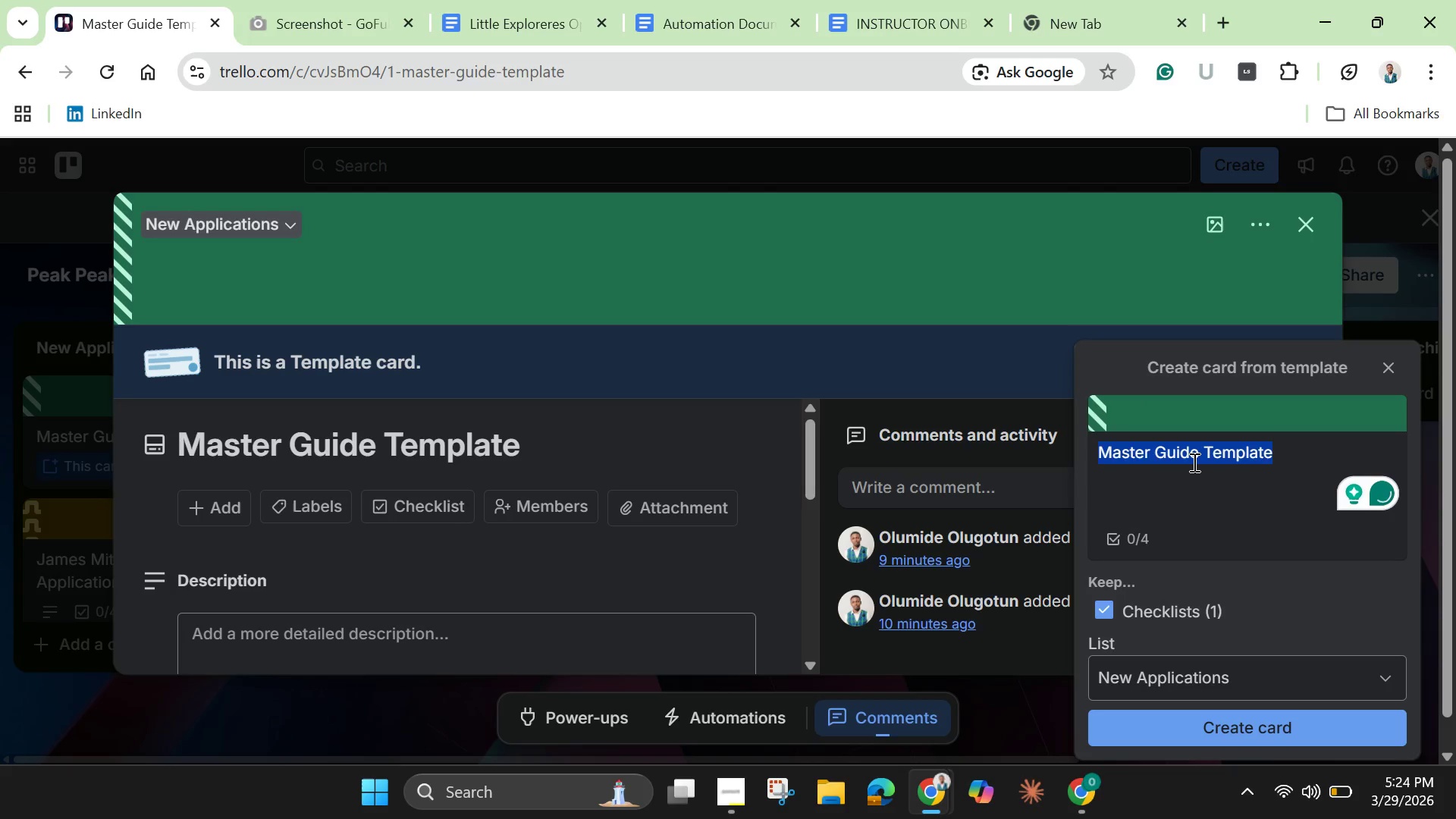 
key(Backspace)
type(sat)
key(Backspace)
key(Backspace)
key(Backspace)
type(Sarah Chen - F)
key(Backspace)
 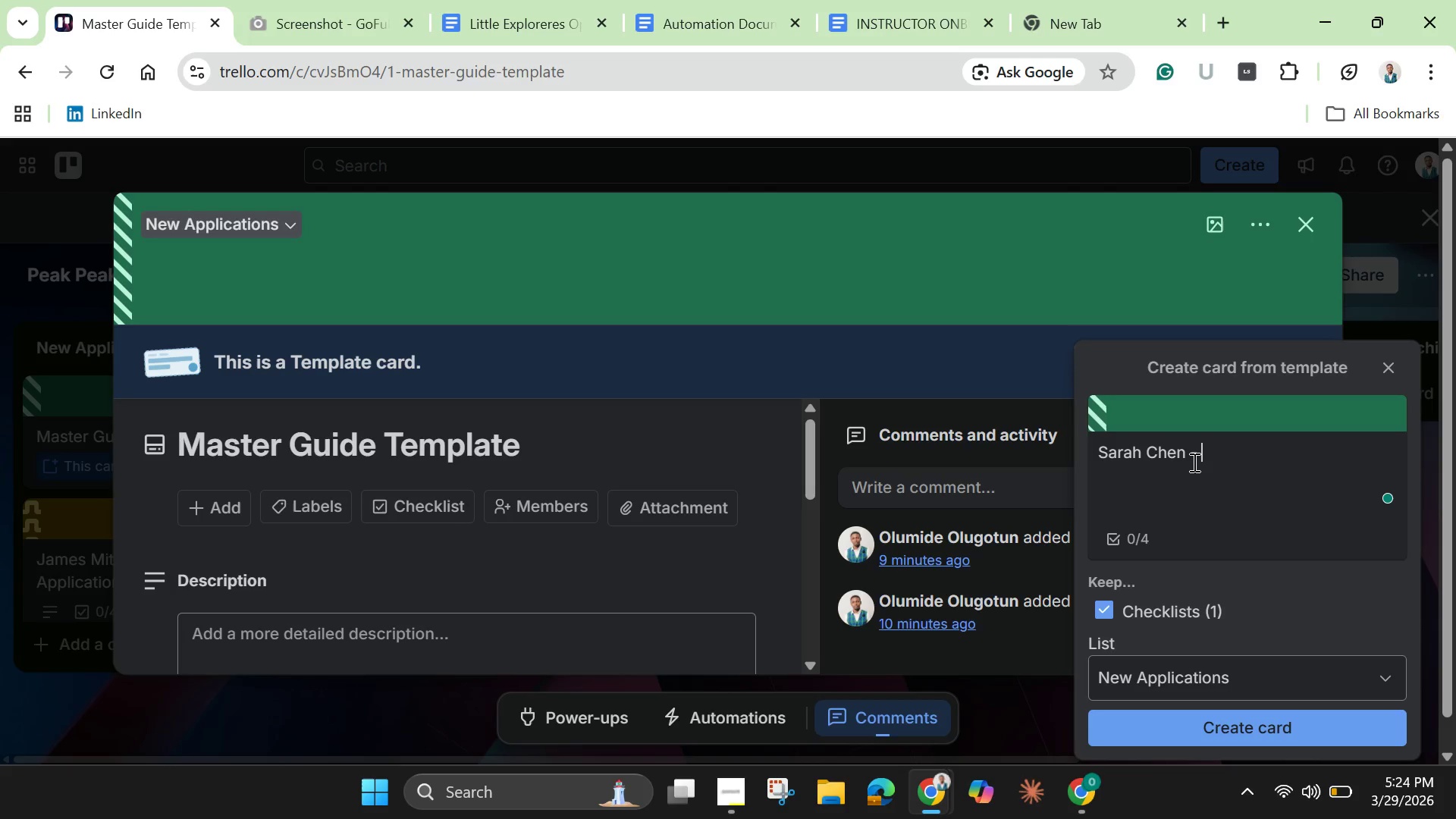 
 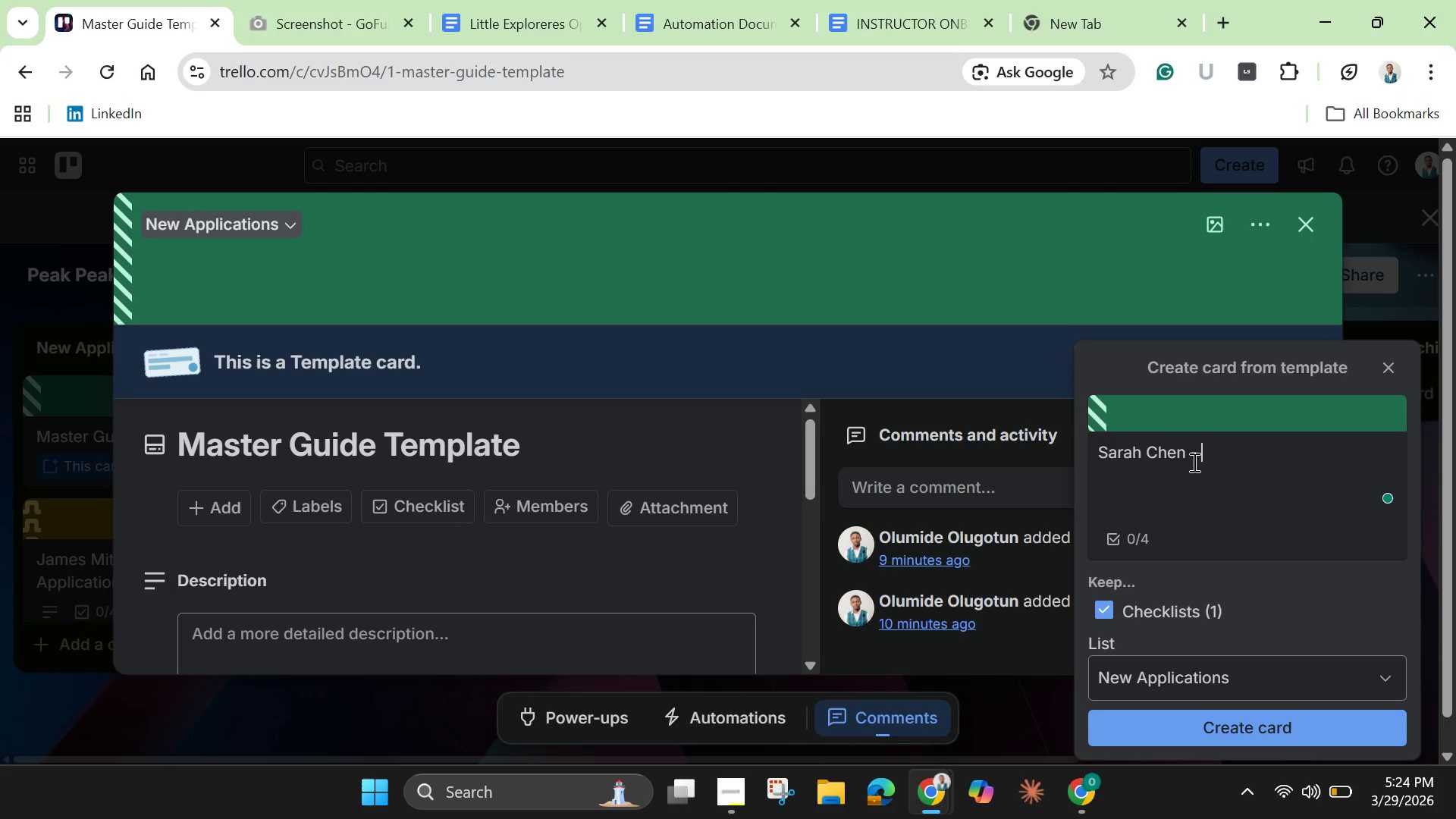 
hold_key(key=ShiftLeft, duration=1.53)
 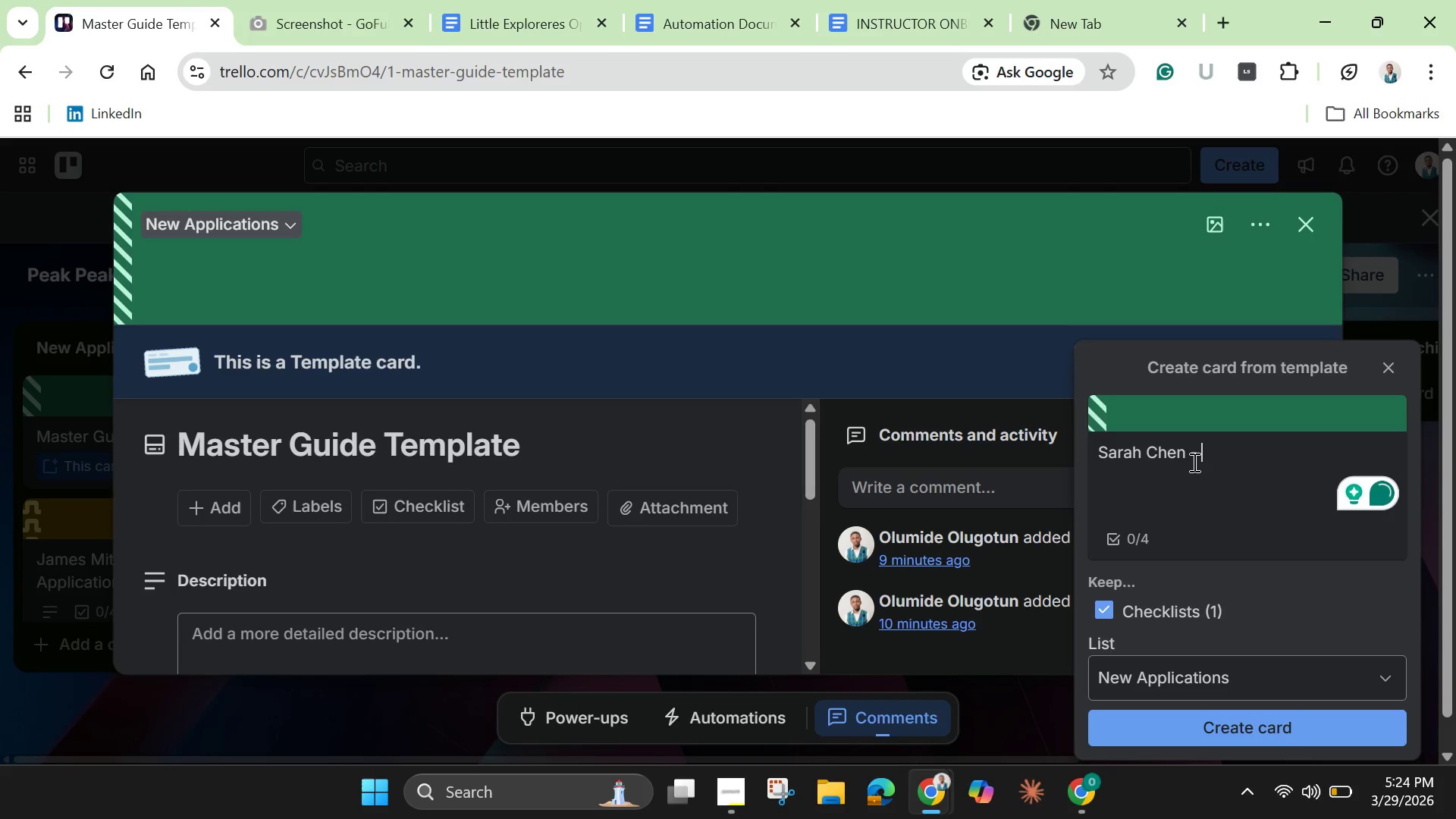 
type(Guide Verification)
 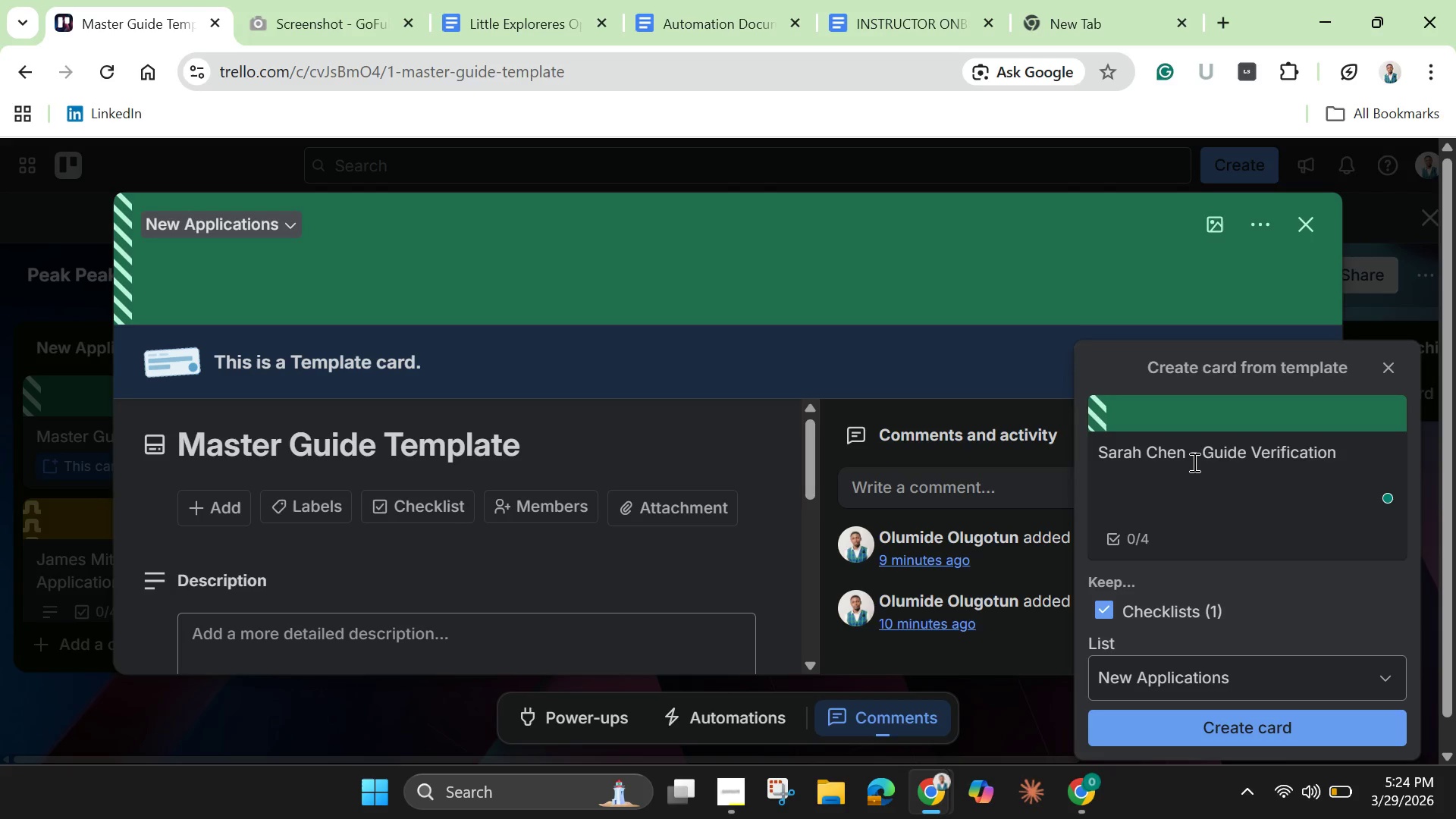 
wait(35.78)
 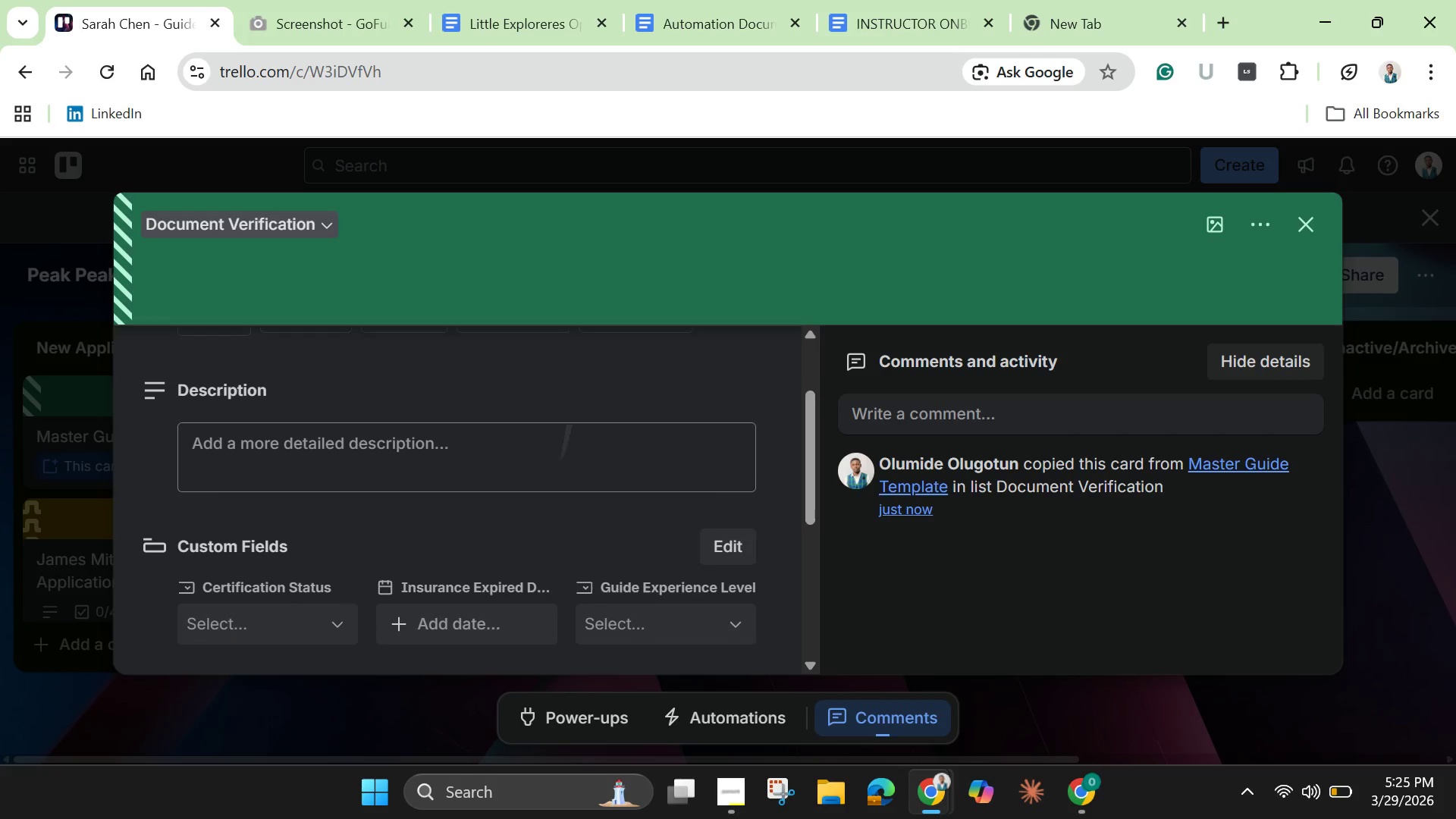 
left_click([300, 541])
 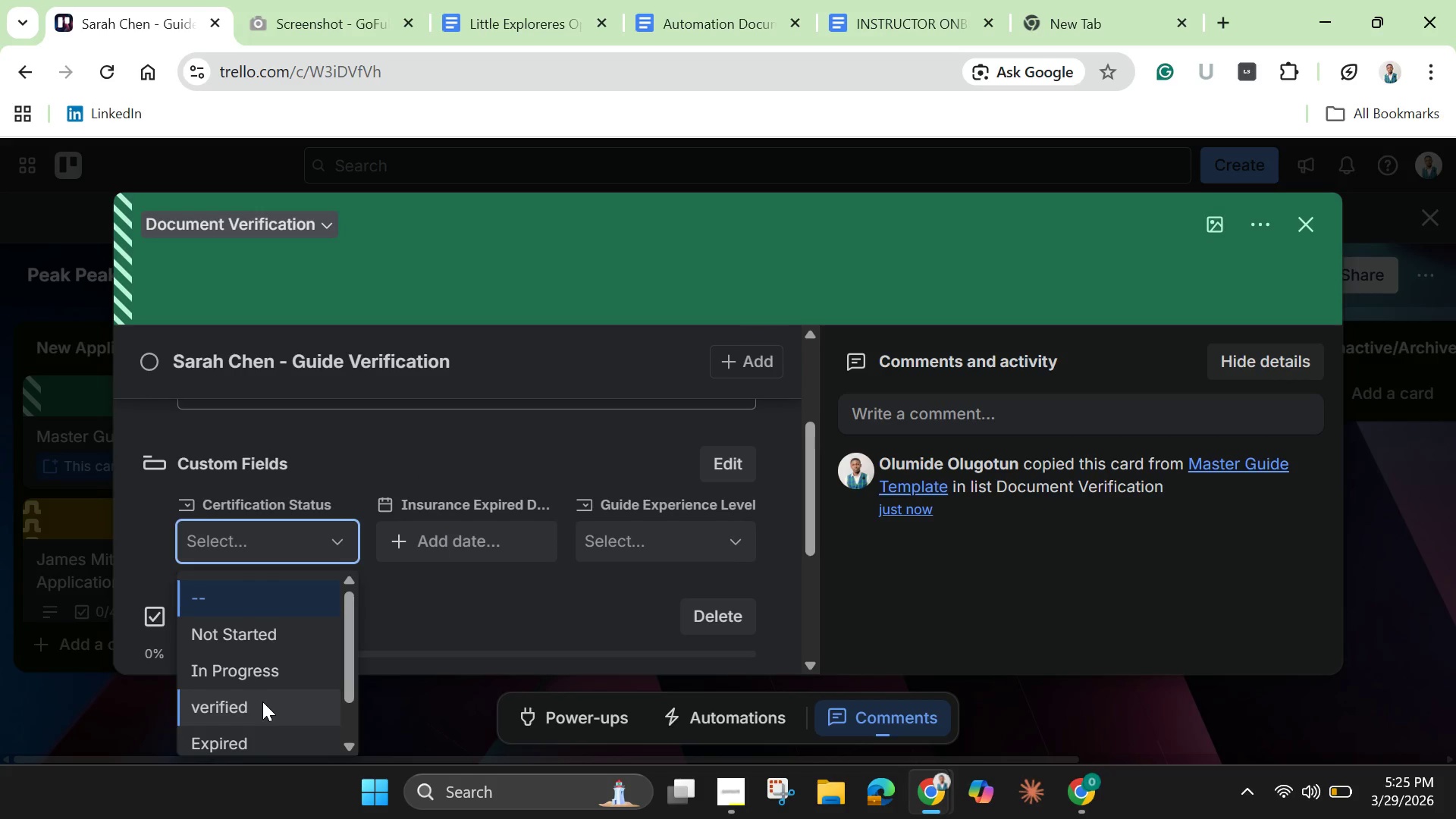 
left_click([262, 701])
 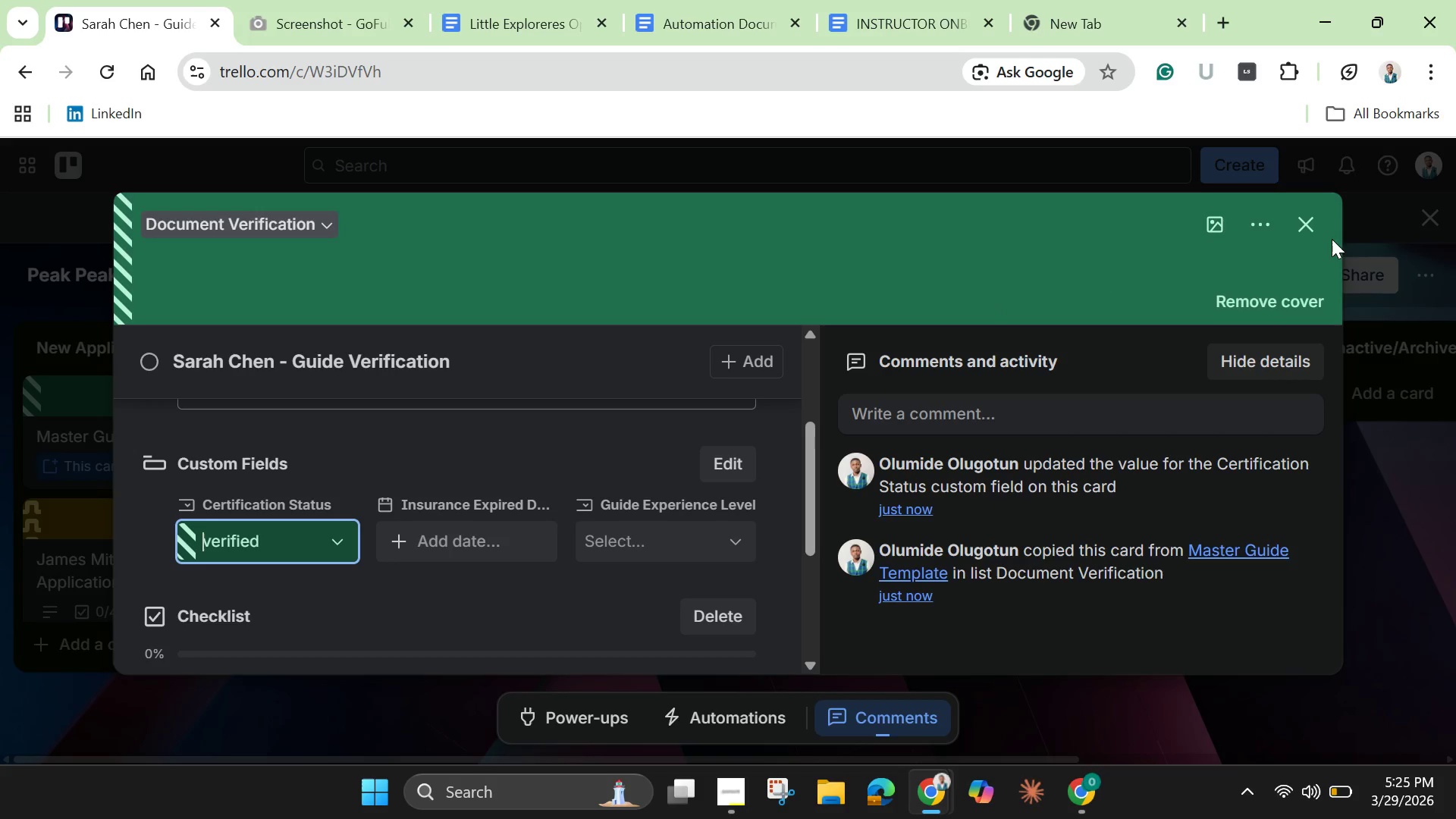 
wait(10.24)
 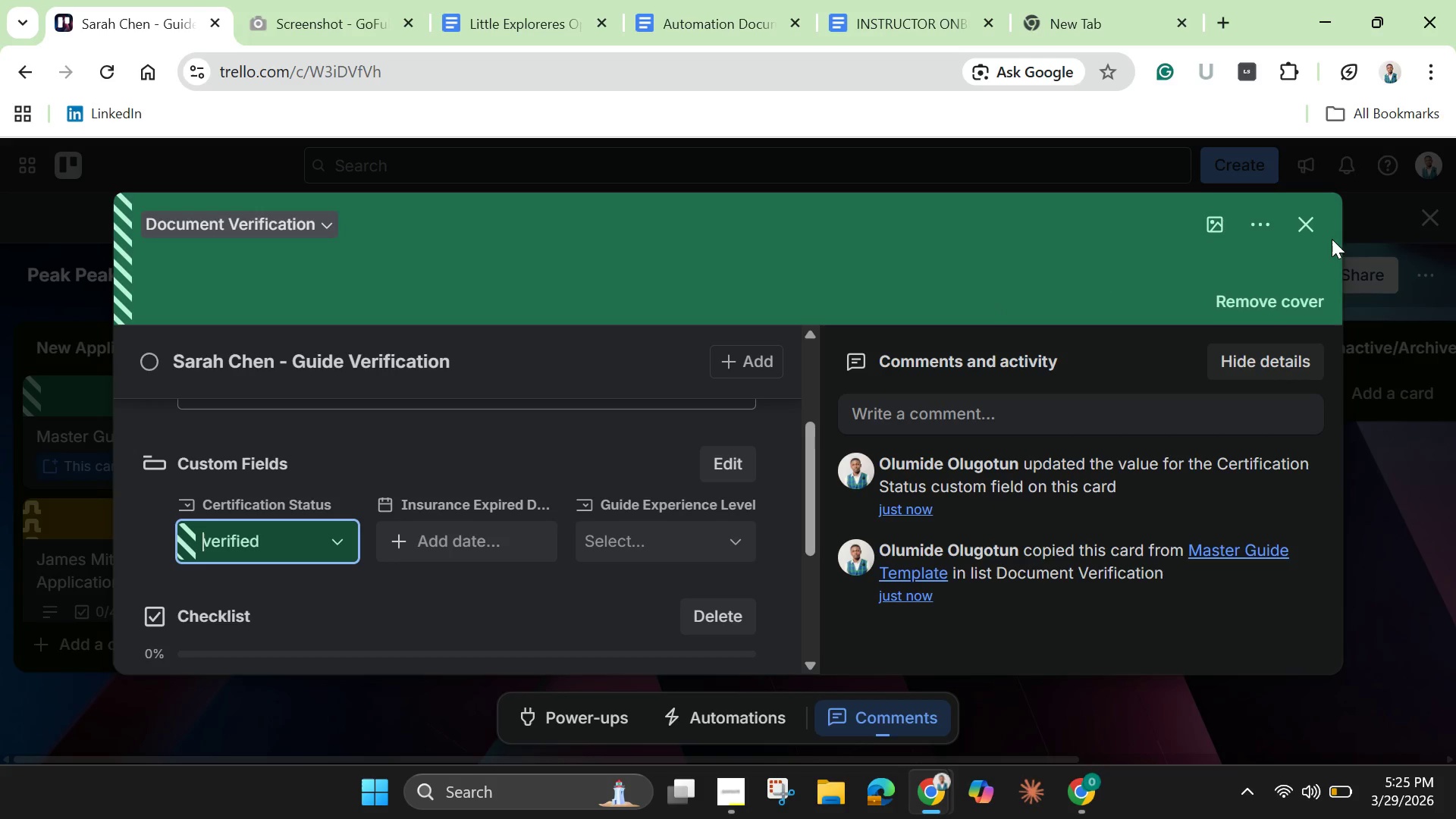 
left_click([1317, 225])
 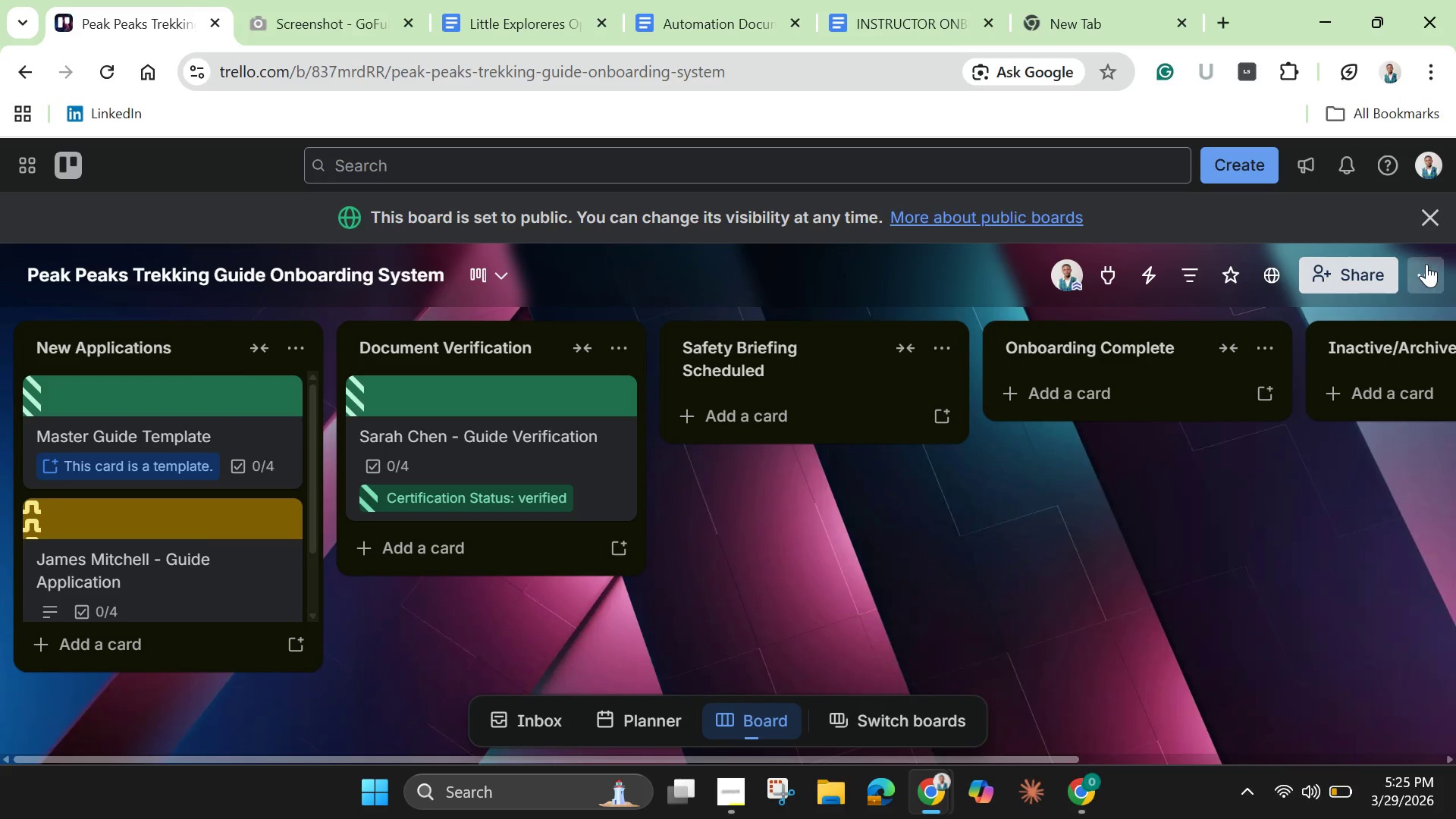 
left_click([1426, 264])
 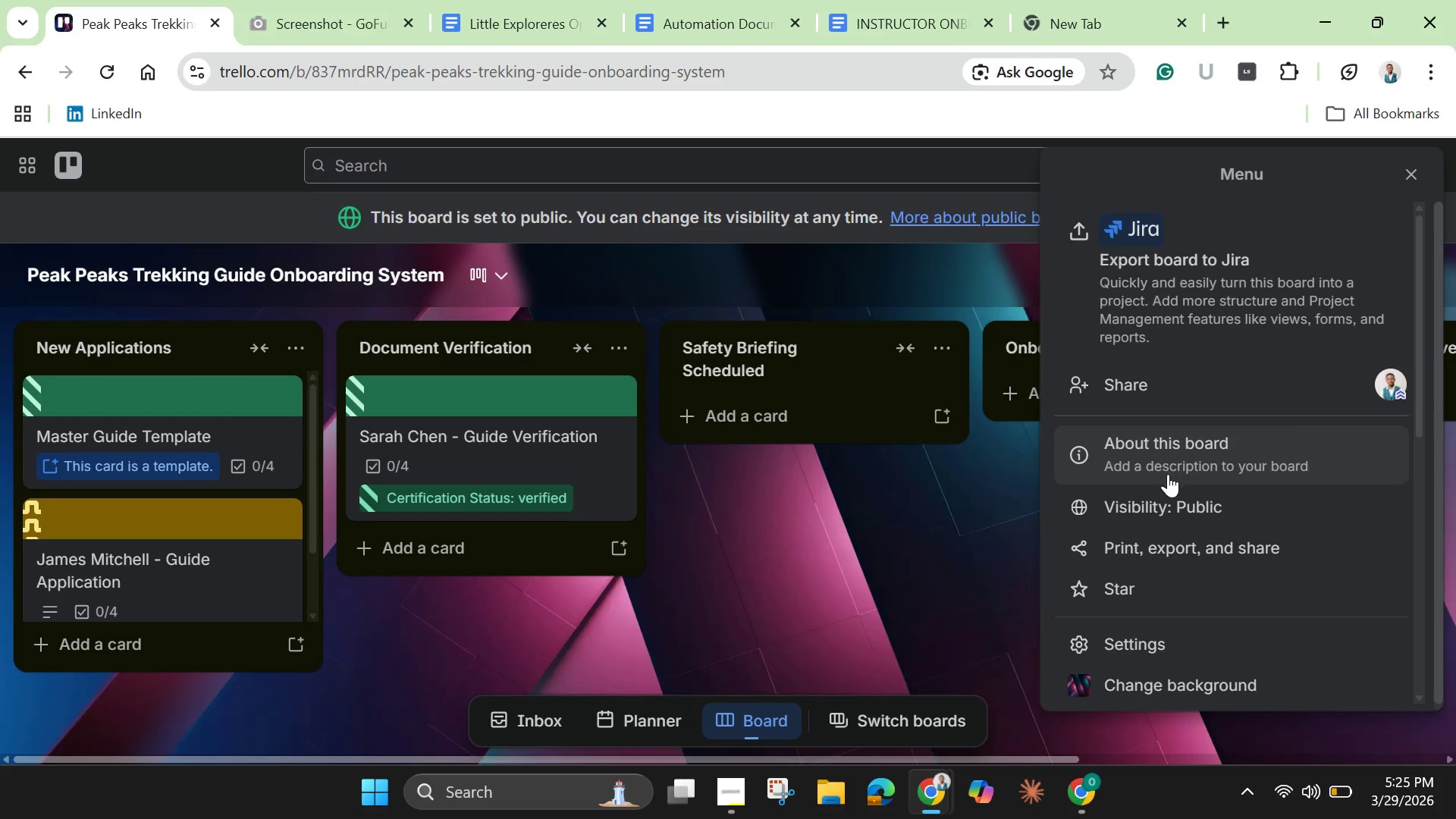 
scroll: coordinate [1165, 474], scroll_direction: down, amount: 3.0
 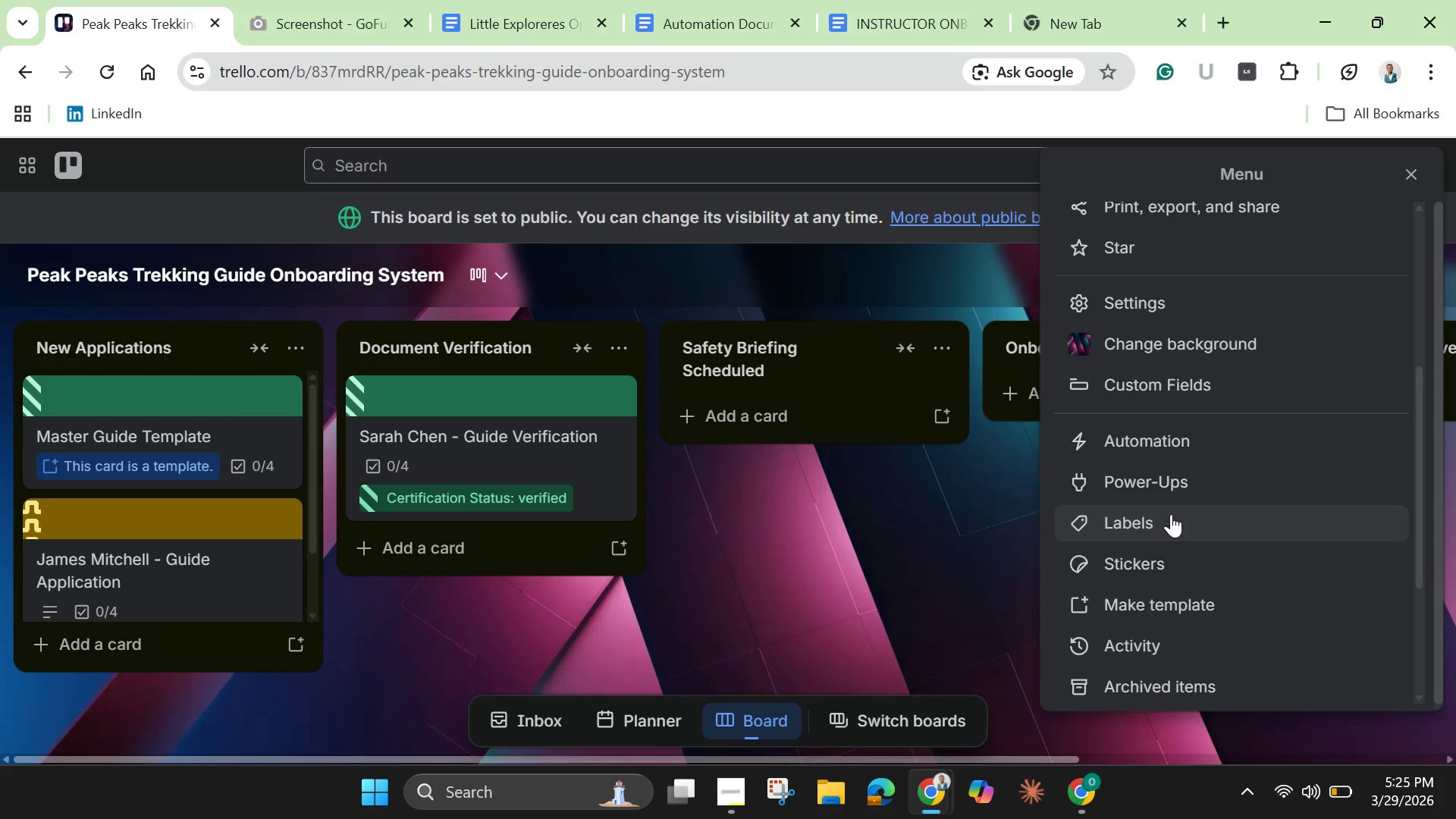 
scroll: coordinate [1171, 514], scroll_direction: up, amount: 1.0
 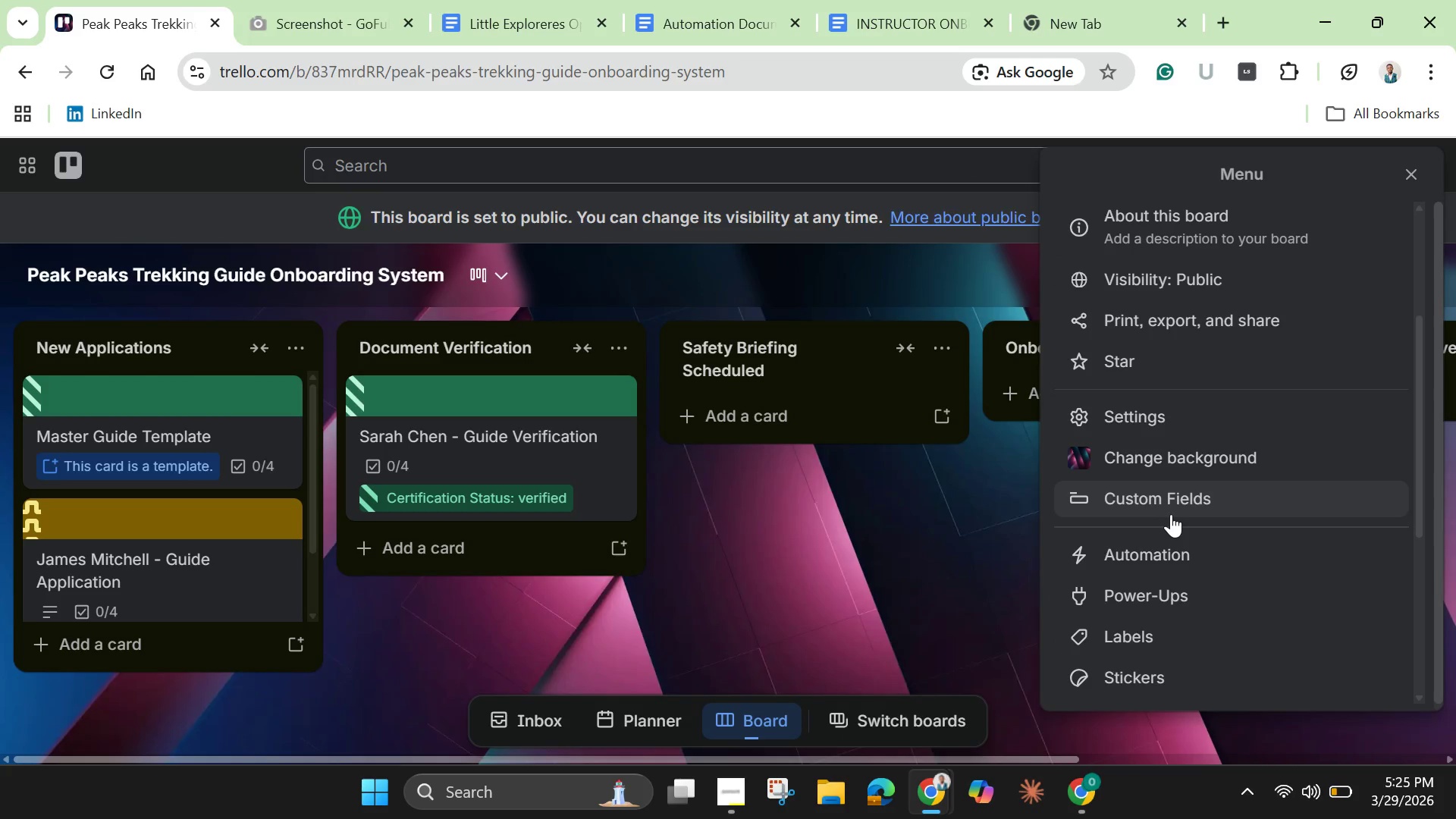 
wait(8.08)
 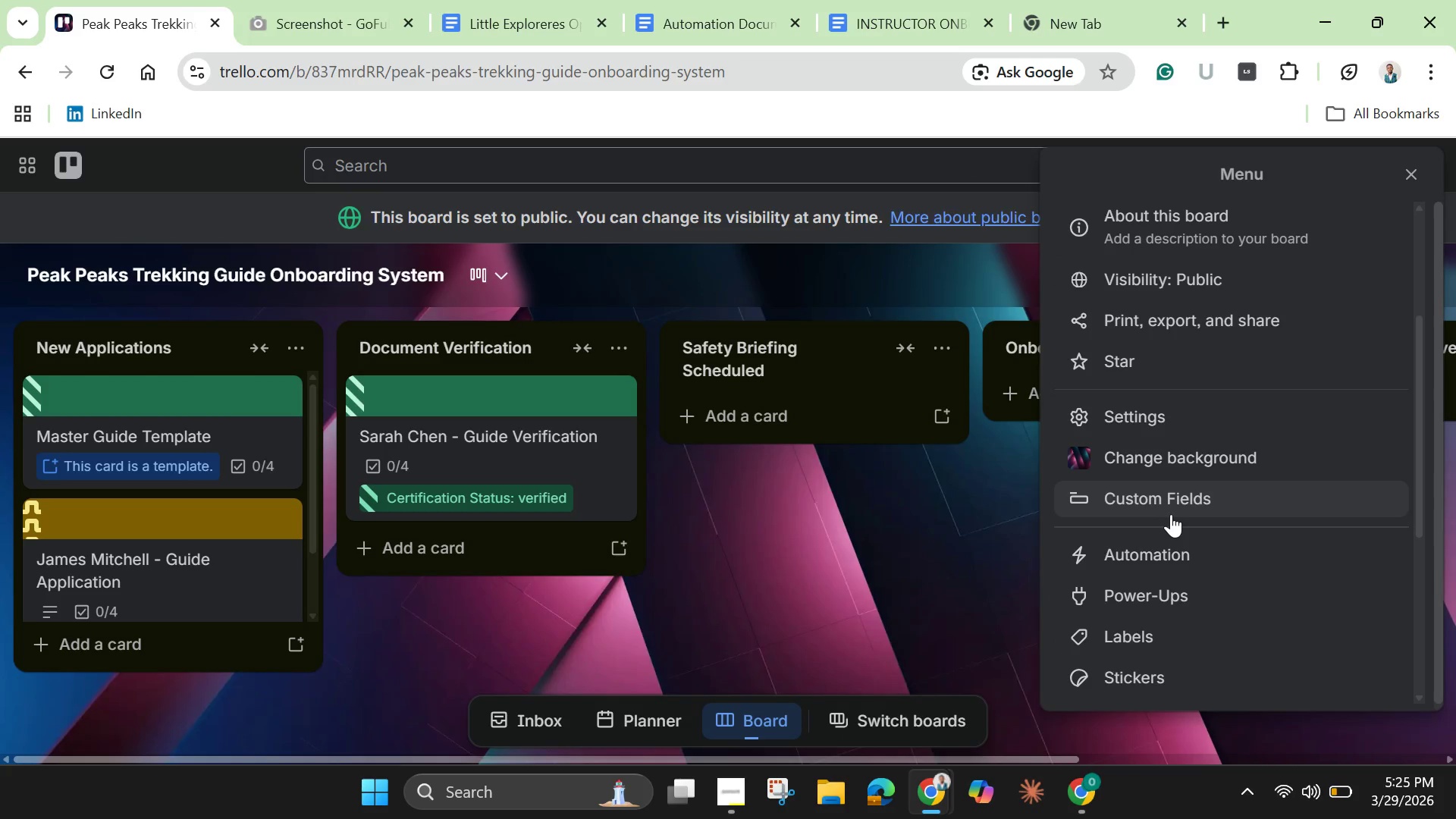 
left_click([1168, 365])
 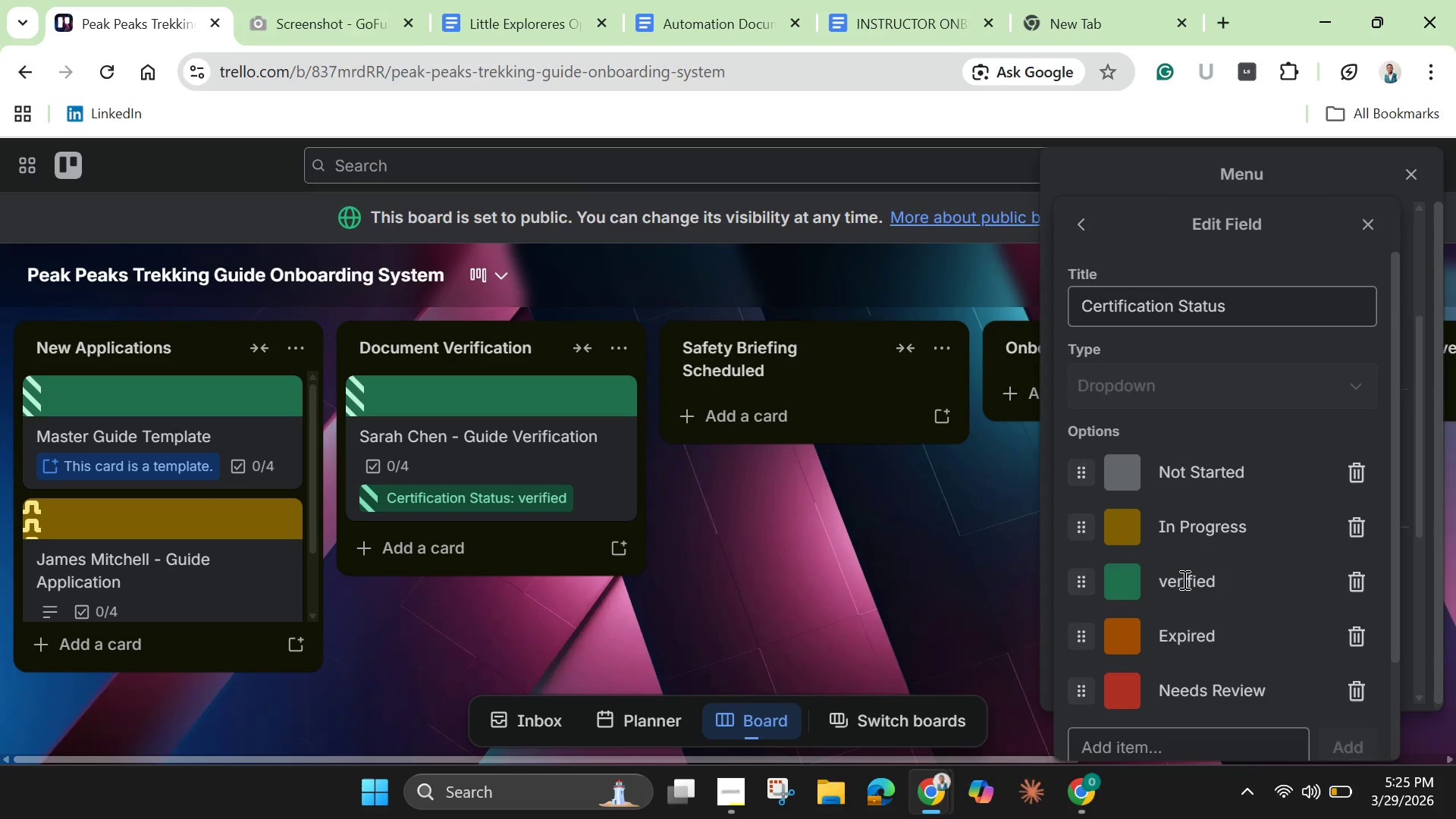 
left_click([1176, 584])
 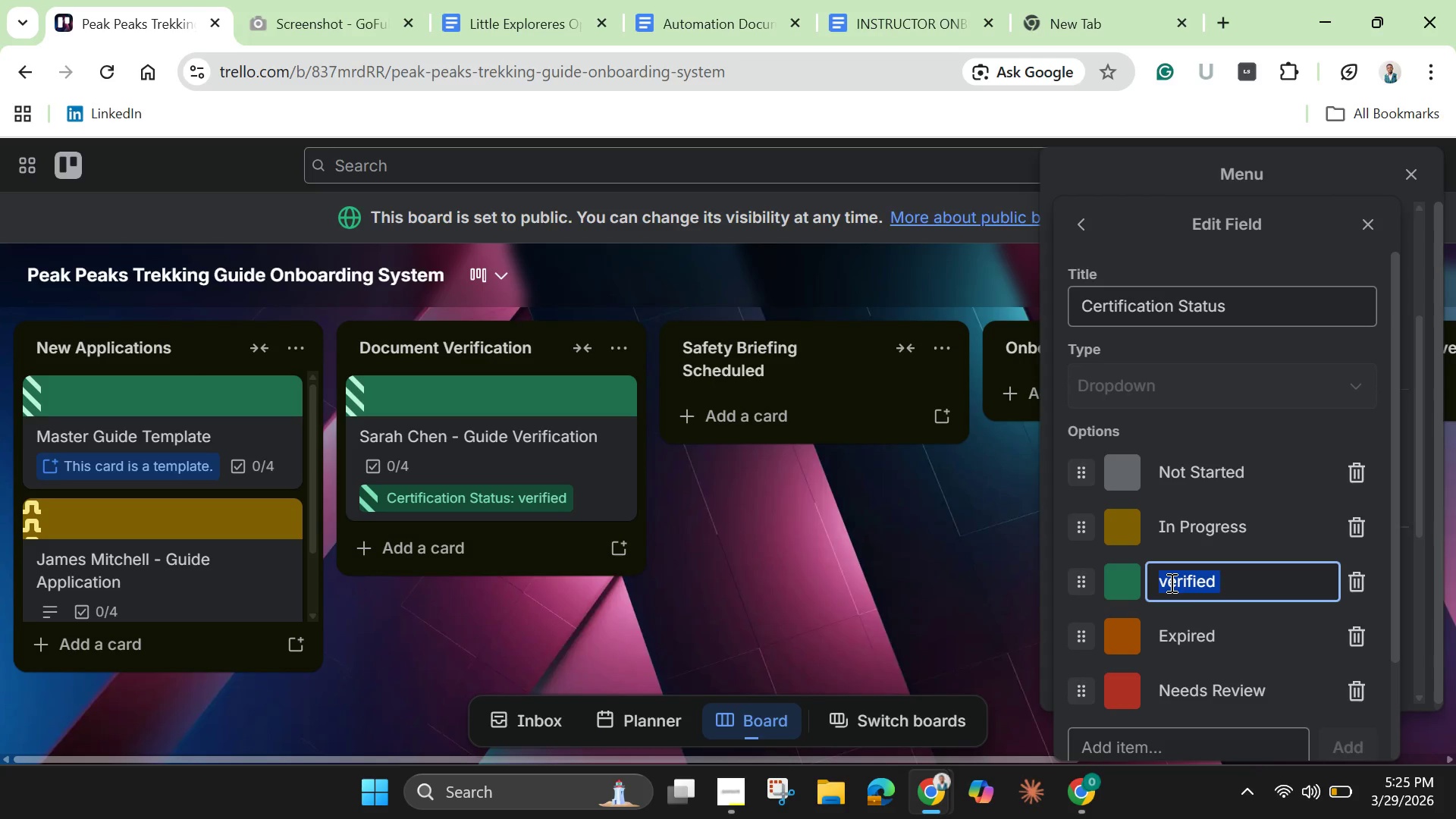 
left_click([1170, 582])
 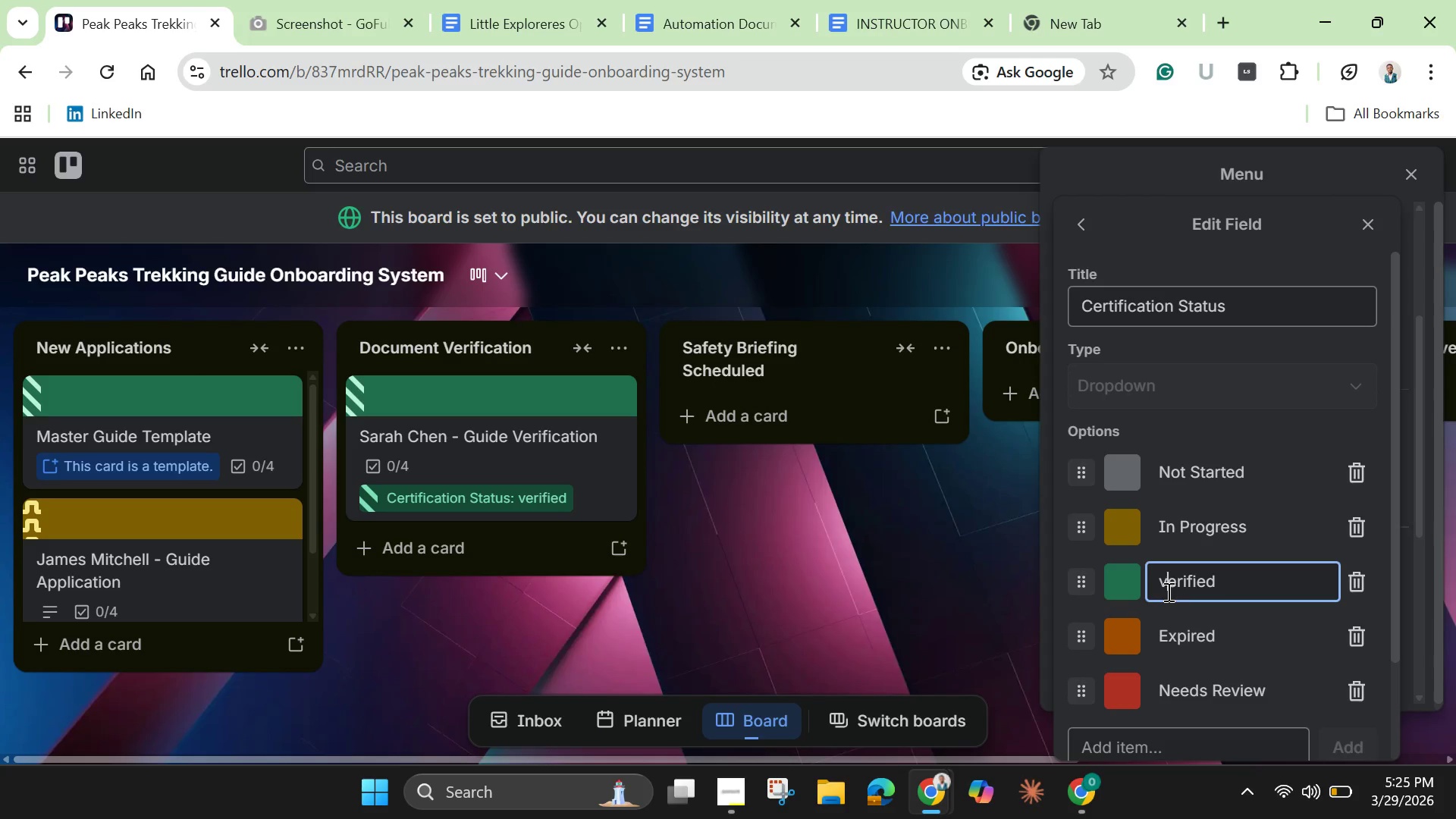 
key(Control+ControlRight)
 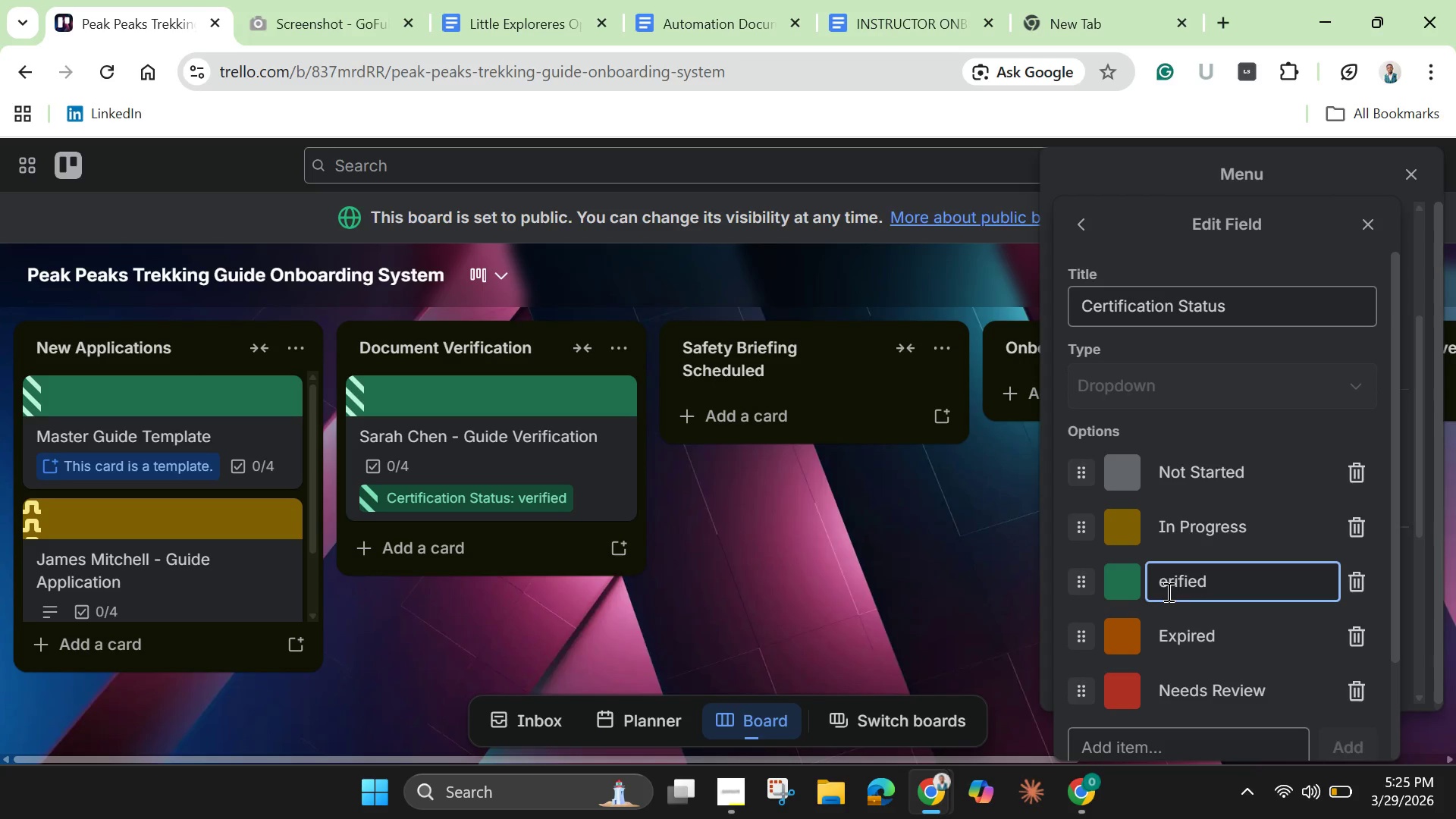 
key(Control+Backspace)
 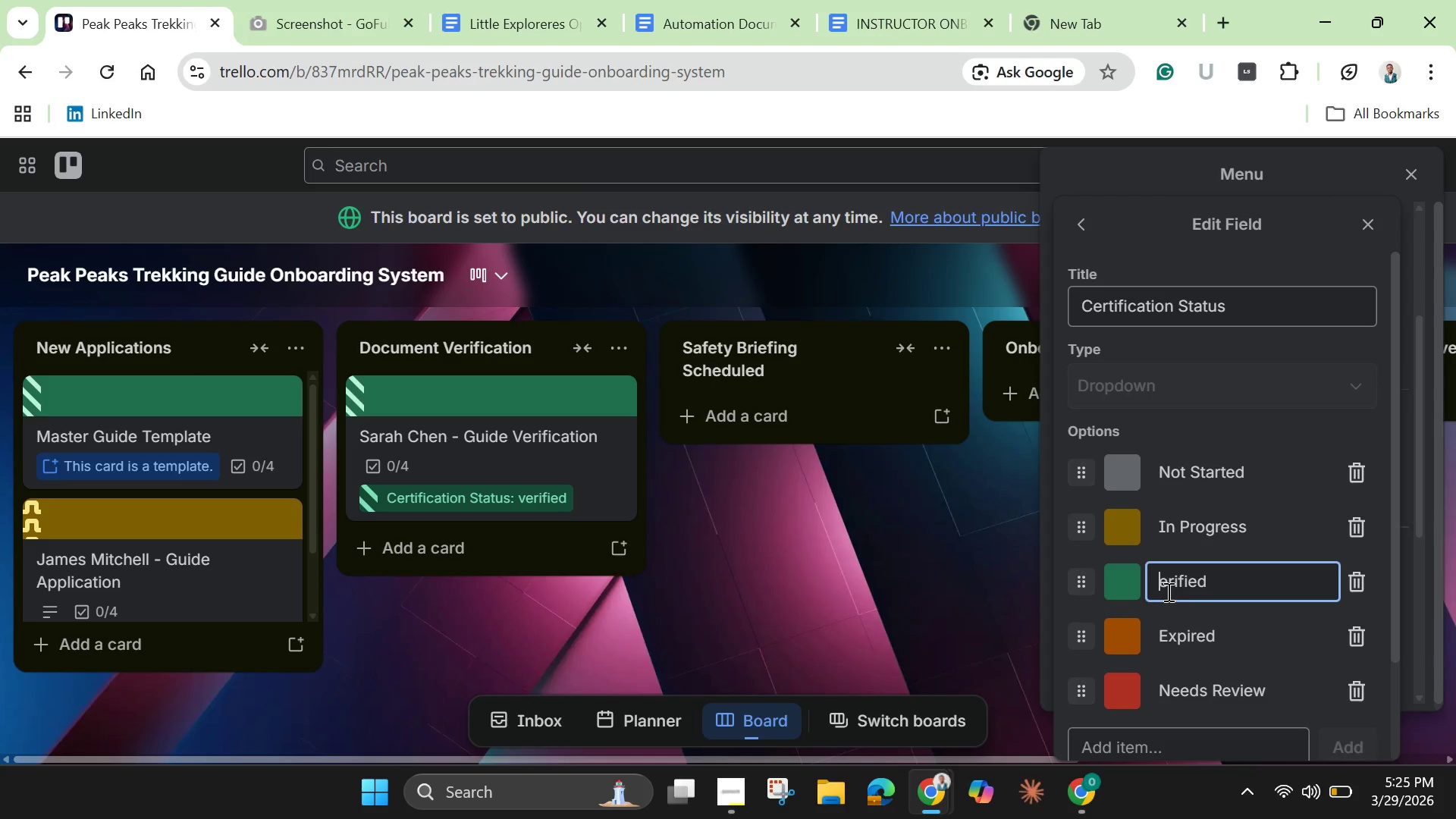 
key(Control+Shift+V)
 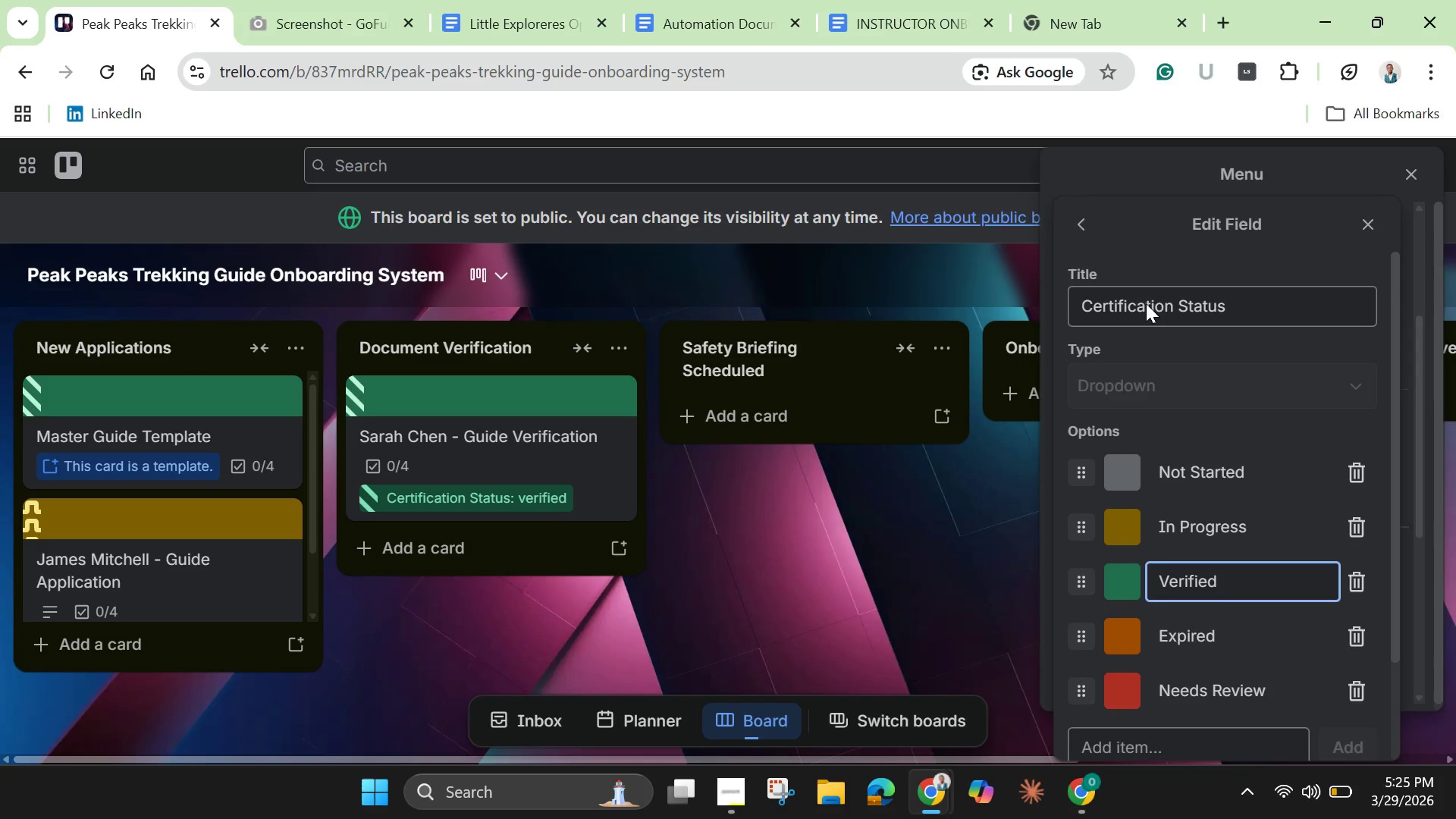 
left_click([1075, 223])
 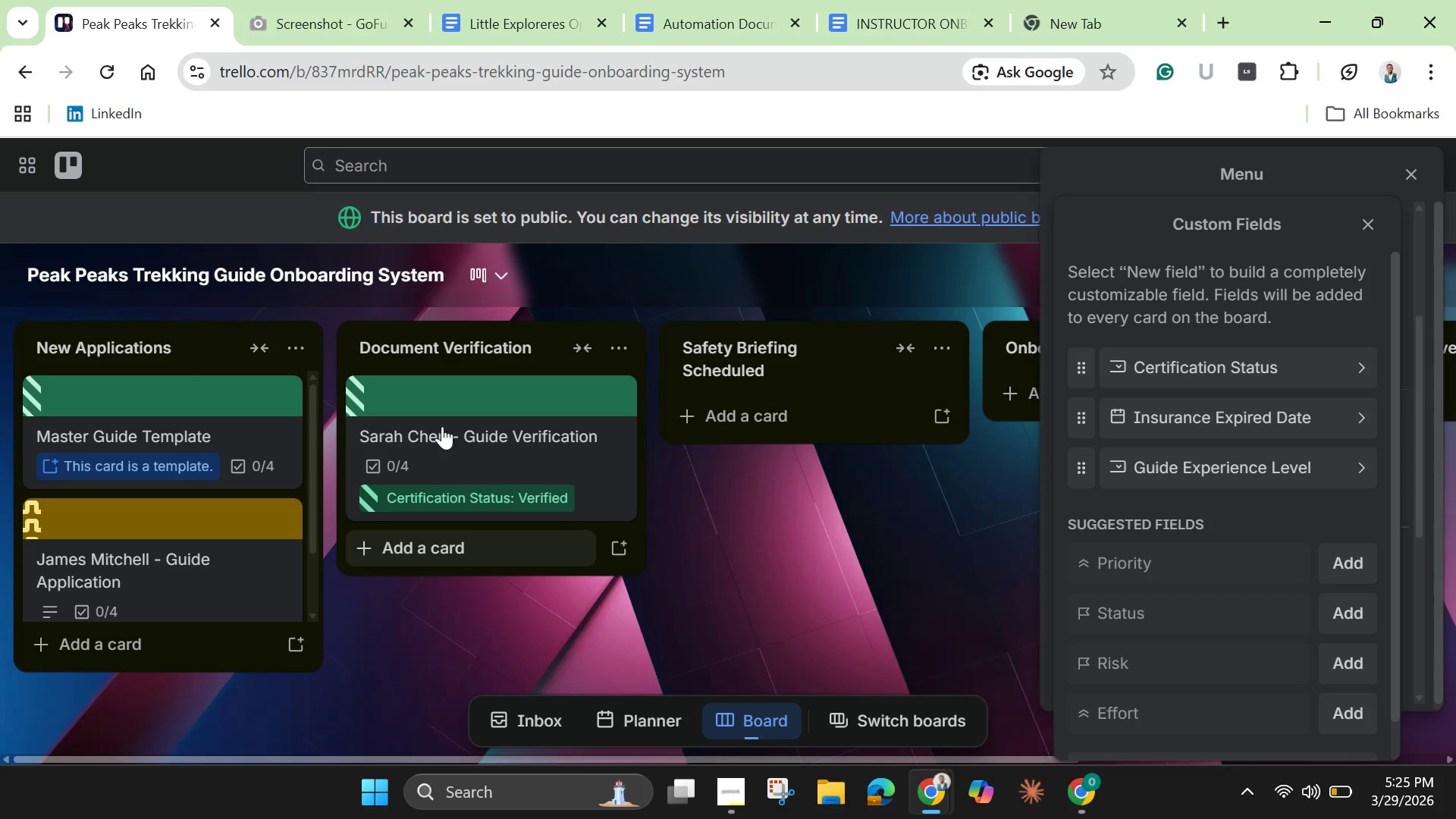 
left_click([444, 445])
 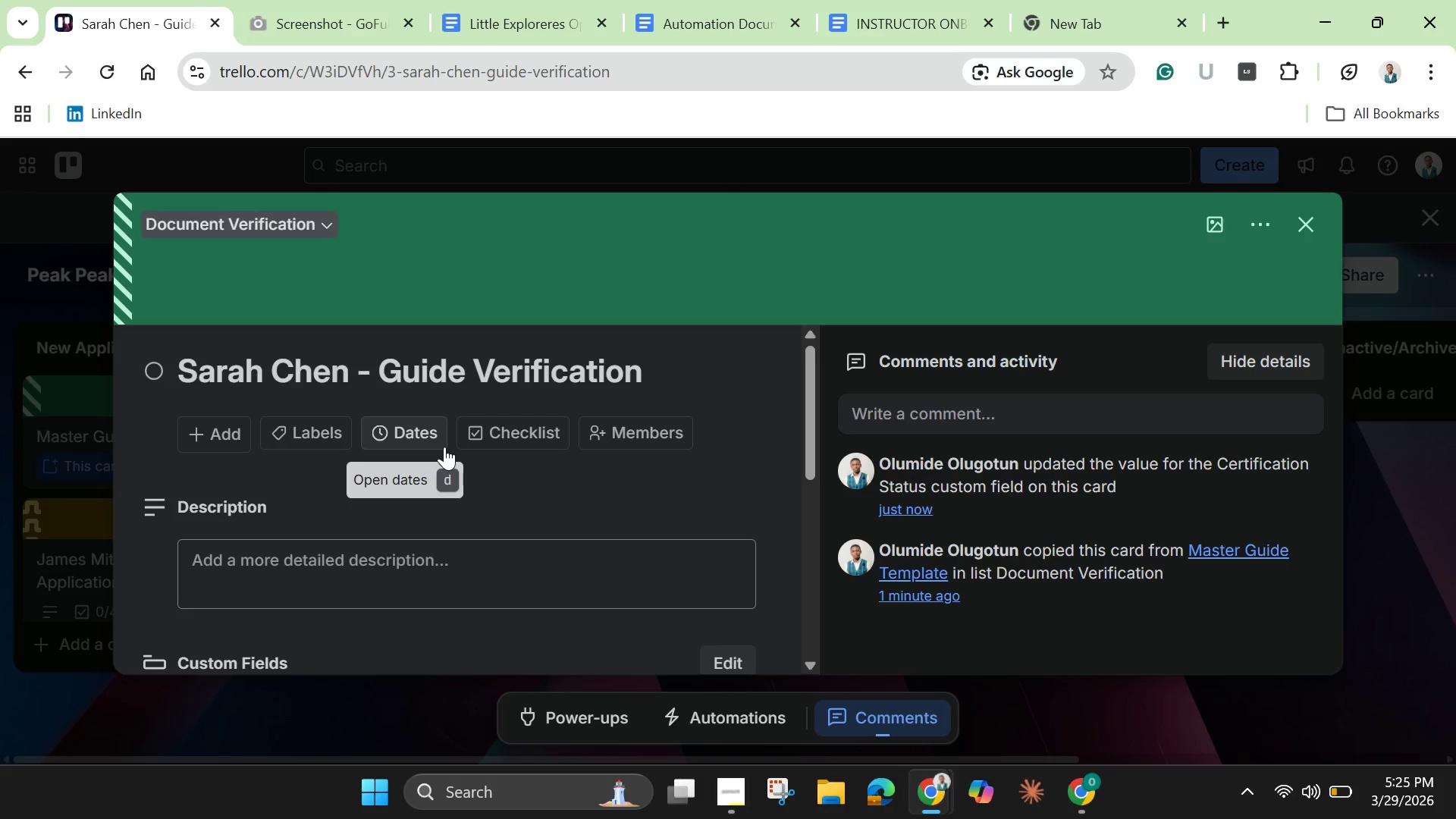 
wait(5.91)
 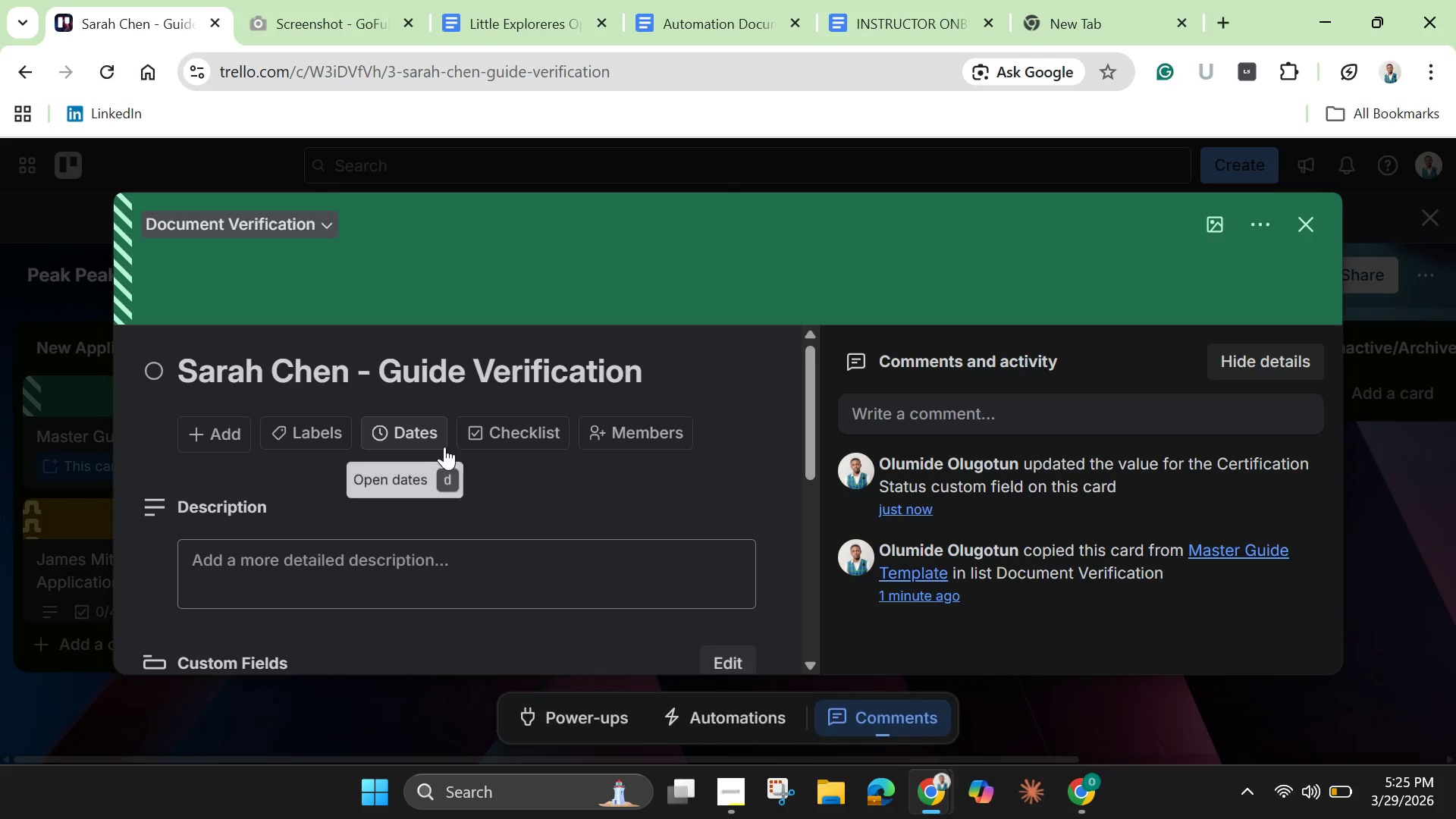 
scroll: coordinate [444, 447], scroll_direction: down, amount: 1.0
 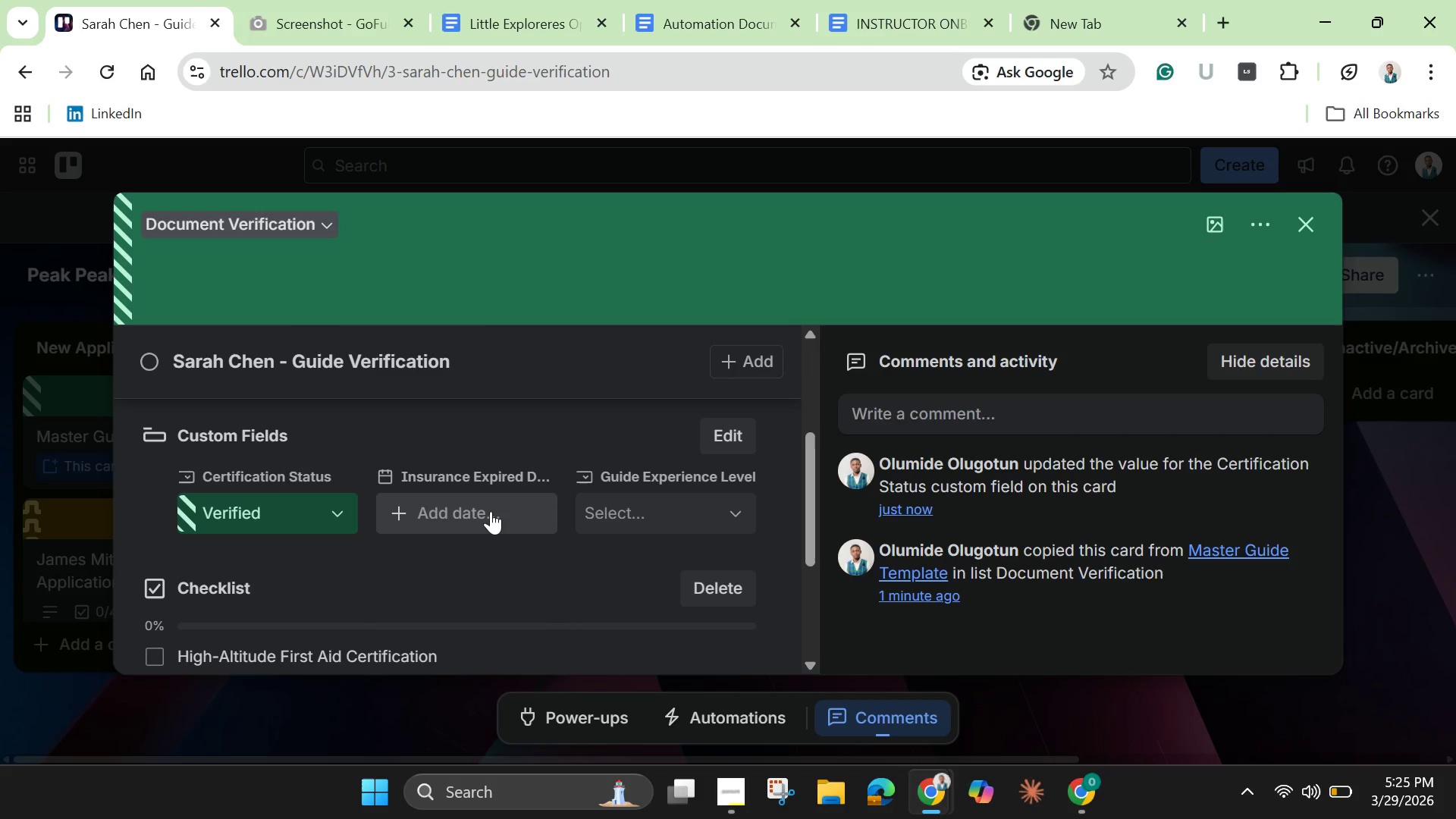 
left_click([491, 510])
 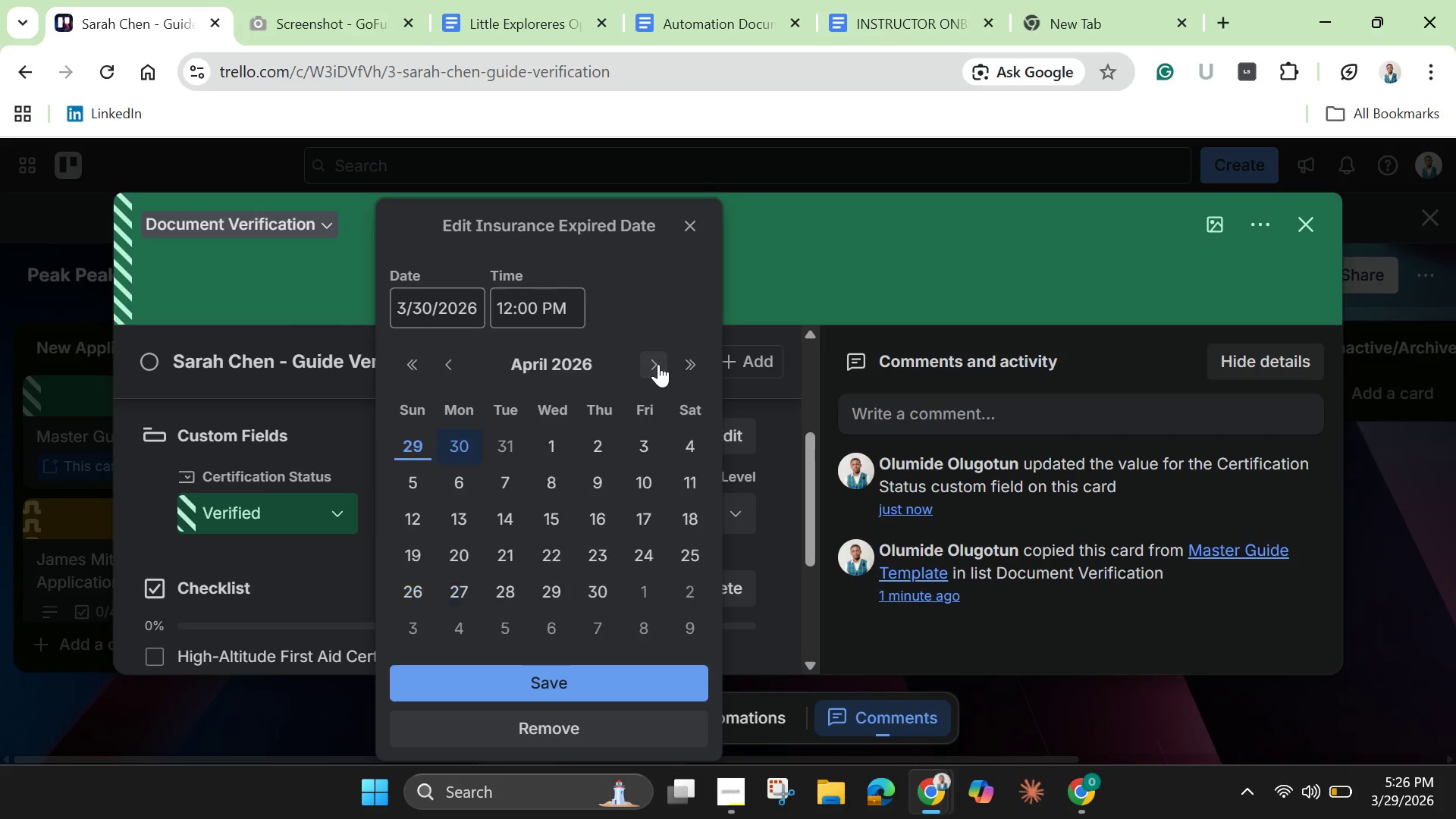 
double_click([658, 364])
 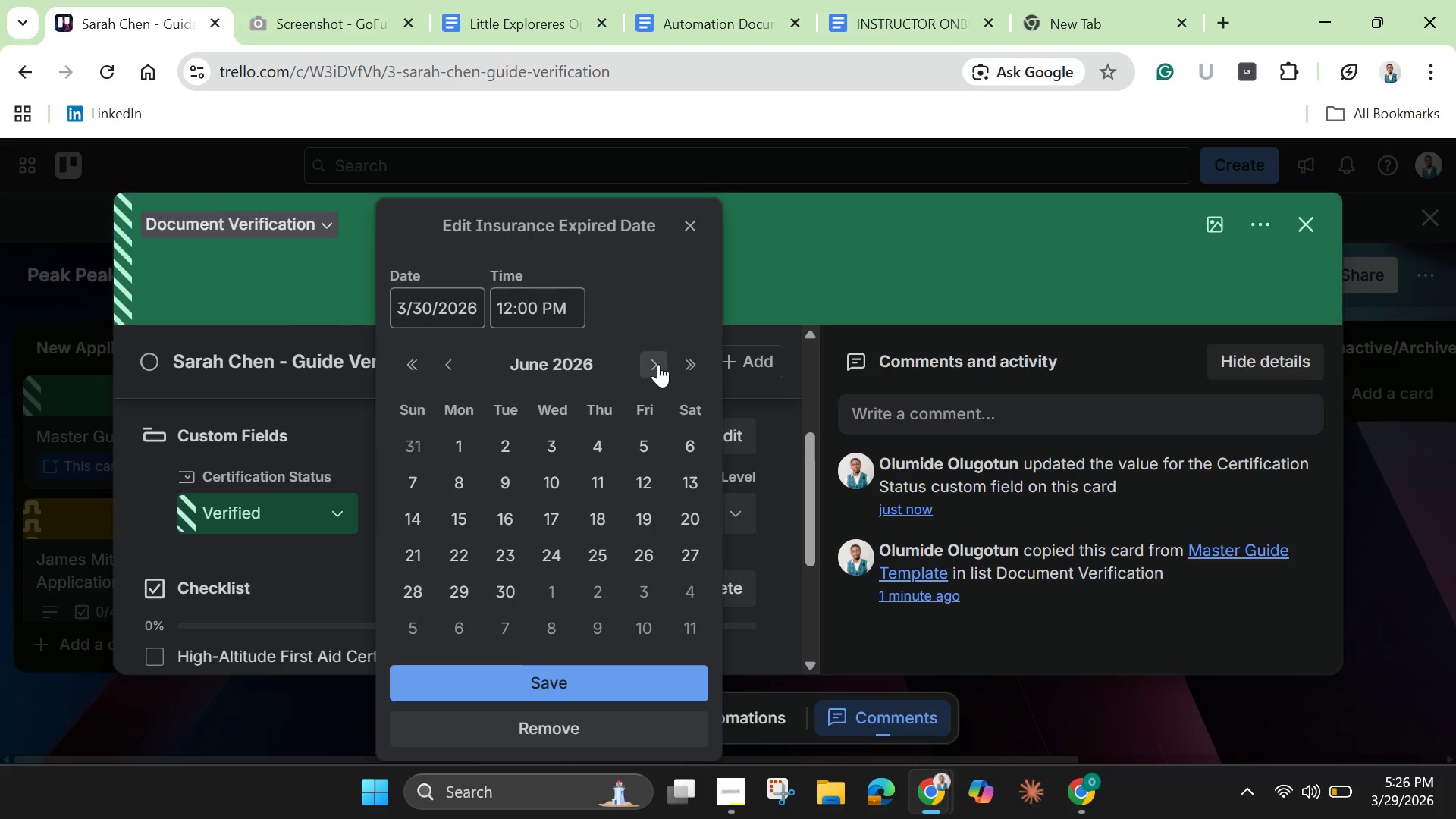 
triple_click([658, 364])
 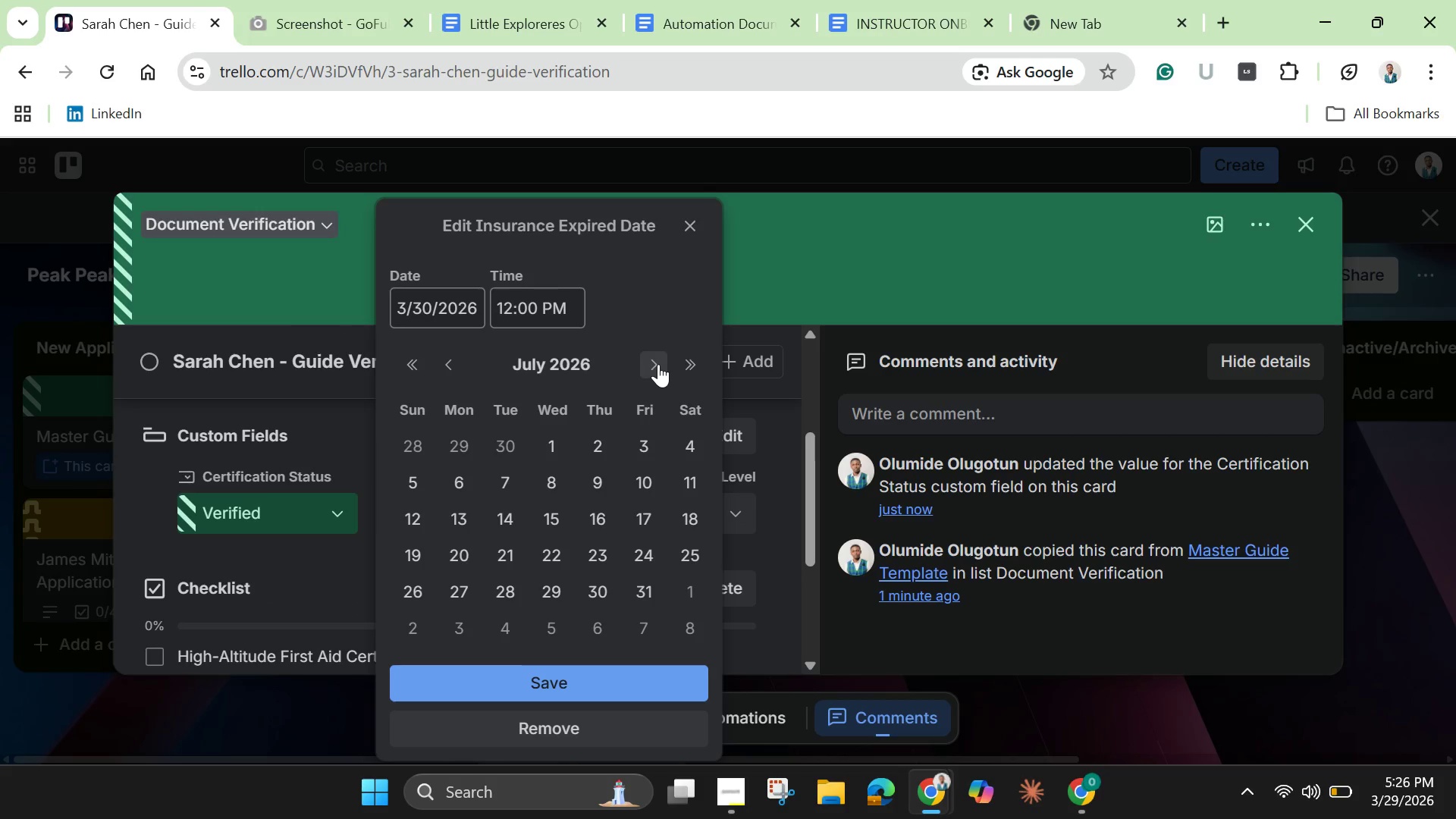 
triple_click([658, 364])
 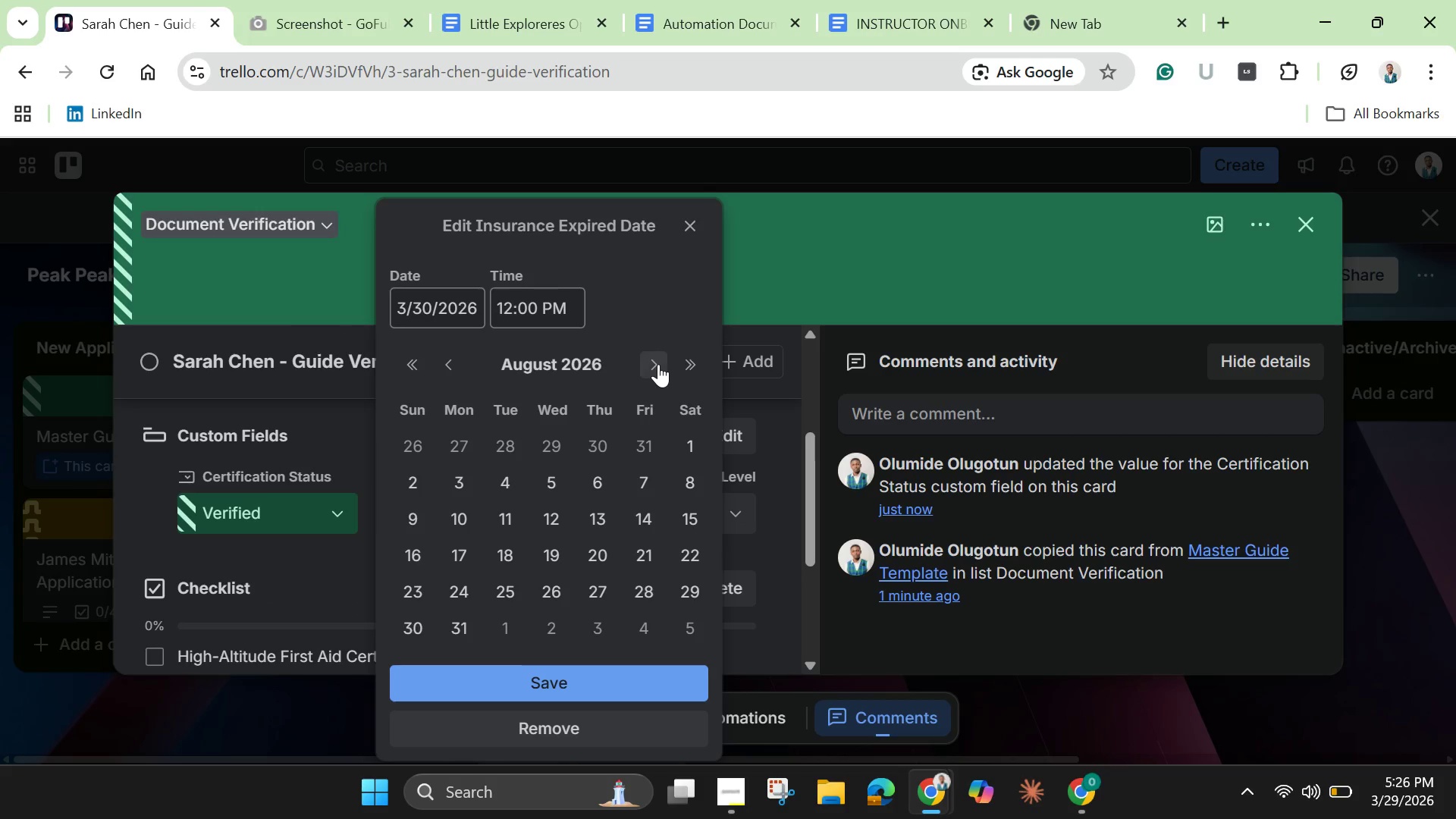 
triple_click([658, 364])
 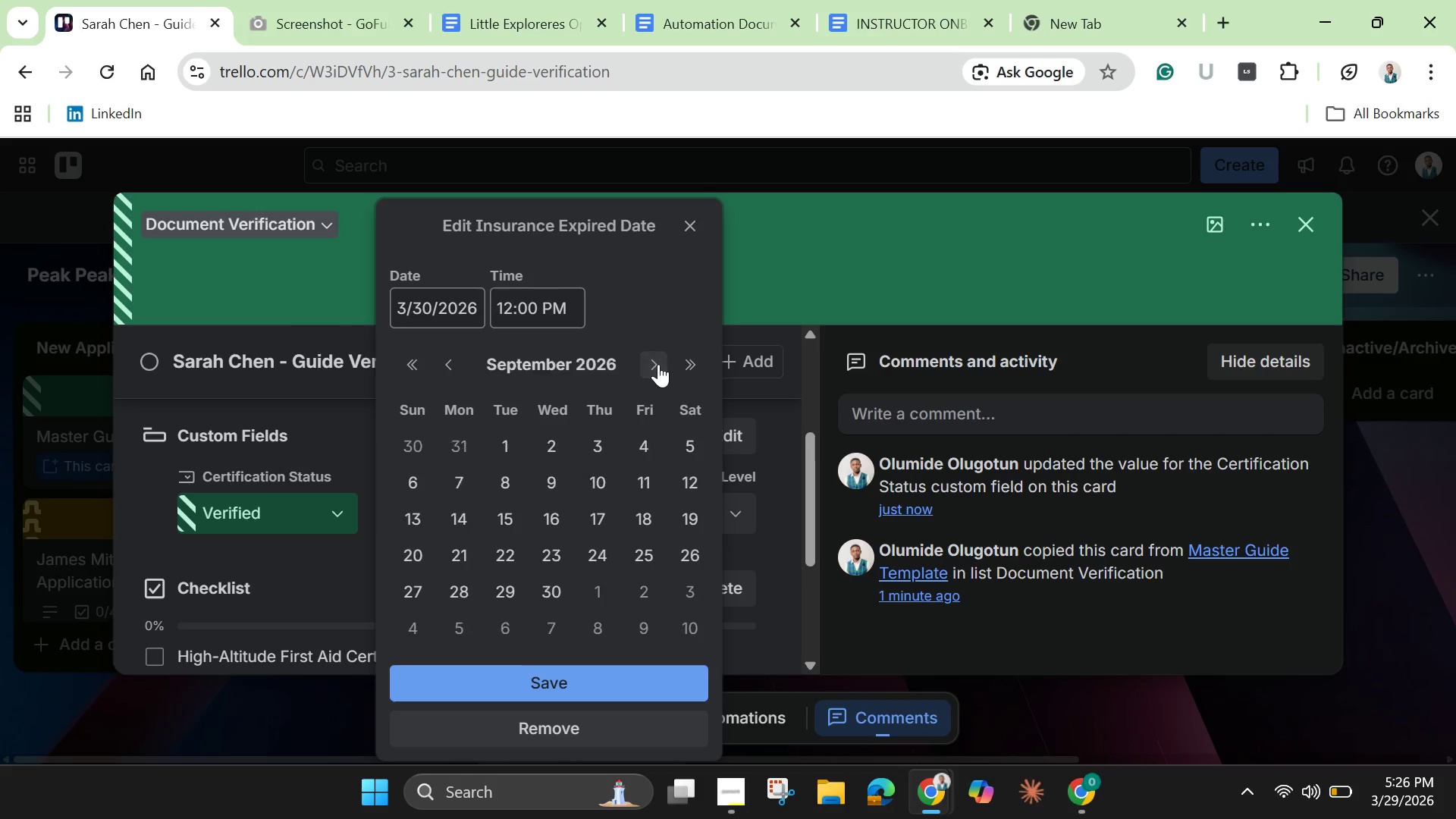 
triple_click([658, 364])
 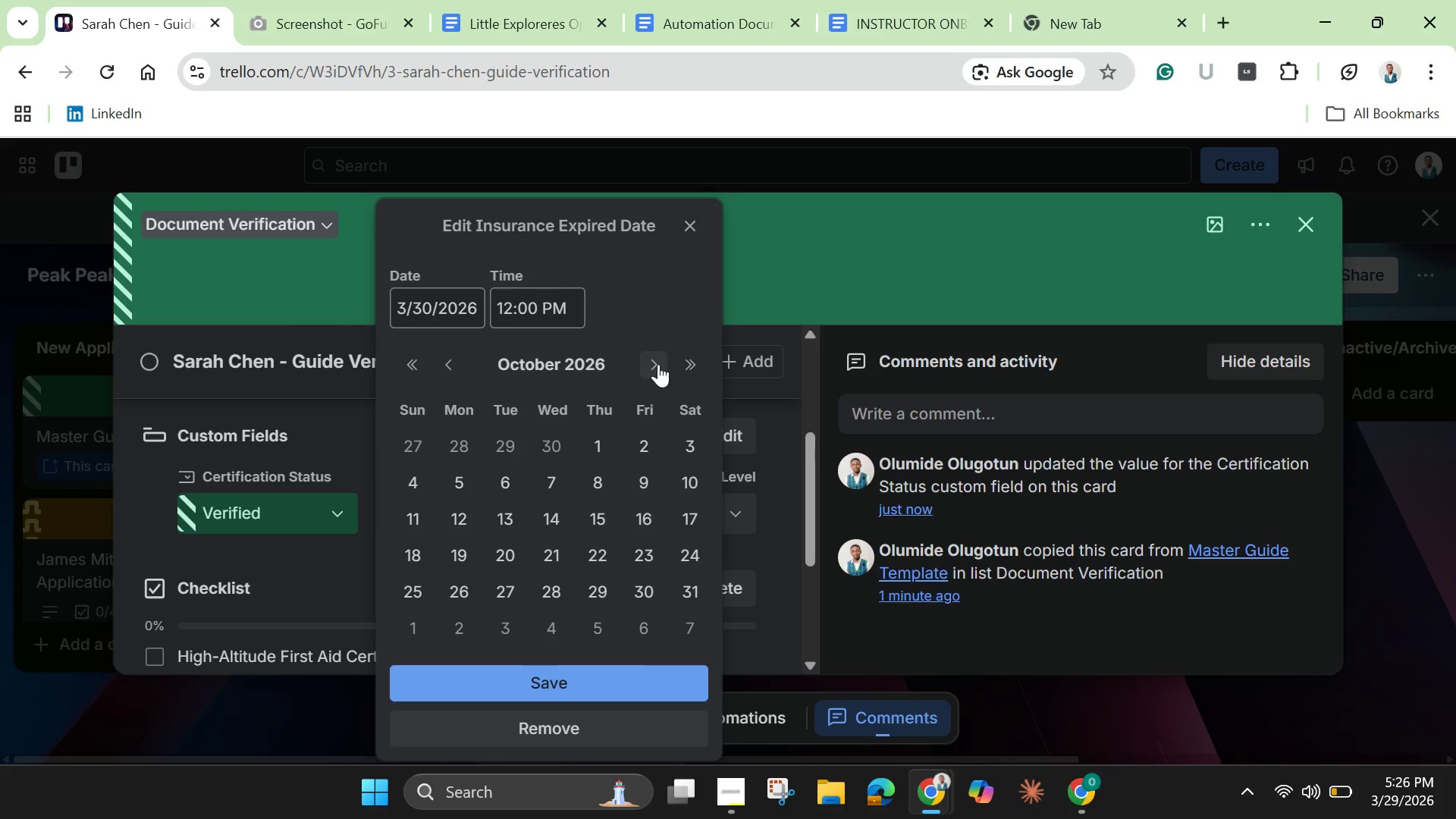 
double_click([658, 364])
 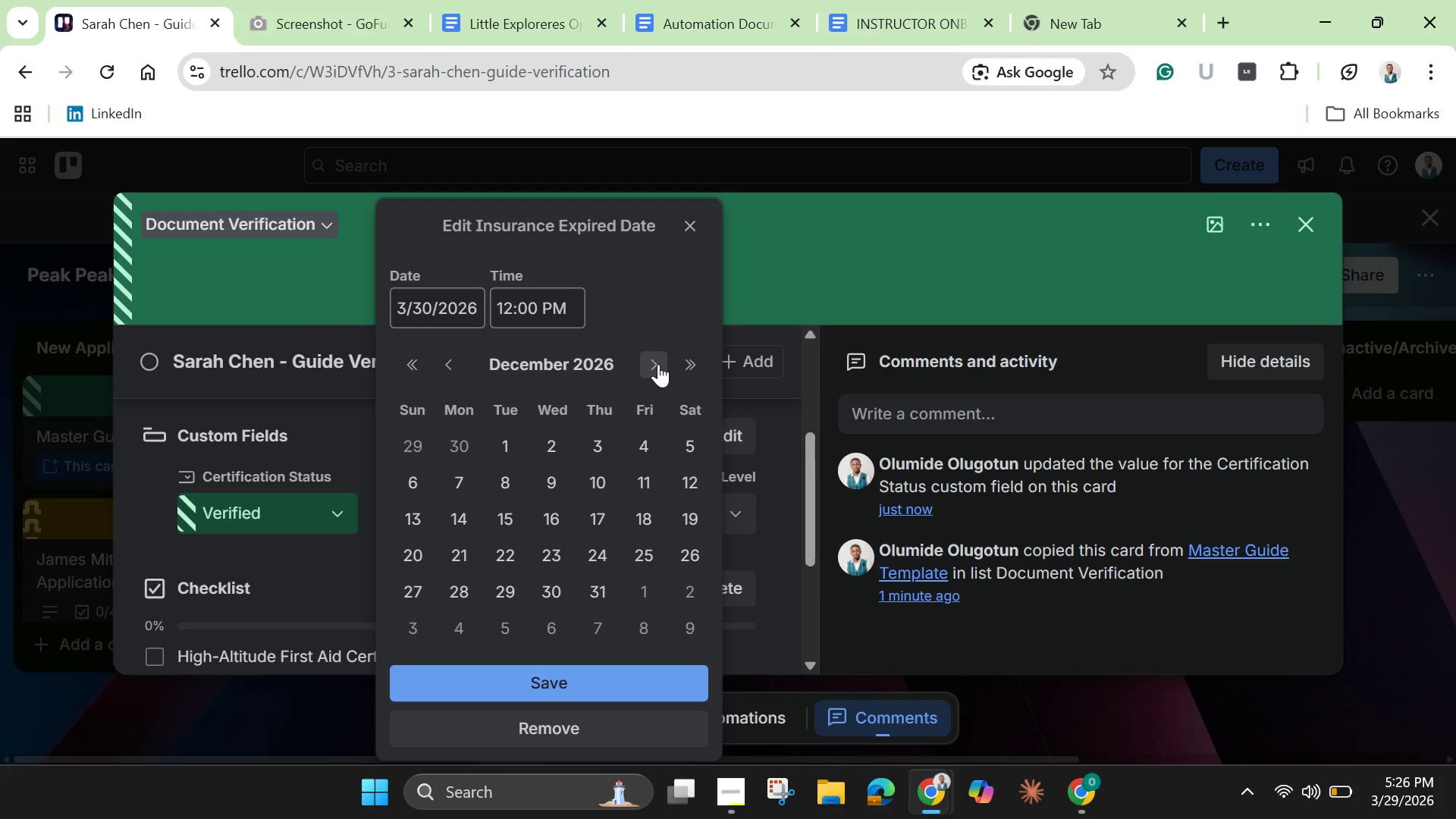 
triple_click([658, 364])
 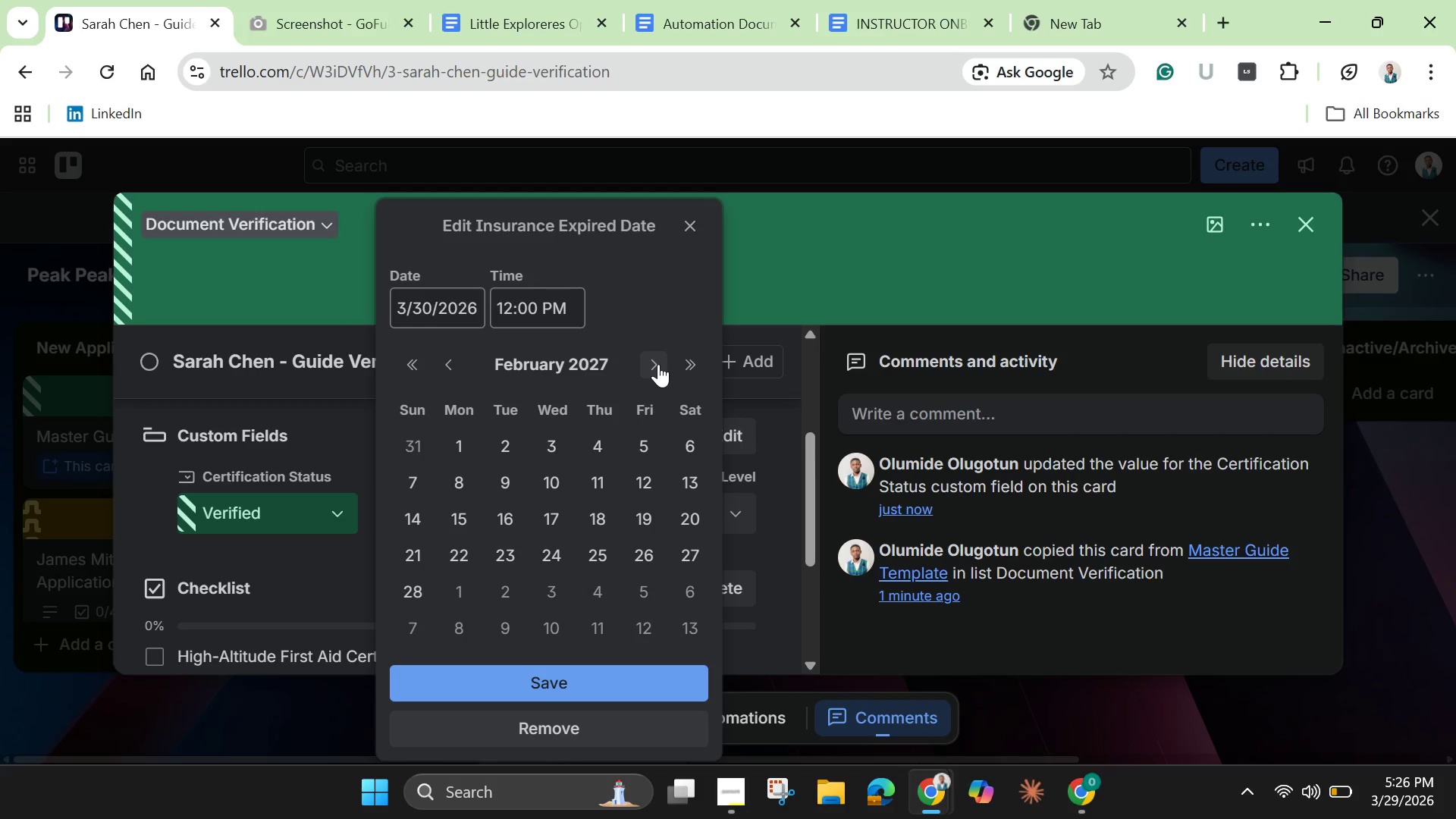 
double_click([658, 364])
 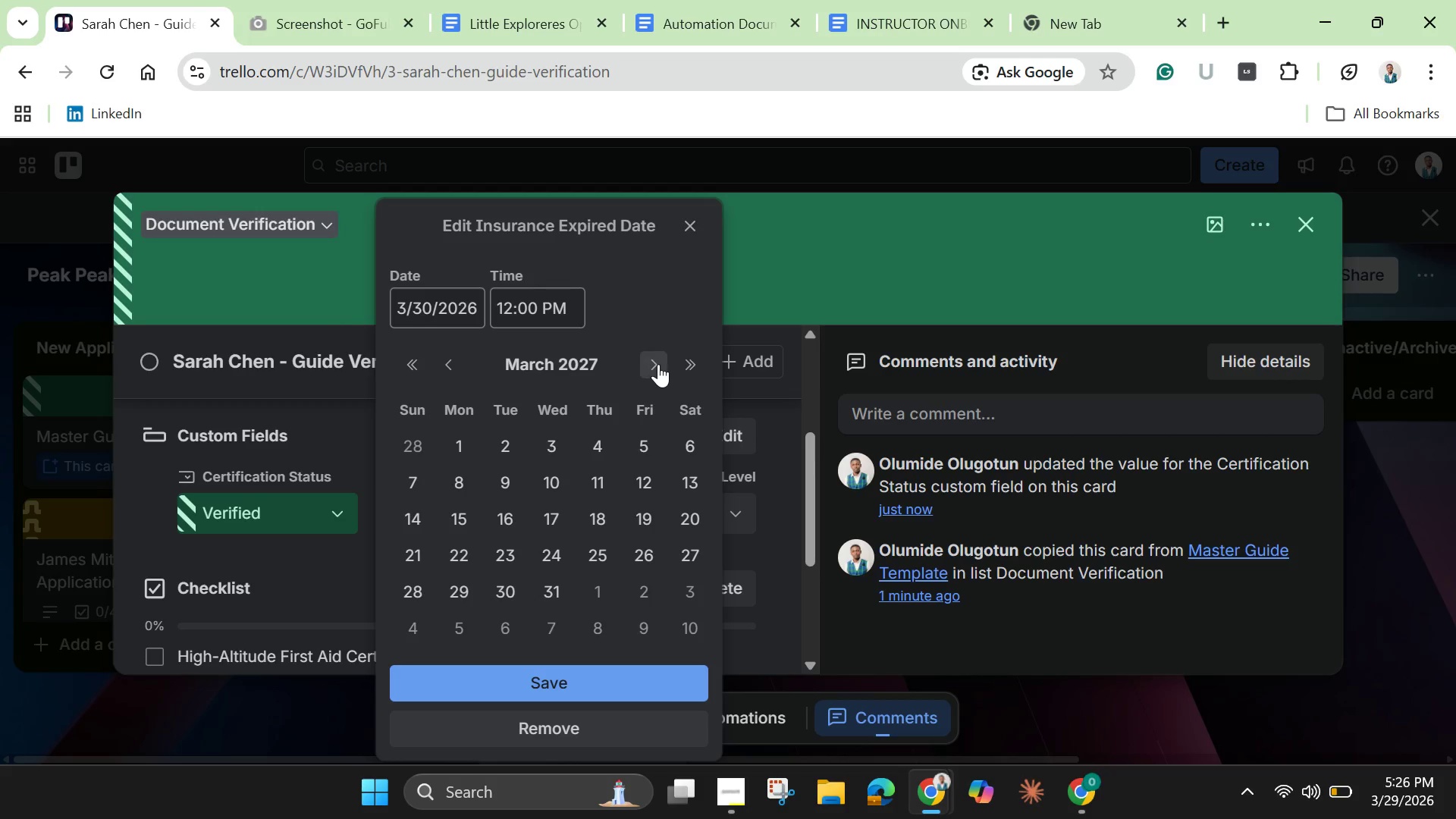 
triple_click([658, 364])
 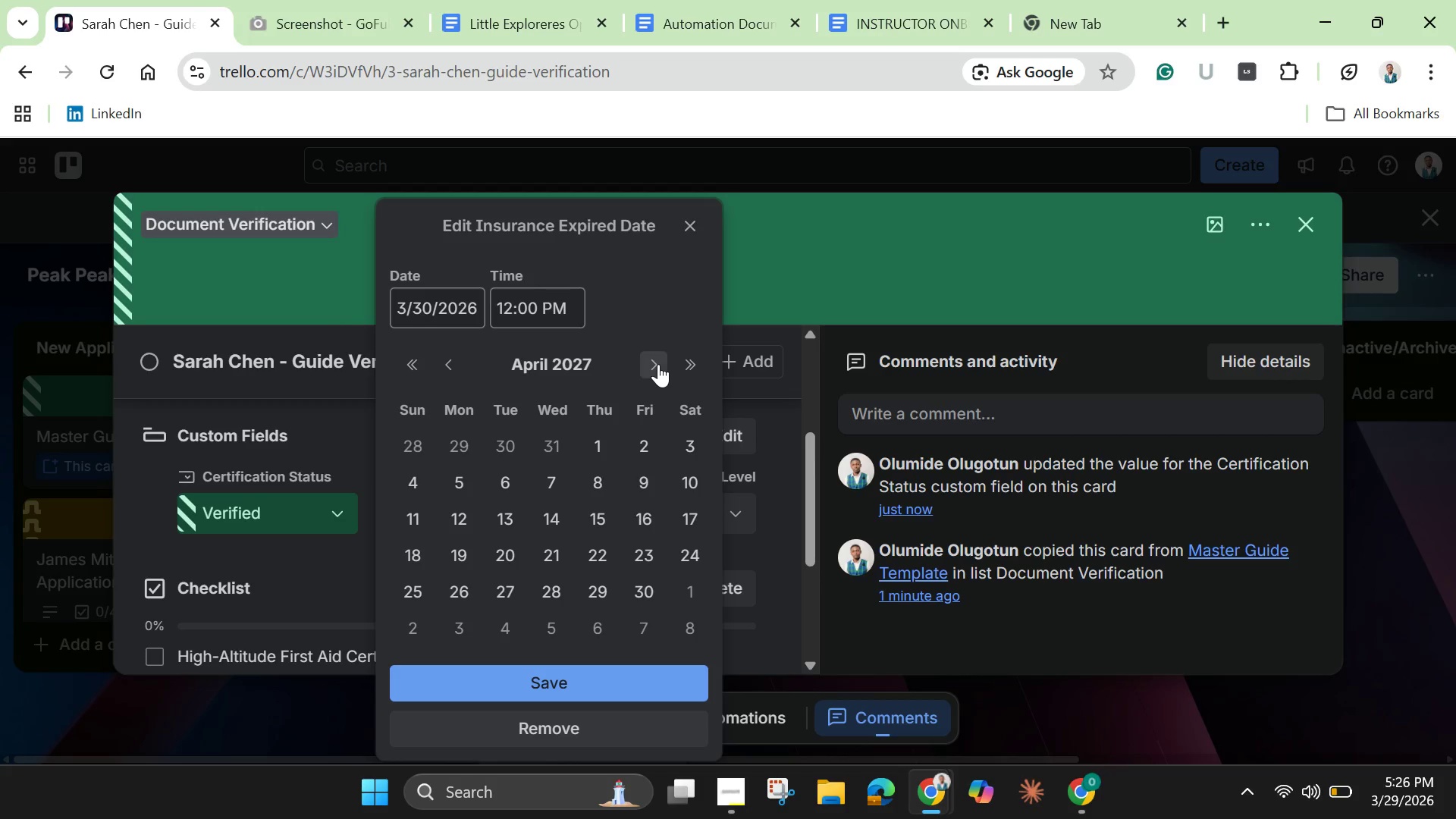 
triple_click([658, 364])
 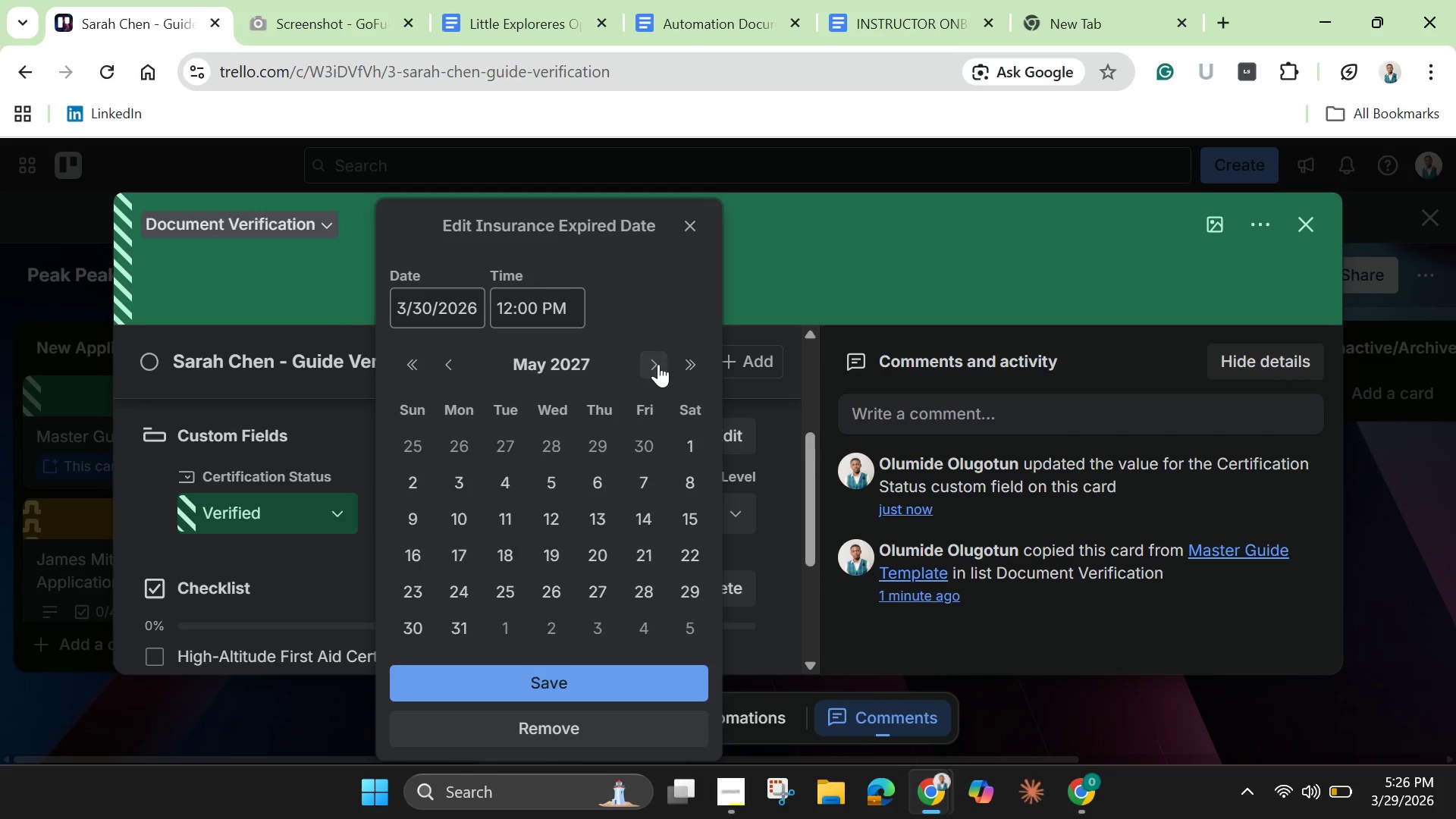 
triple_click([658, 364])
 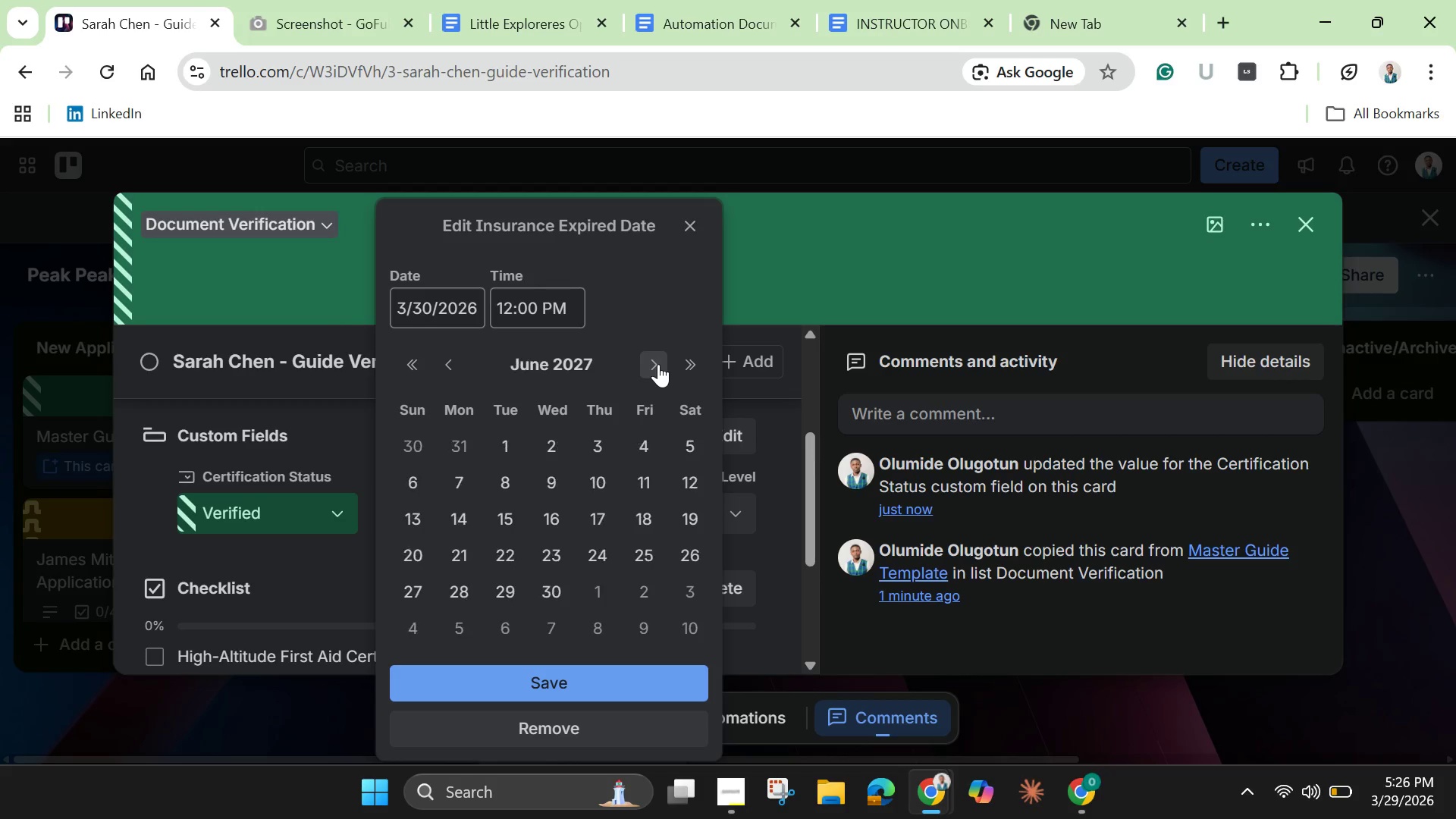 
triple_click([658, 364])
 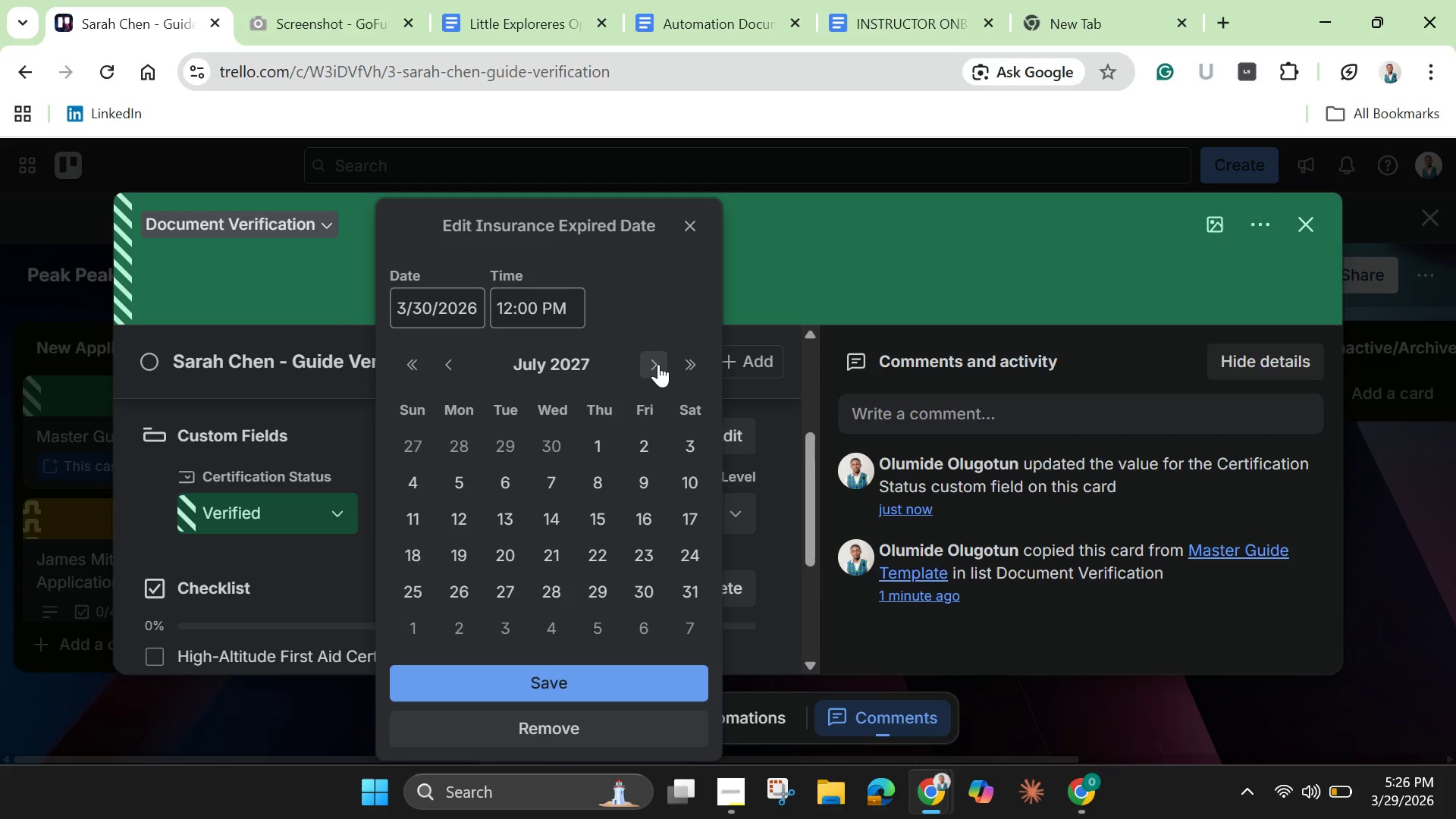 
triple_click([658, 364])
 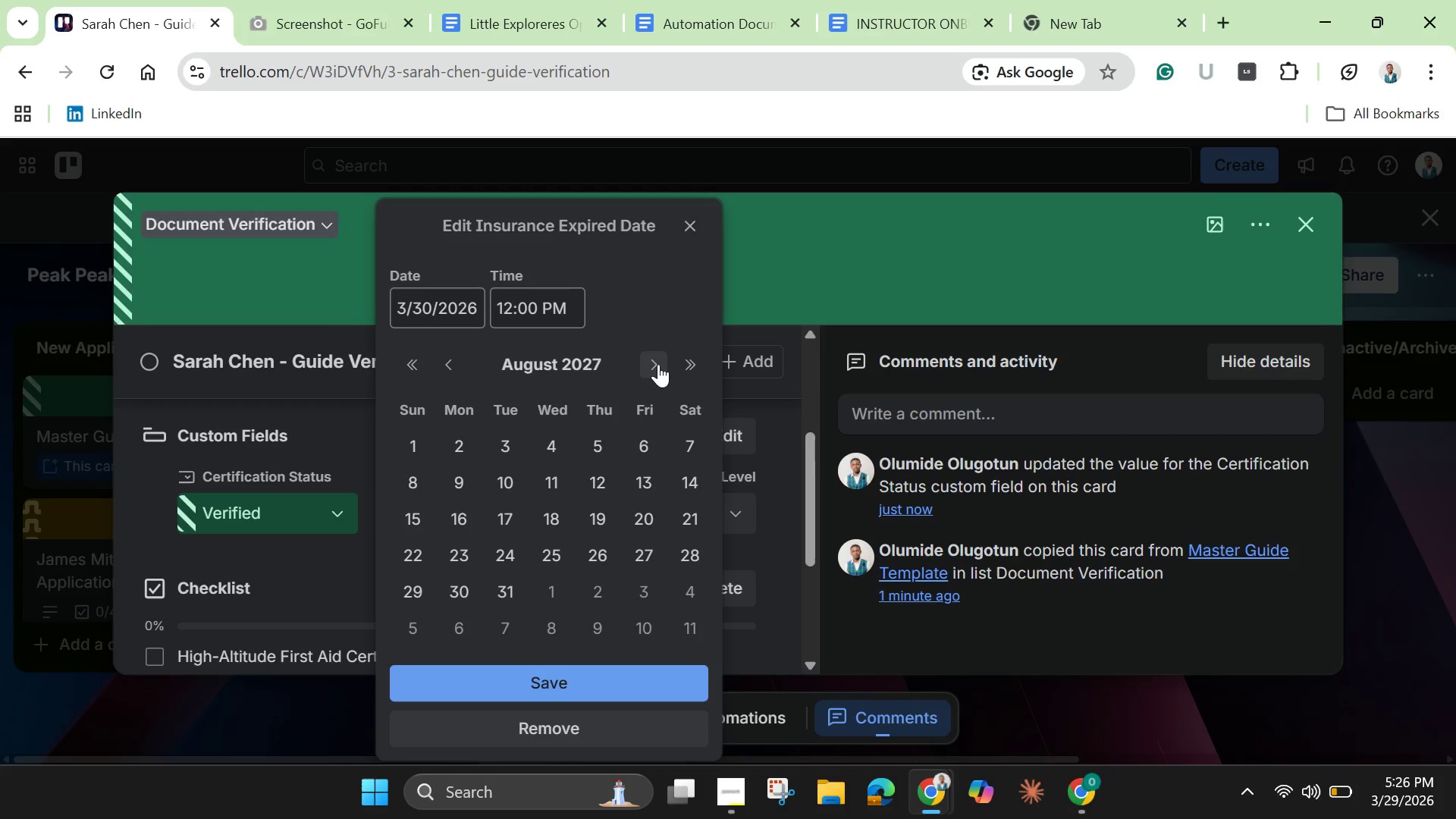 
triple_click([658, 364])
 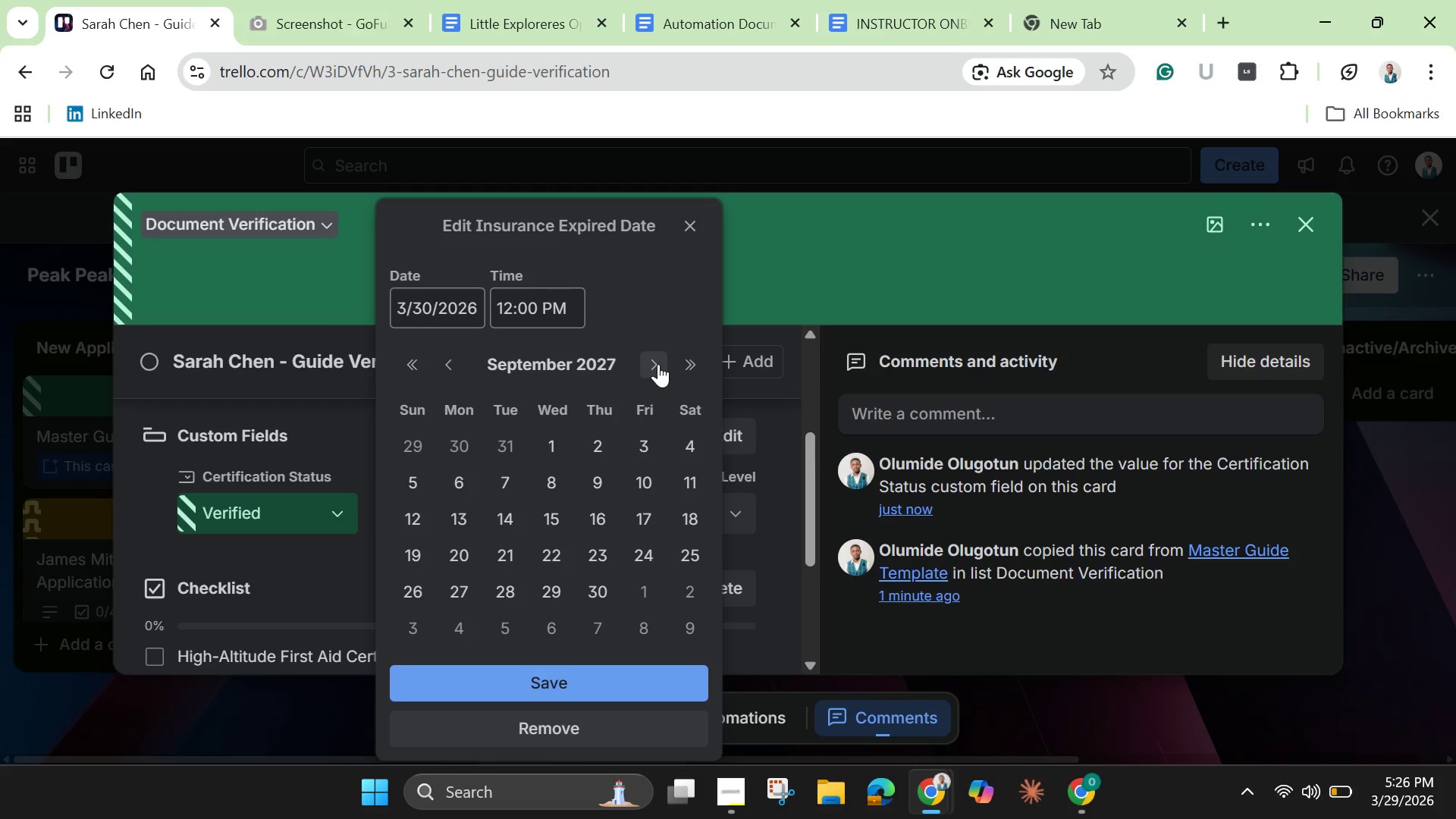 
triple_click([658, 364])
 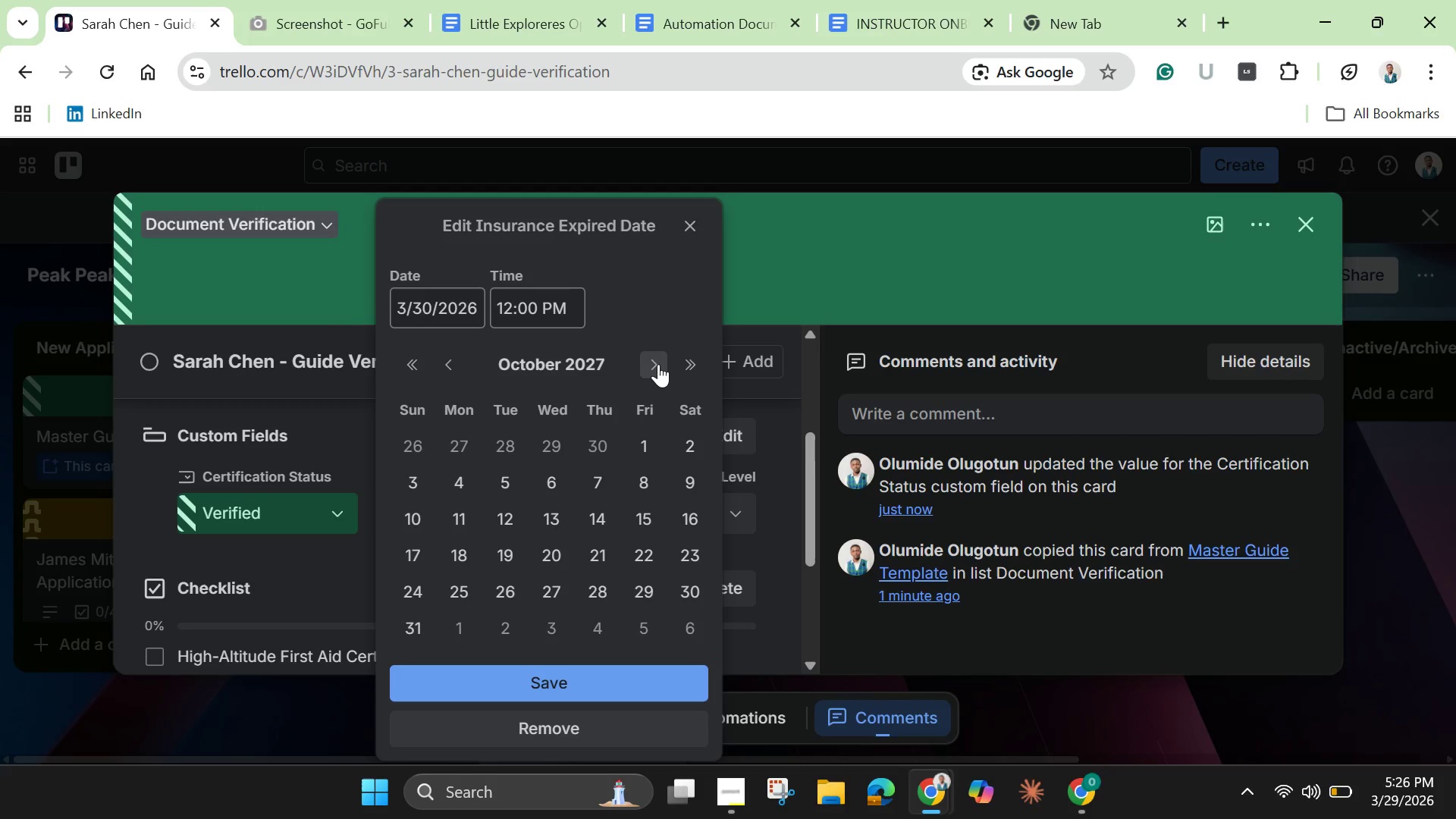 
triple_click([658, 364])
 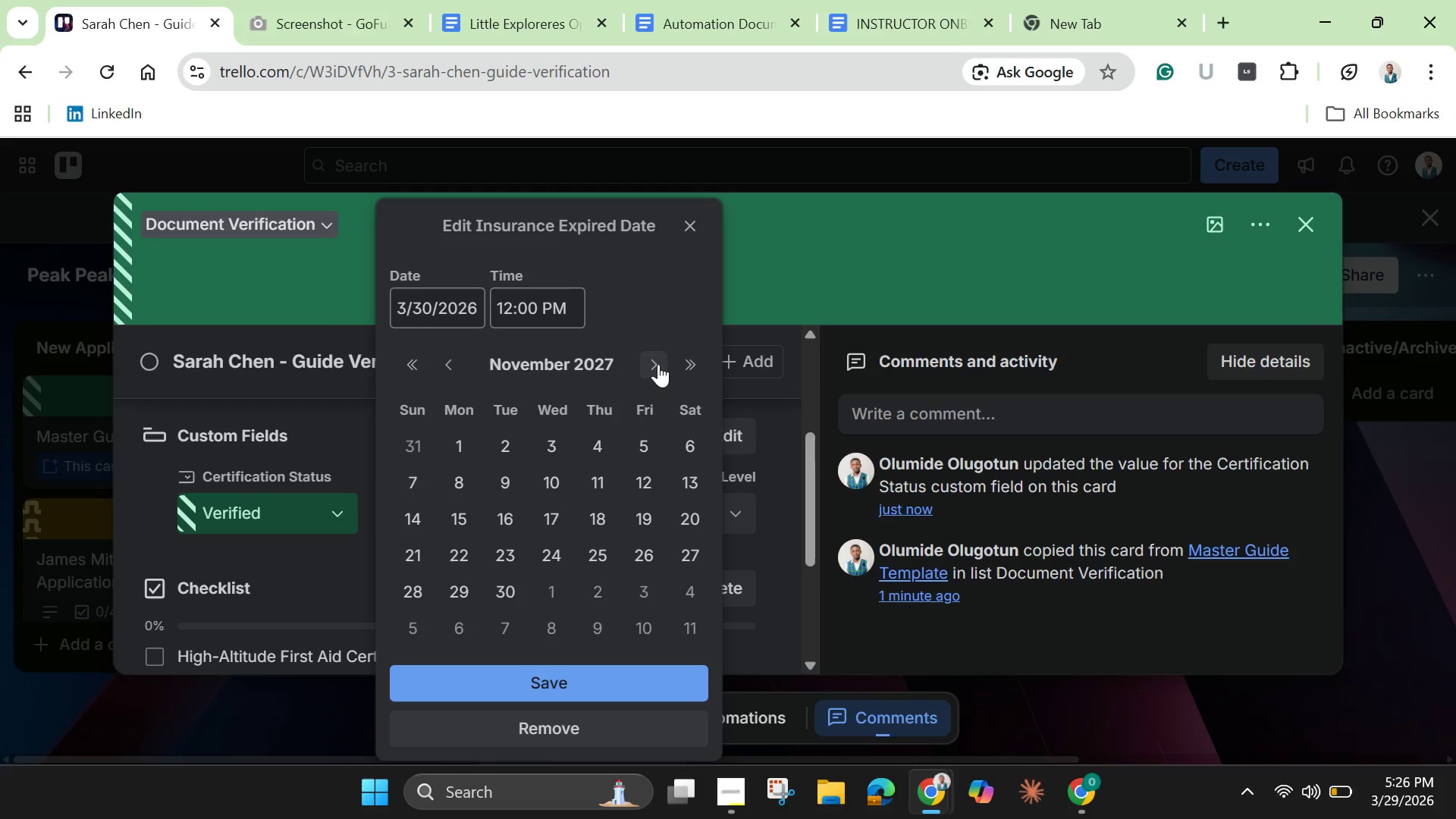 
triple_click([658, 364])
 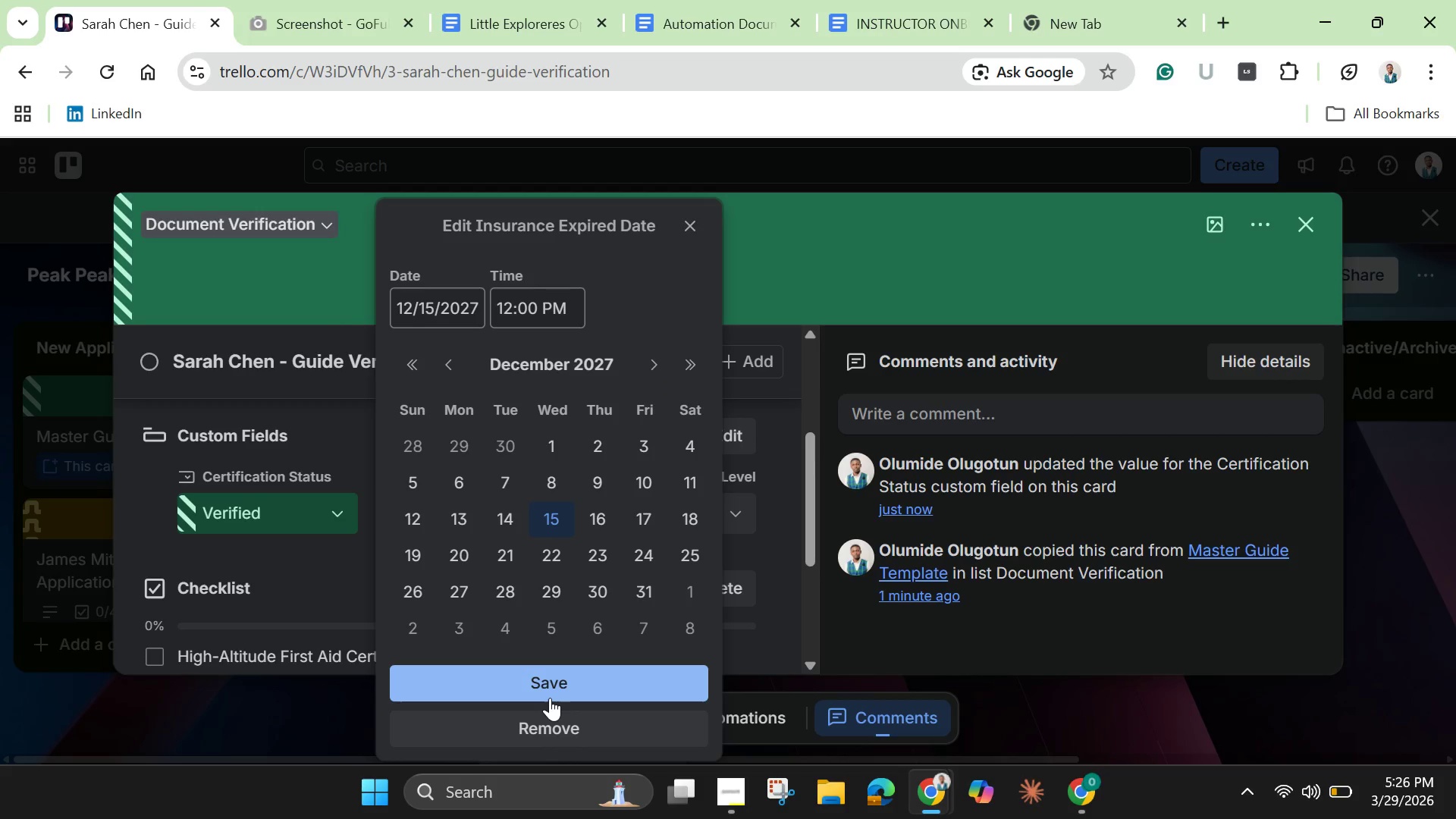 
wait(6.11)
 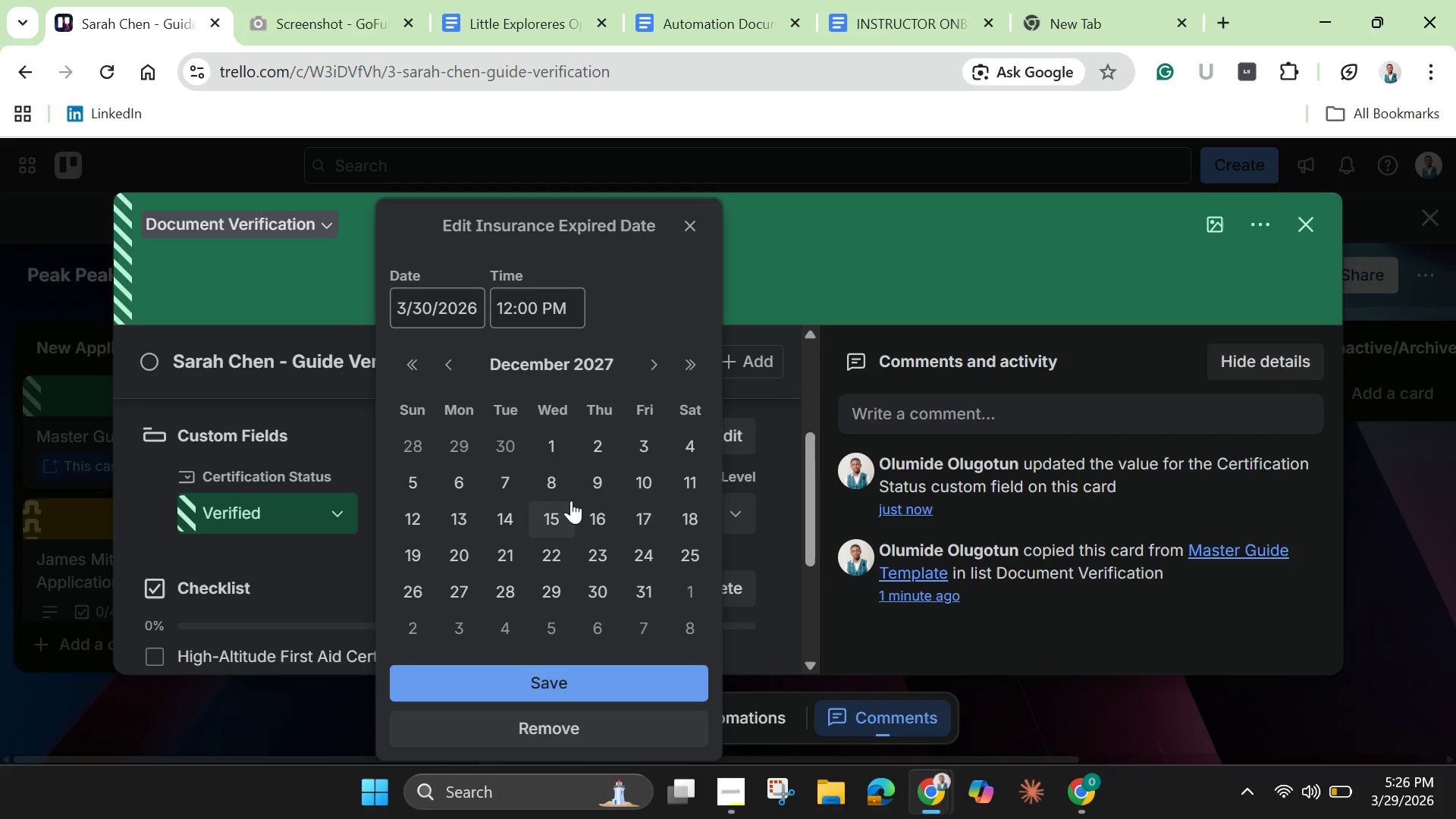 
left_click([550, 698])
 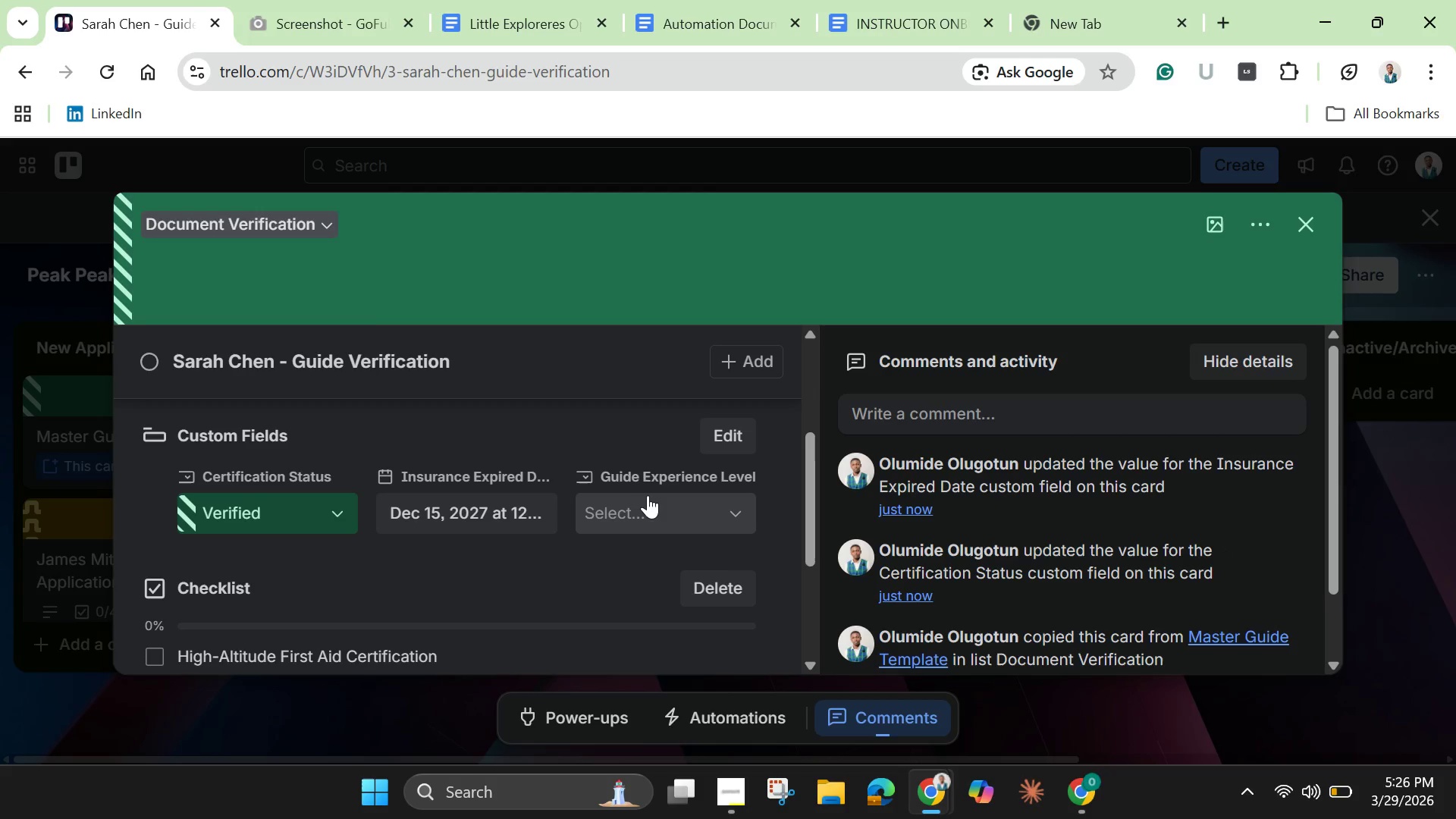 
wait(5.09)
 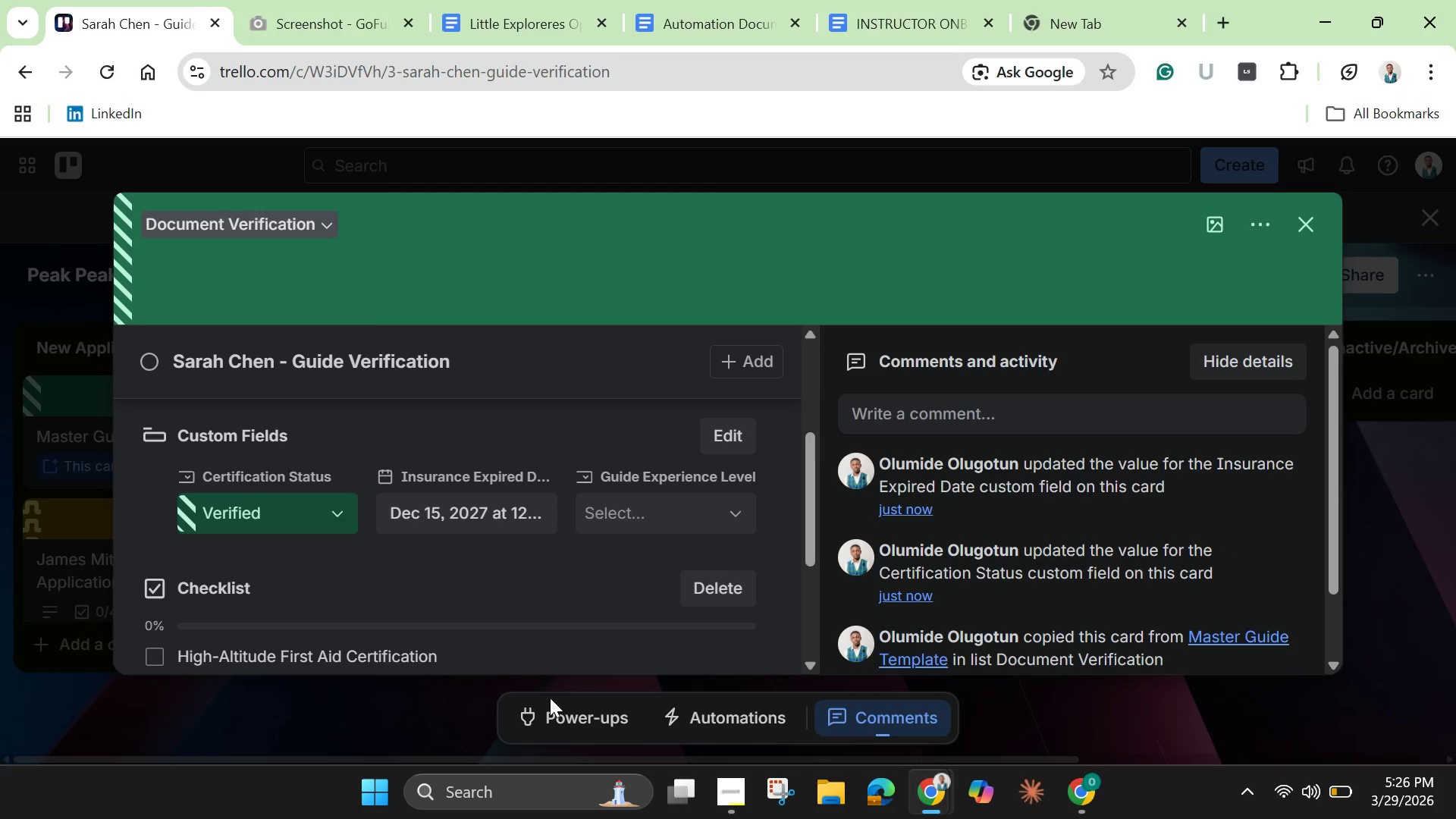 
left_click([645, 499])
 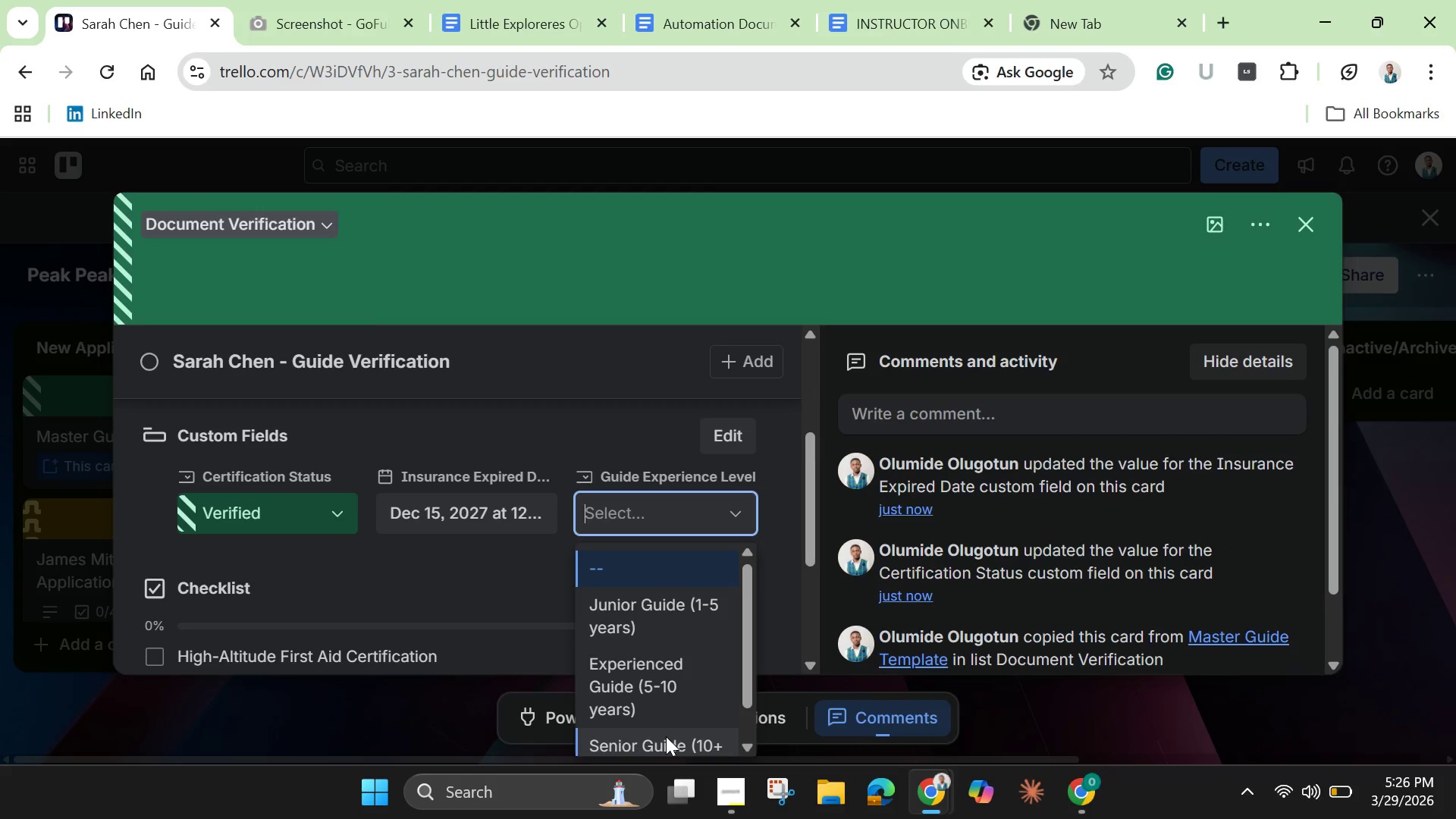 
left_click([666, 736])
 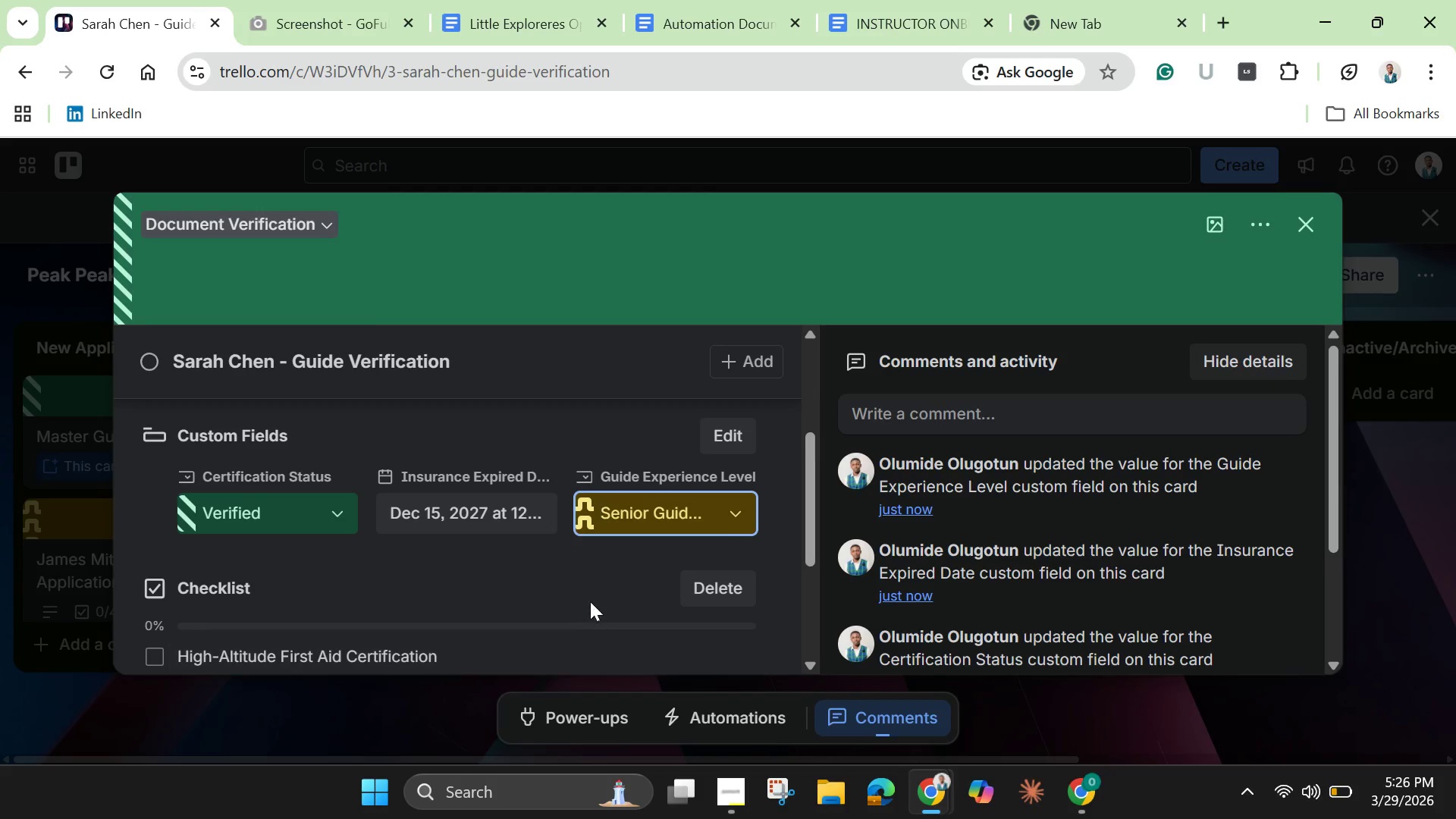 
scroll: coordinate [592, 592], scroll_direction: up, amount: 1.0
 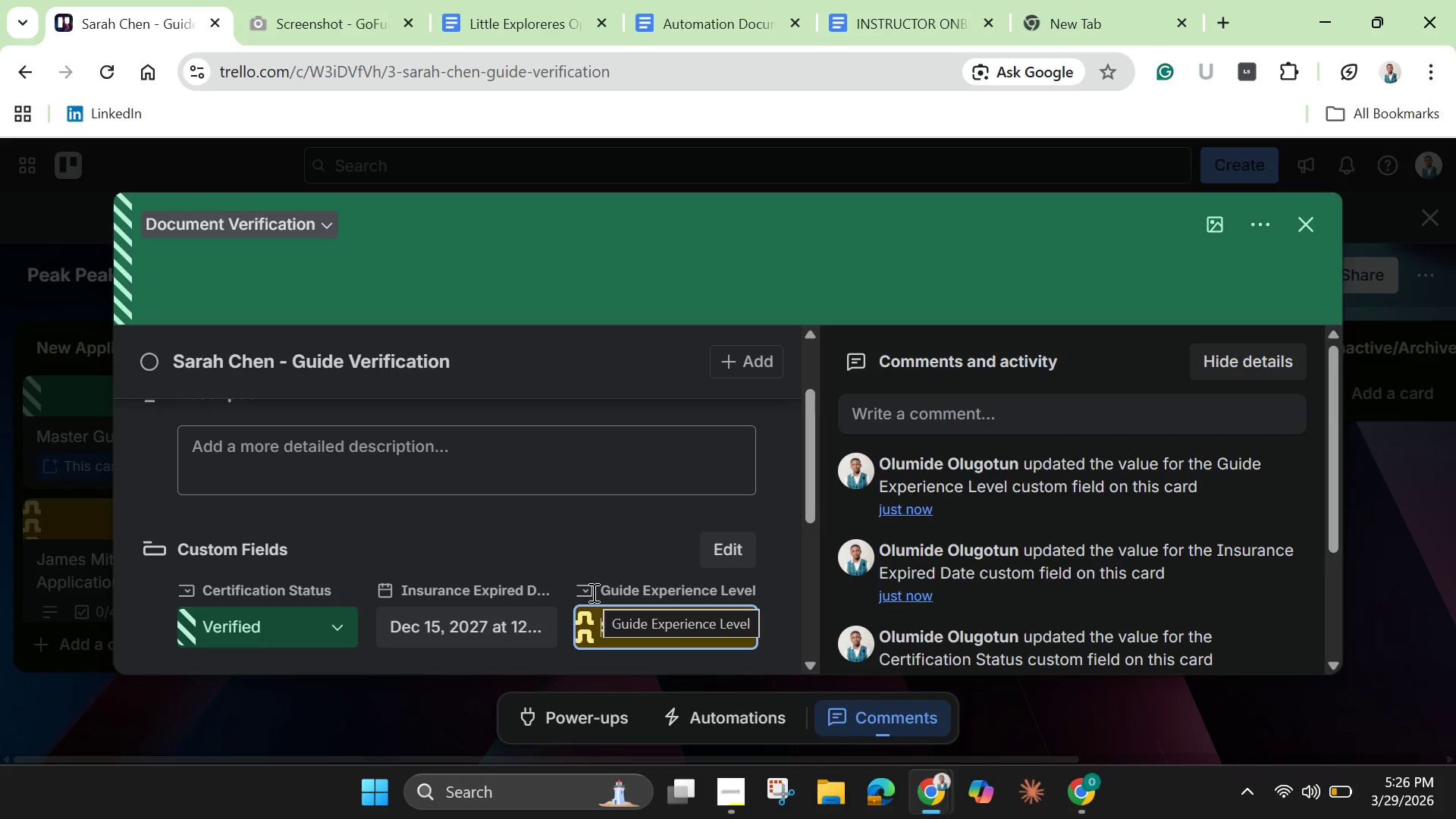 
wait(5.81)
 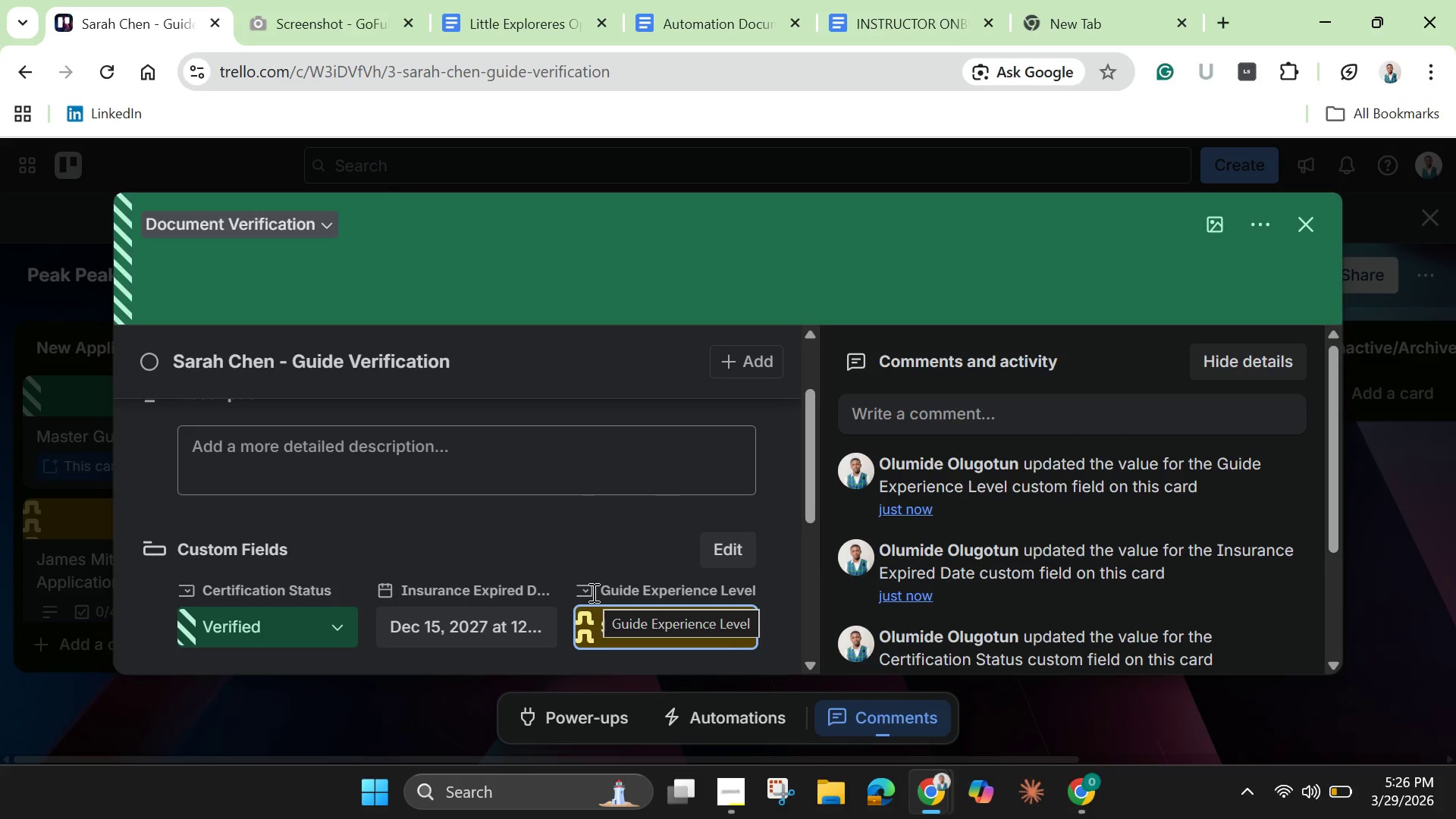 
left_click([453, 461])
 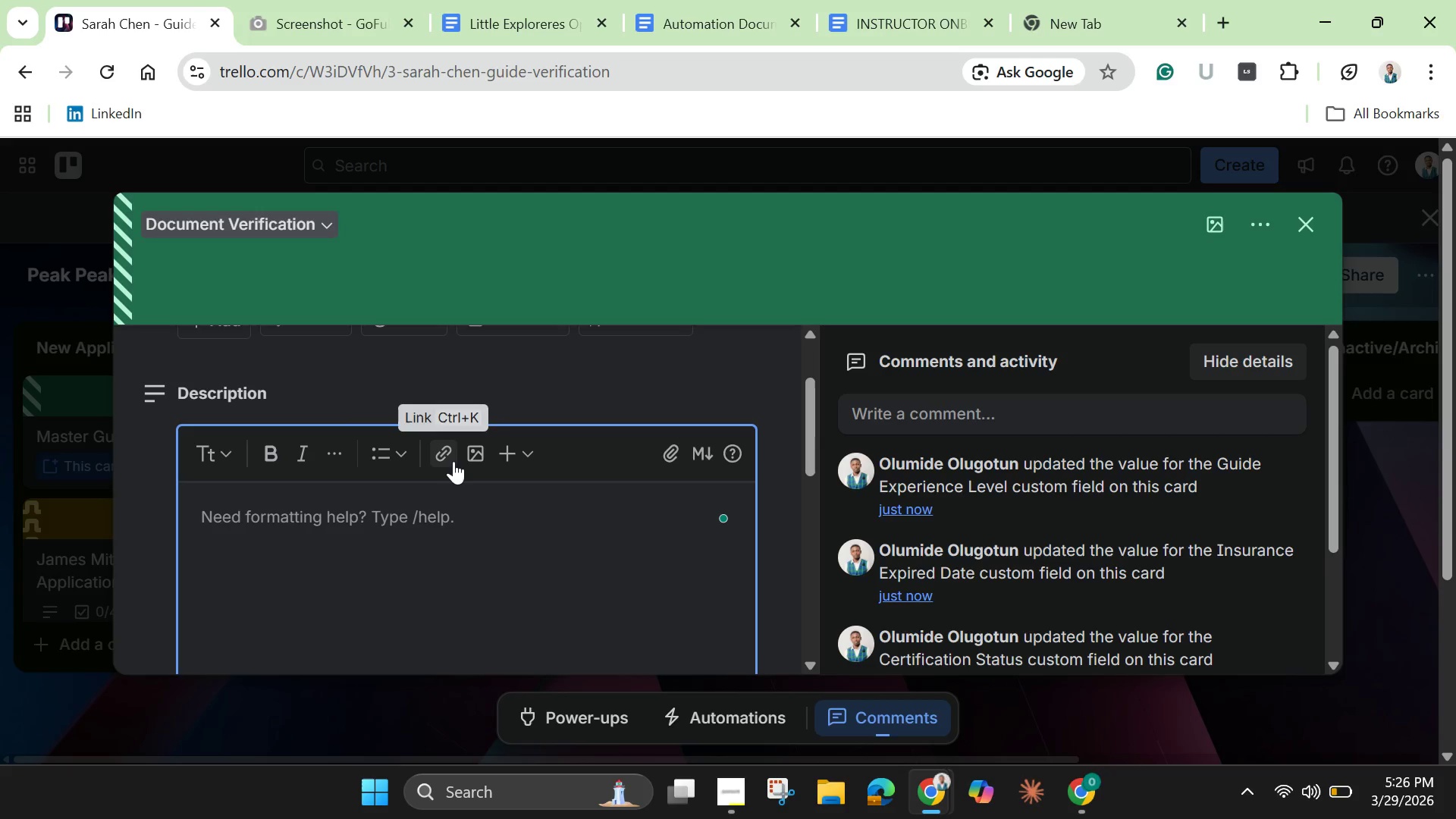 
type(Appliued )
key(Backspace)
key(Backspace)
key(Backspace)
key(Backspace)
 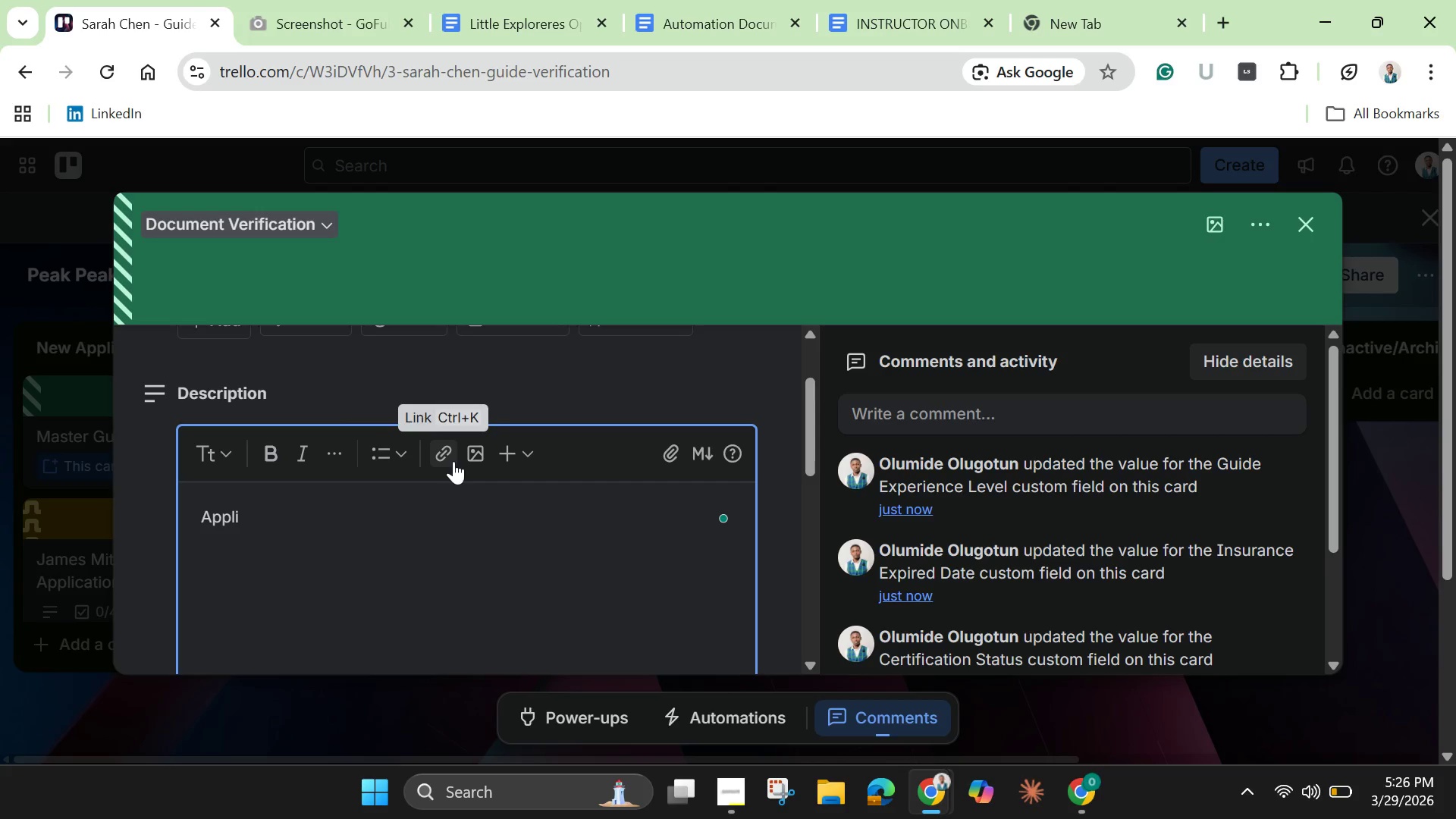 
type(ed February 1, 2026. 15 years of high=)
key(Backspace)
type(=)
key(Backspace)
type(=)
key(Backspace)
type(-)
 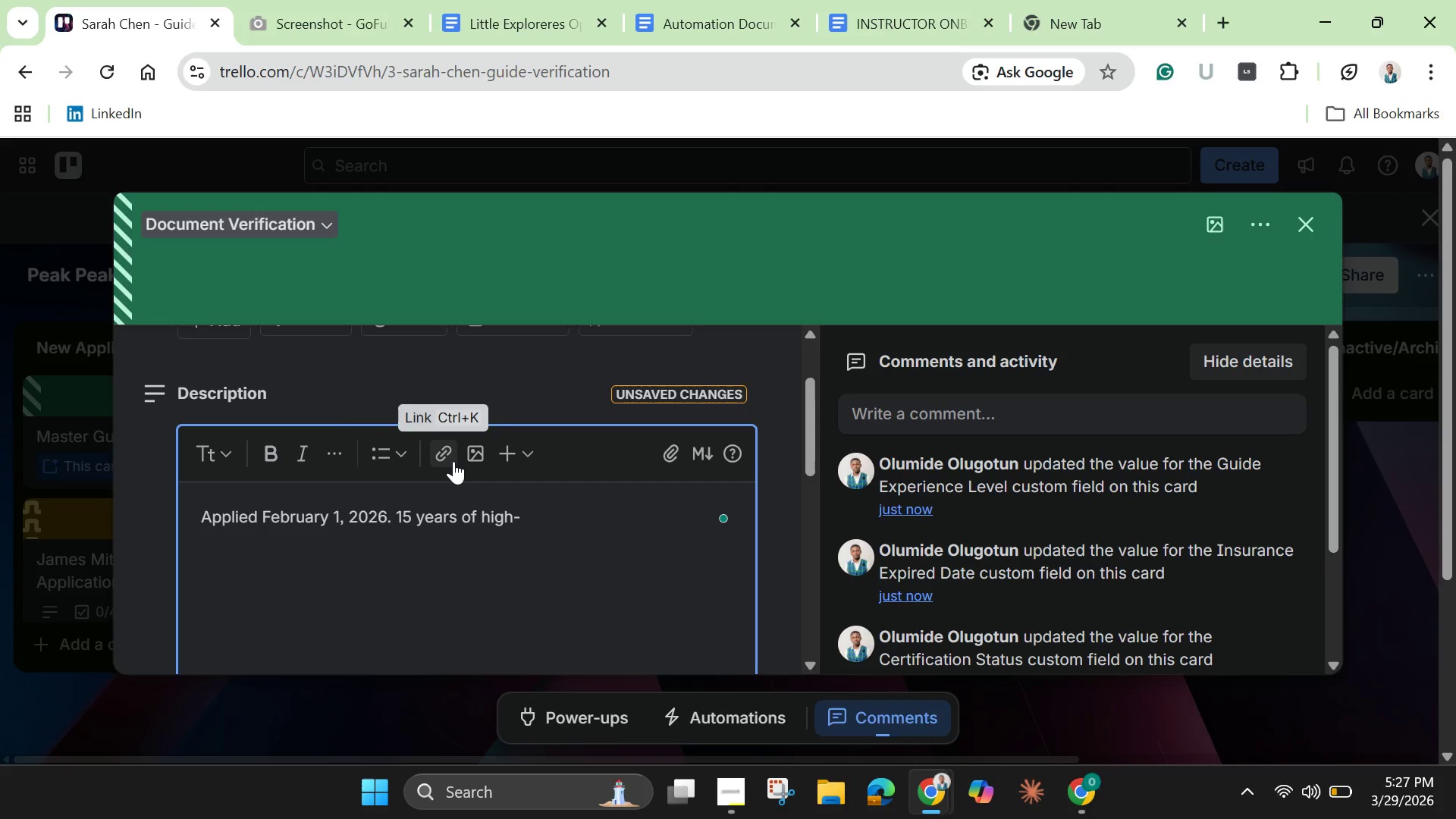 
wait(5.03)
 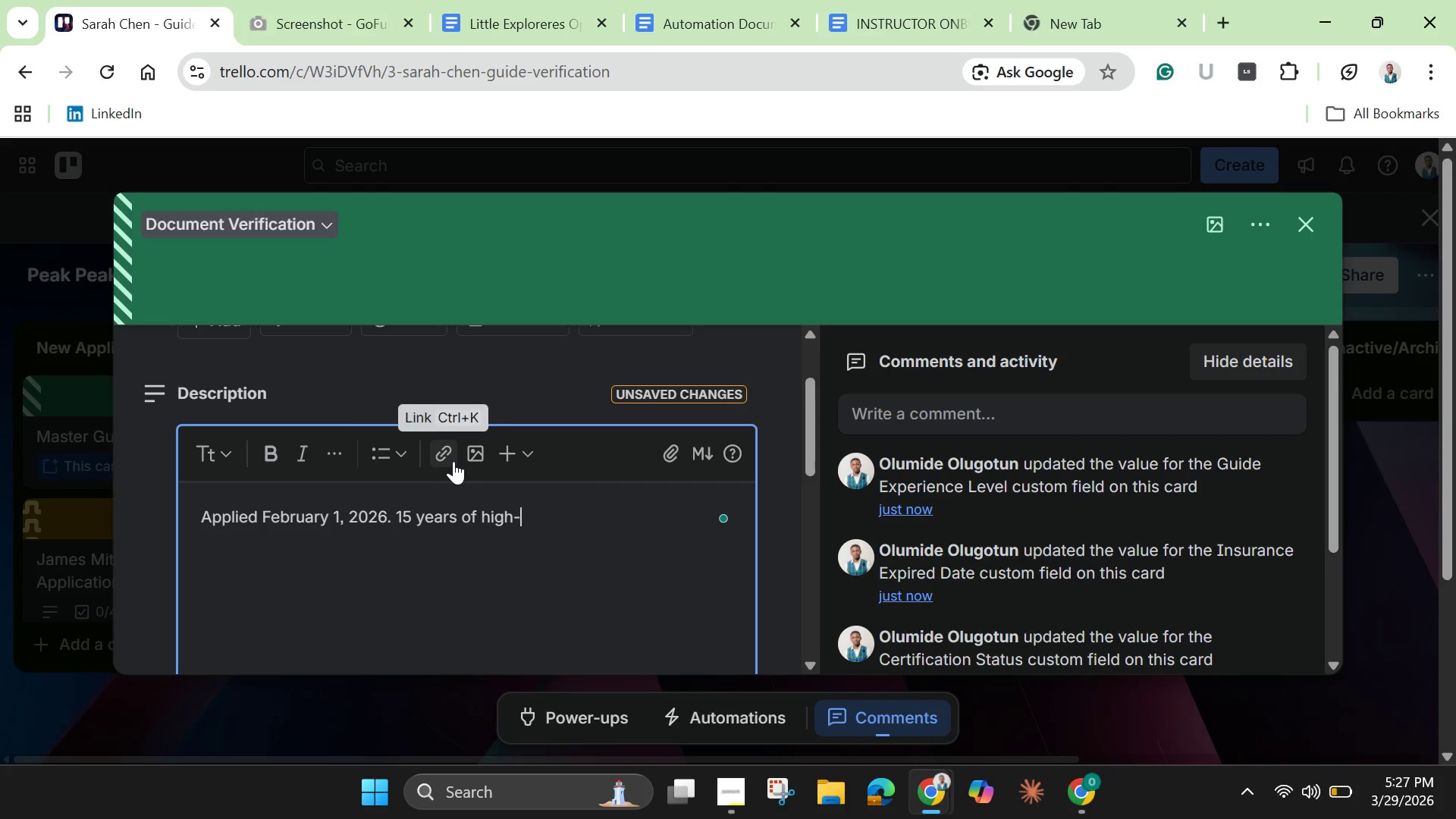 
type(altitude guide ex)
 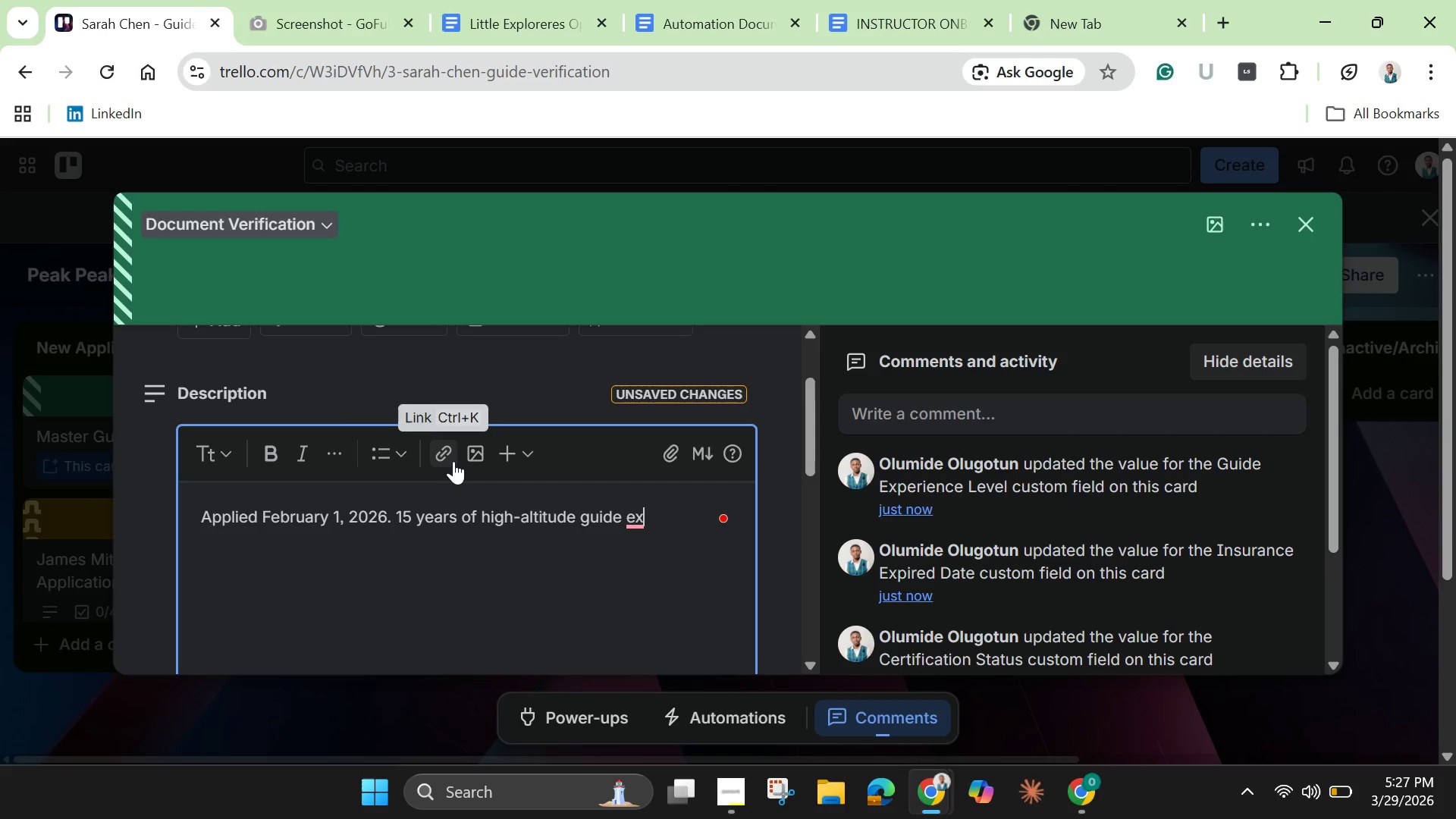 
type(perience. Worked on )
 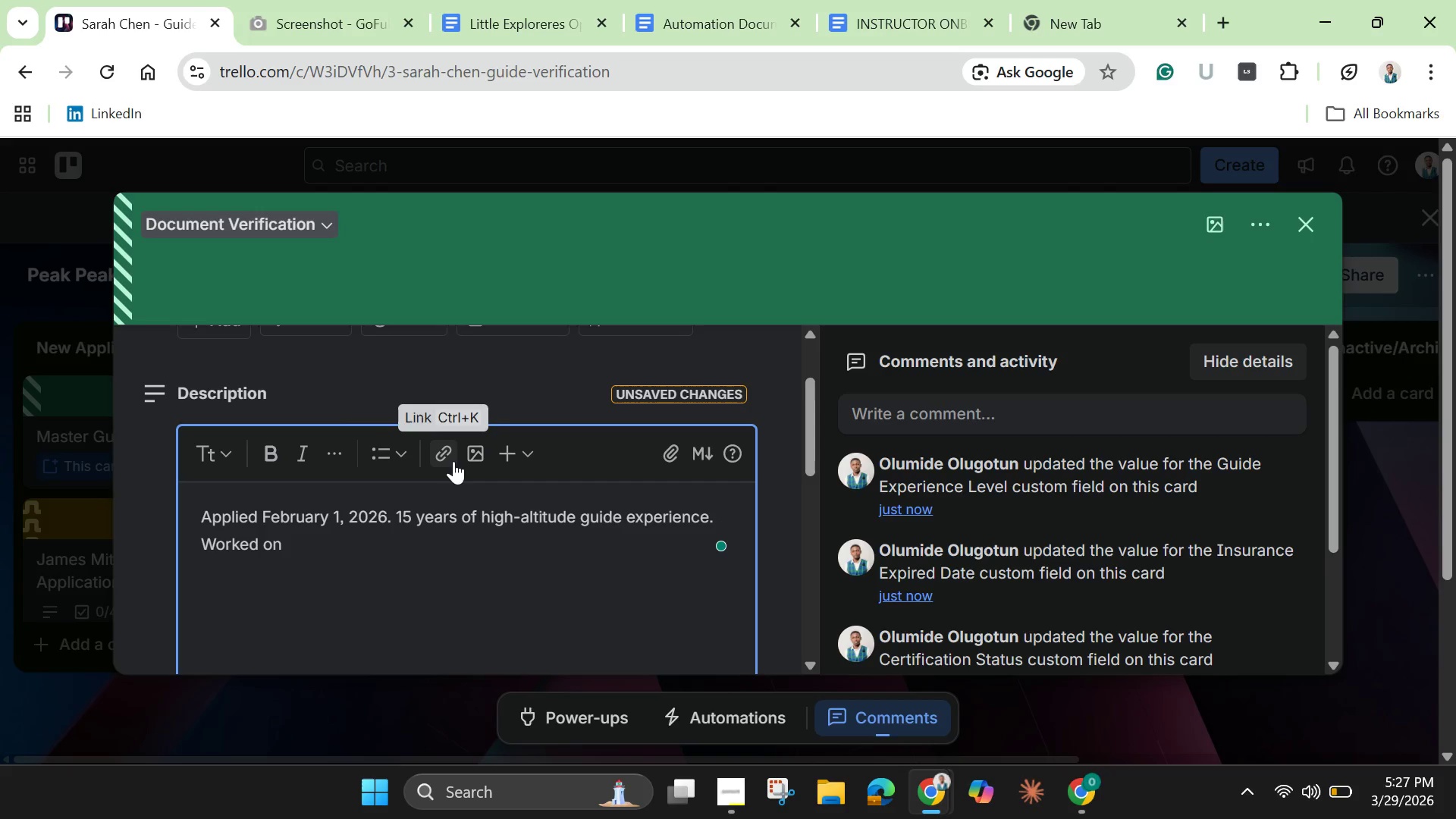 
type(KIli)
key(Backspace)
key(Backspace)
key(Backspace)
type(o)
key(Backspace)
type(ilimanjaro )
key(Backspace)
type(, Denali)
 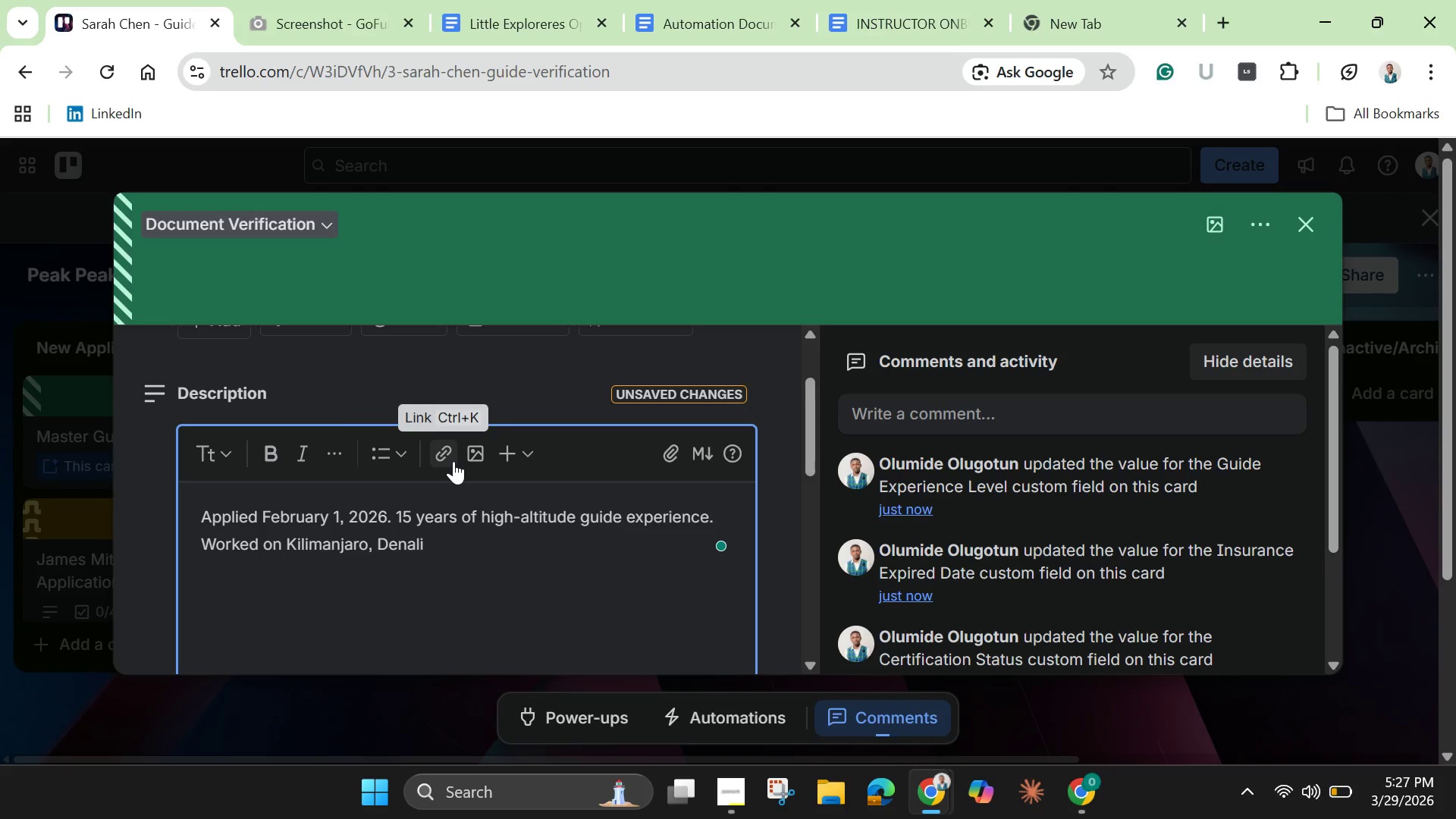 
type(, and Elbrus expec)
key(Backspace)
type(ditions. All document )
 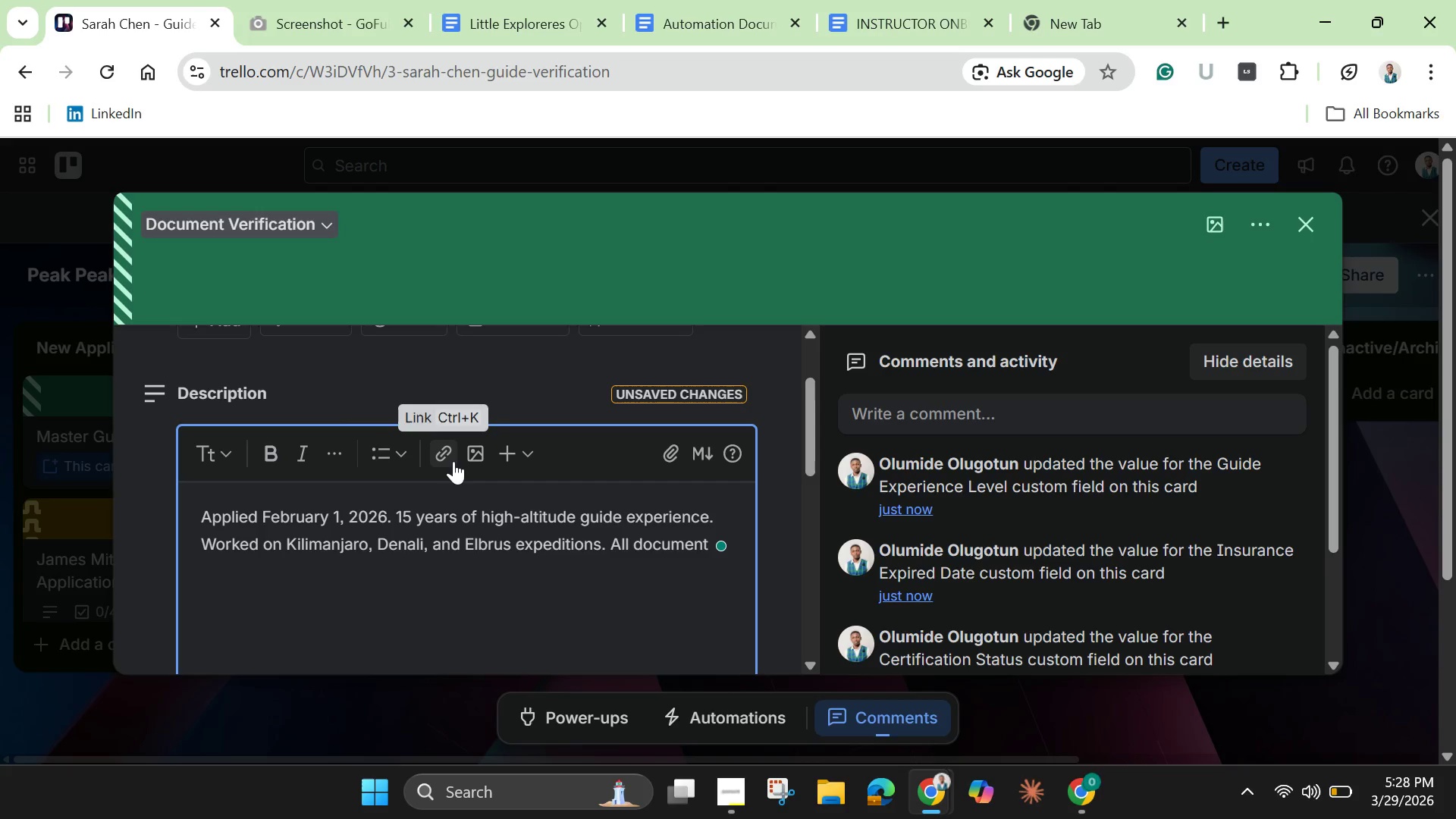 
key(Backspace)
type(s submitted and reviewed. Awaiting final approval from owner before safte)
key(Backspace)
key(Backspace)
type(etr)
key(Backspace)
type(u)
key(Backspace)
type(y briefing schedule. )
 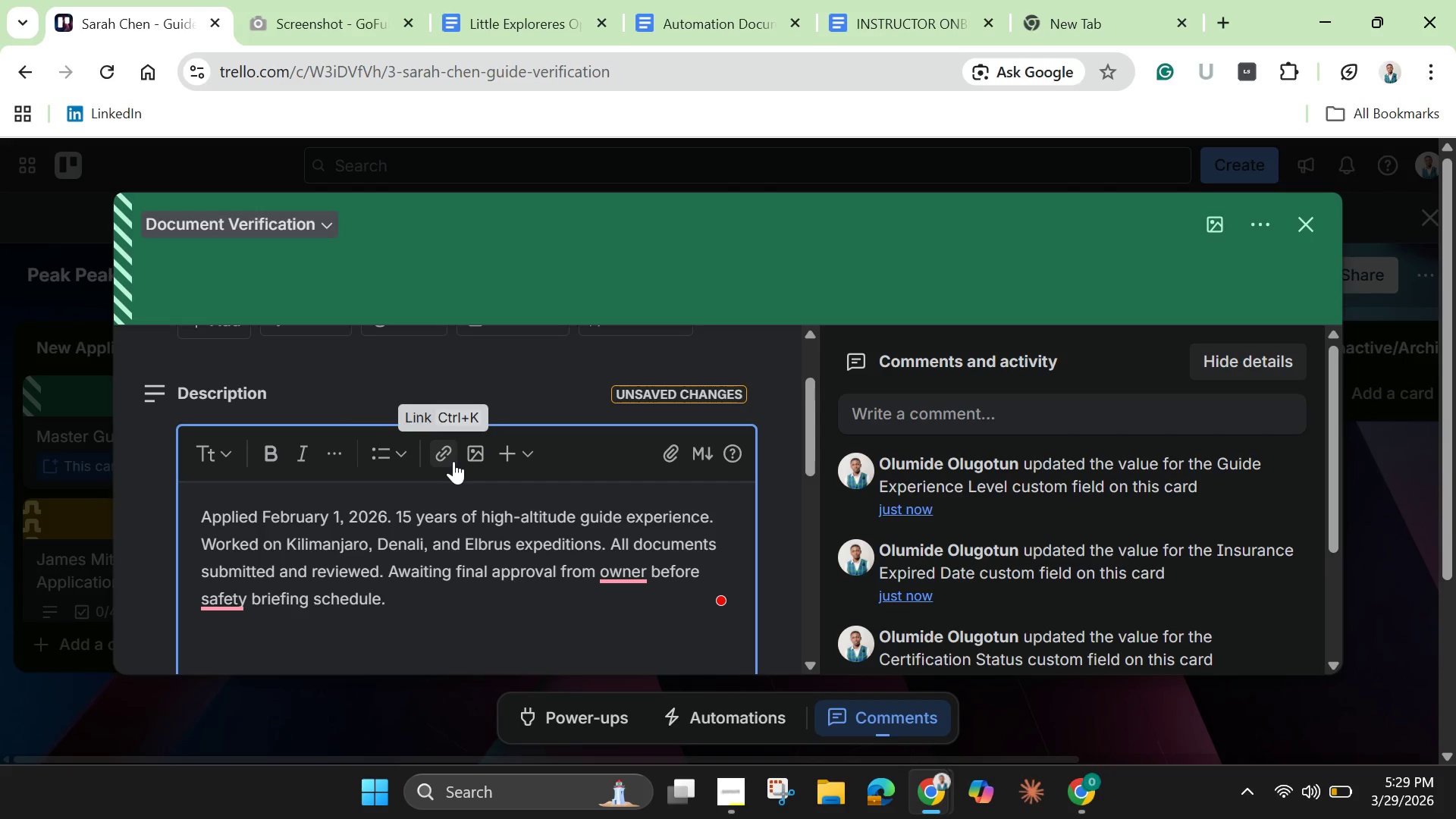 
wait(6.03)
 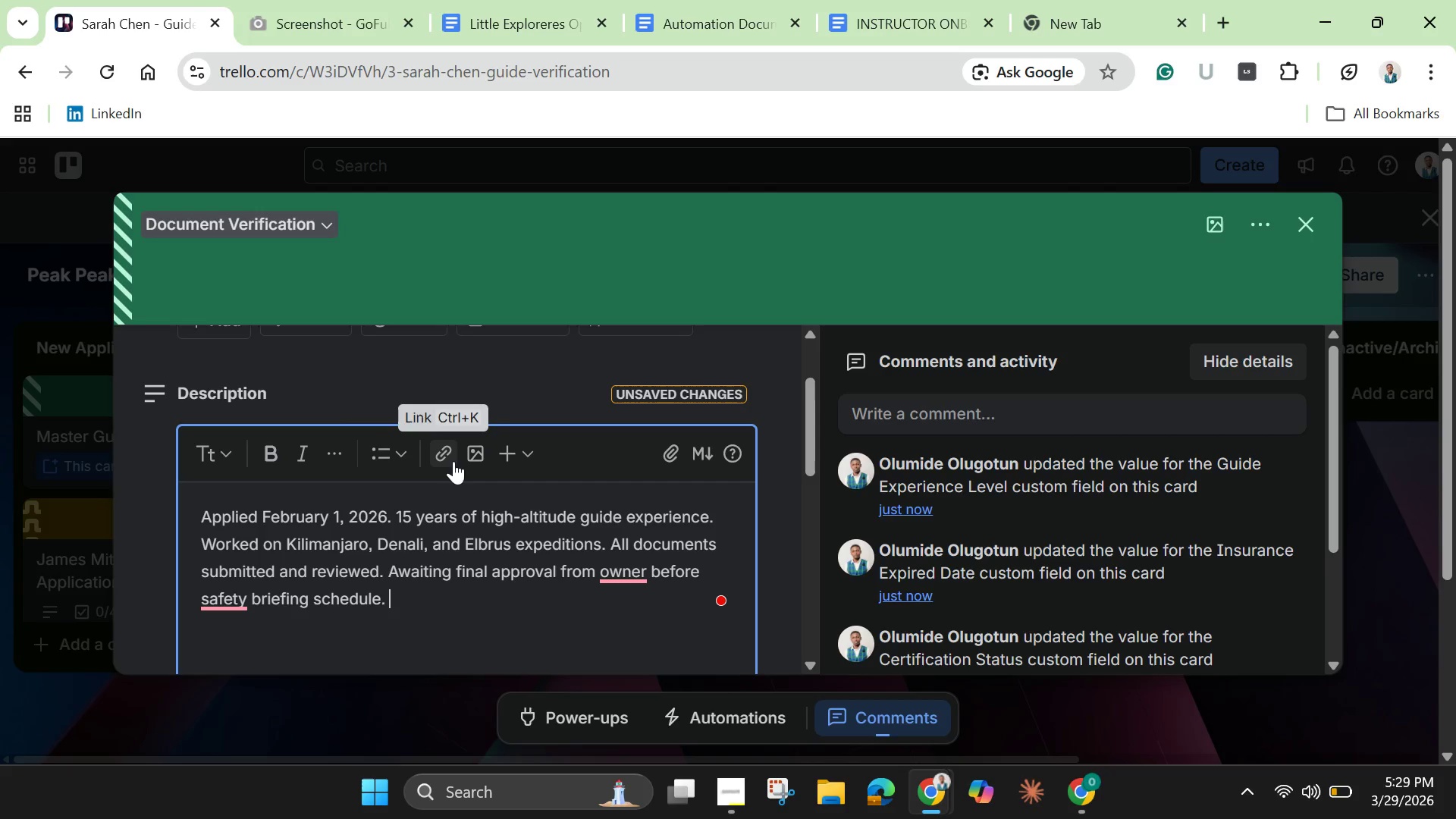 
left_click([635, 583])
 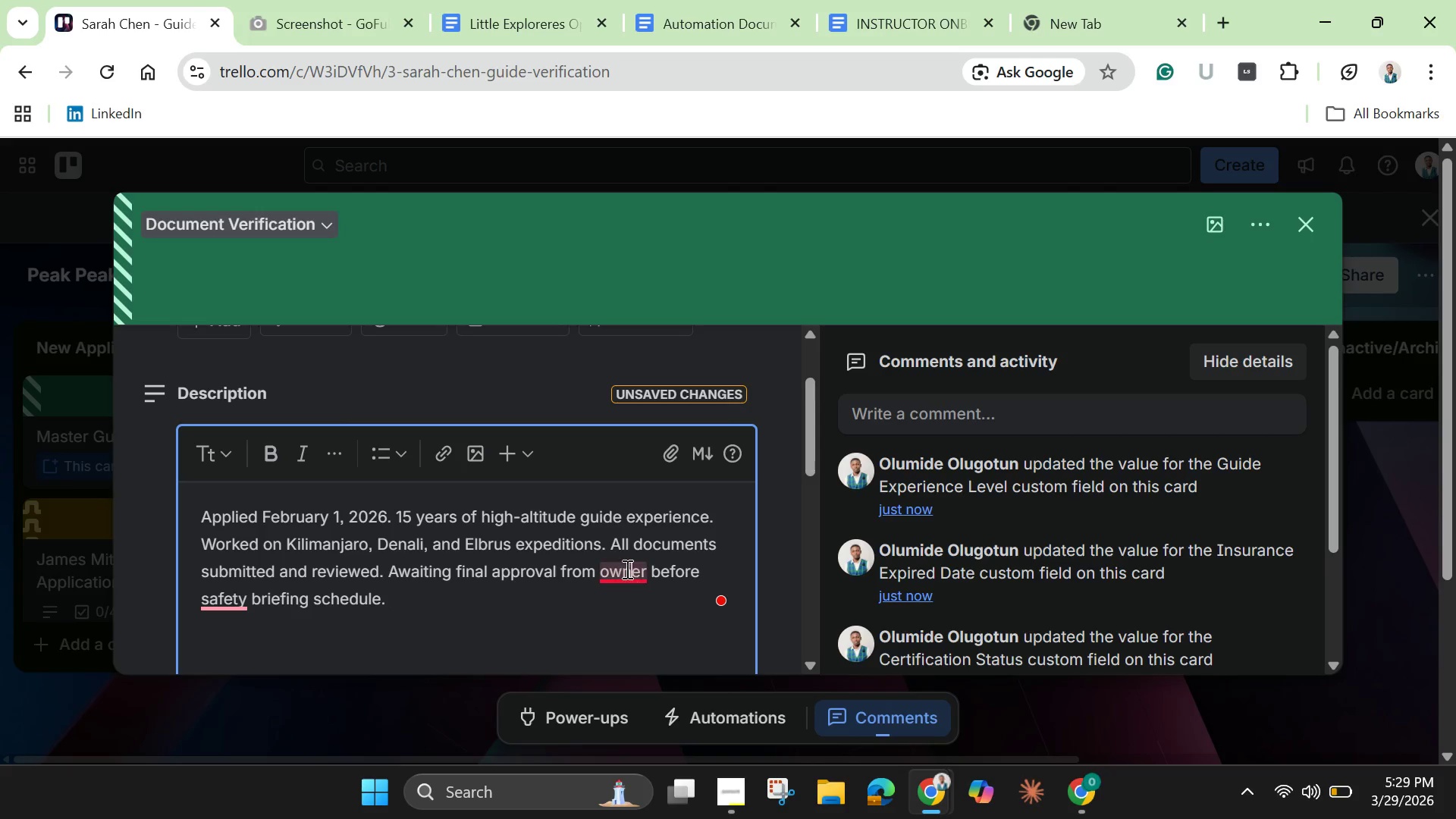 
left_click([624, 567])
 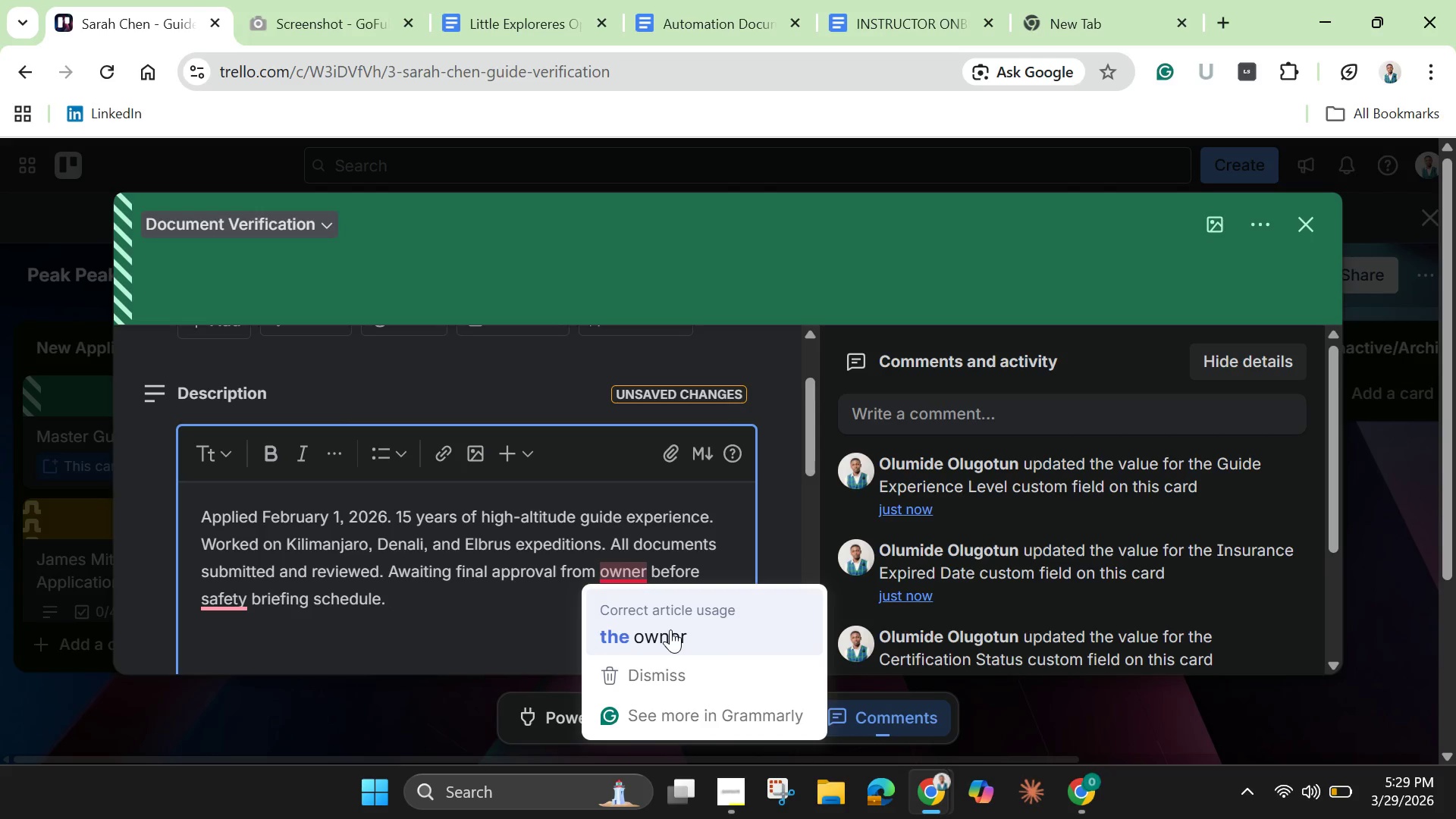 
left_click([670, 629])
 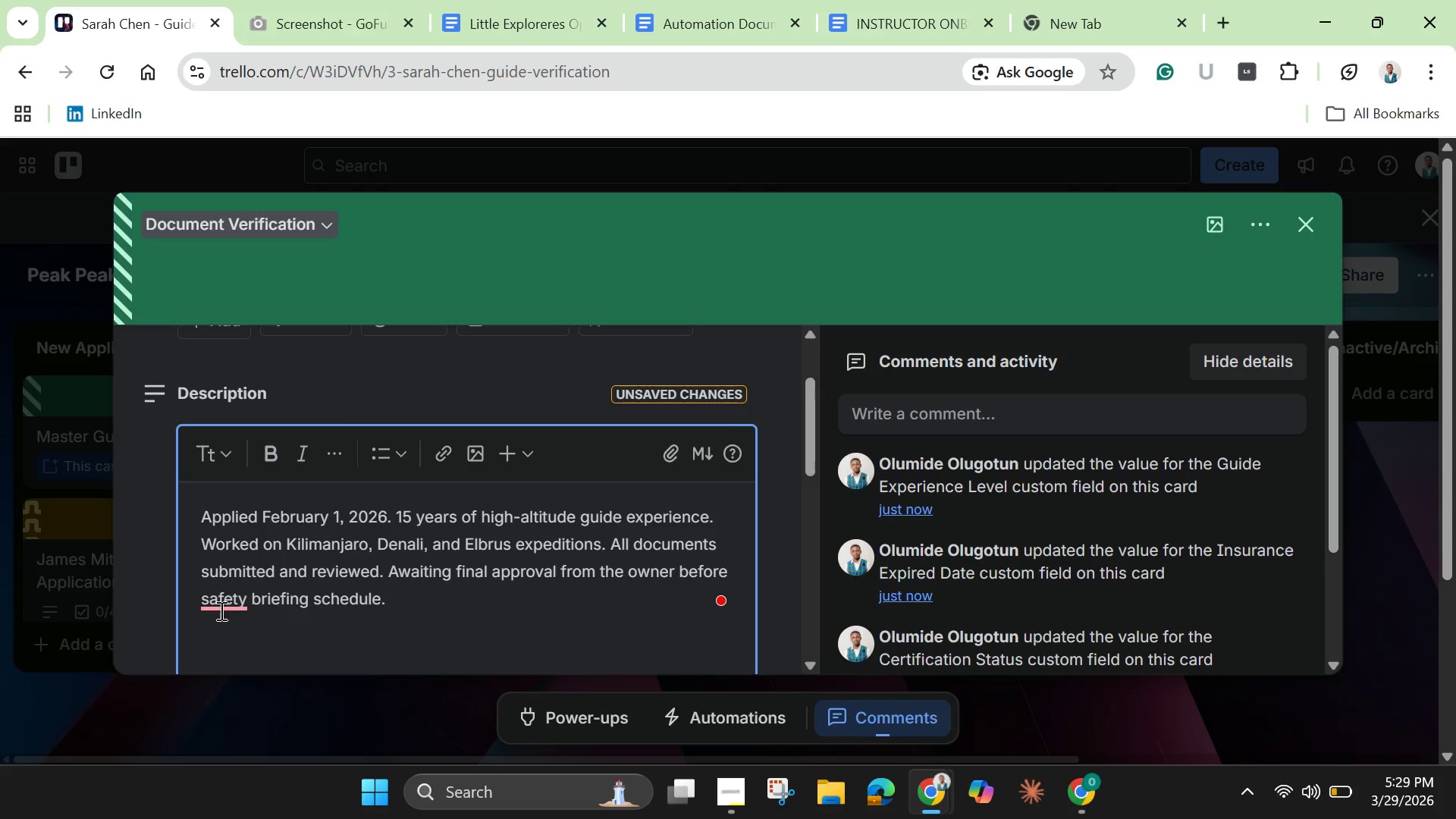 
left_click([220, 606])
 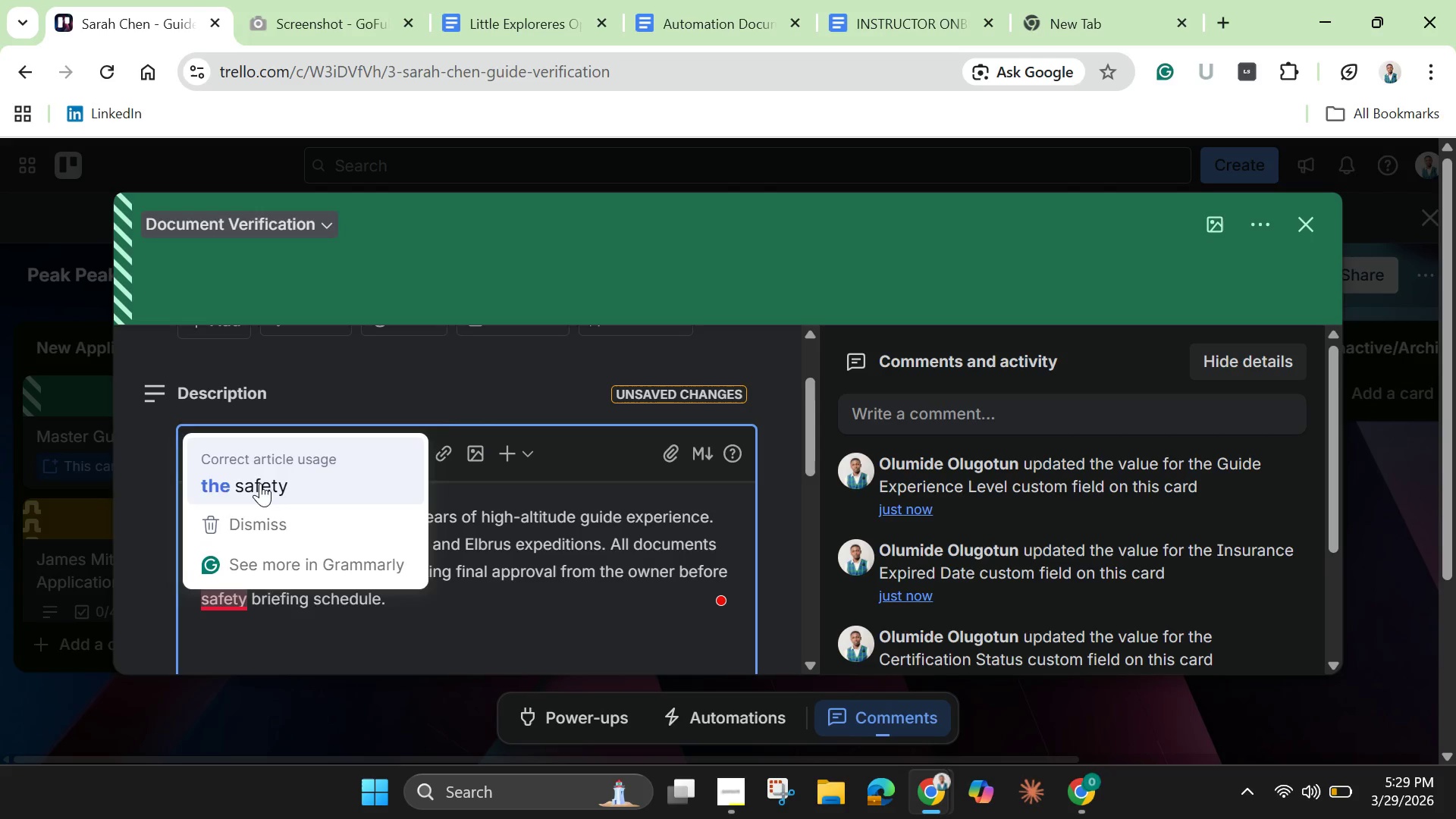 
left_click([260, 483])
 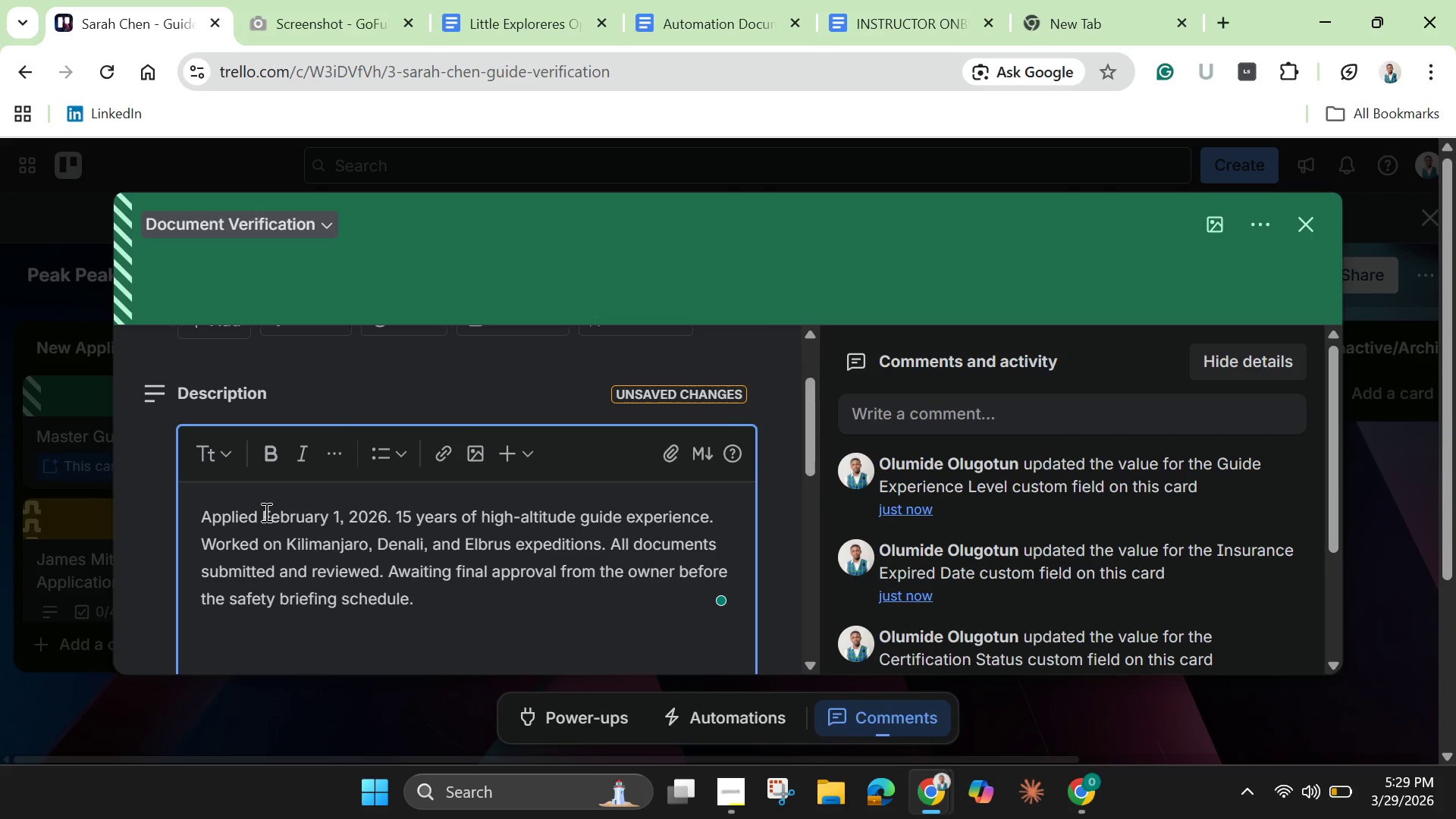 
scroll: coordinate [265, 512], scroll_direction: down, amount: 1.0
 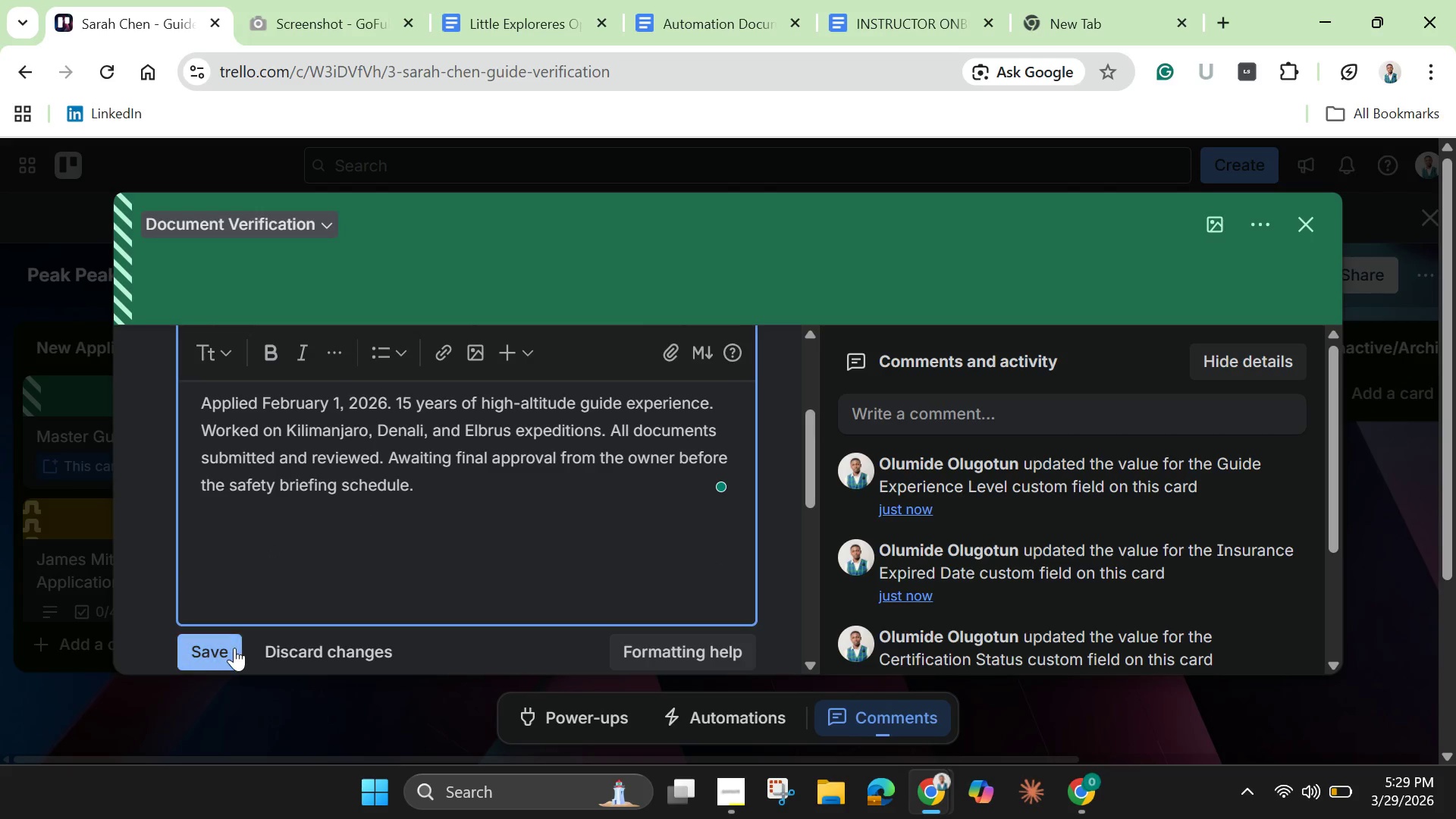 
left_click([234, 648])
 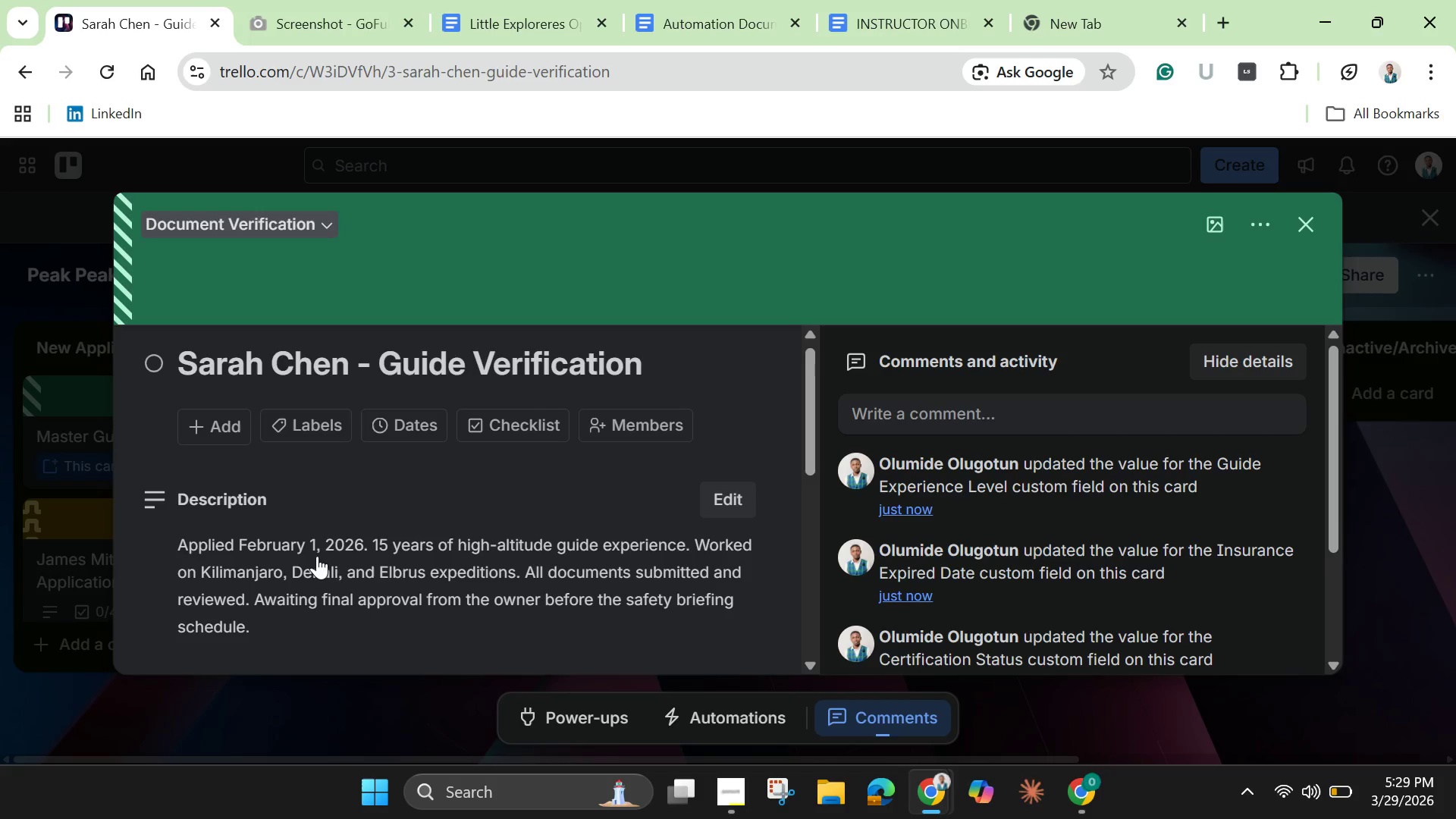 
wait(8.31)
 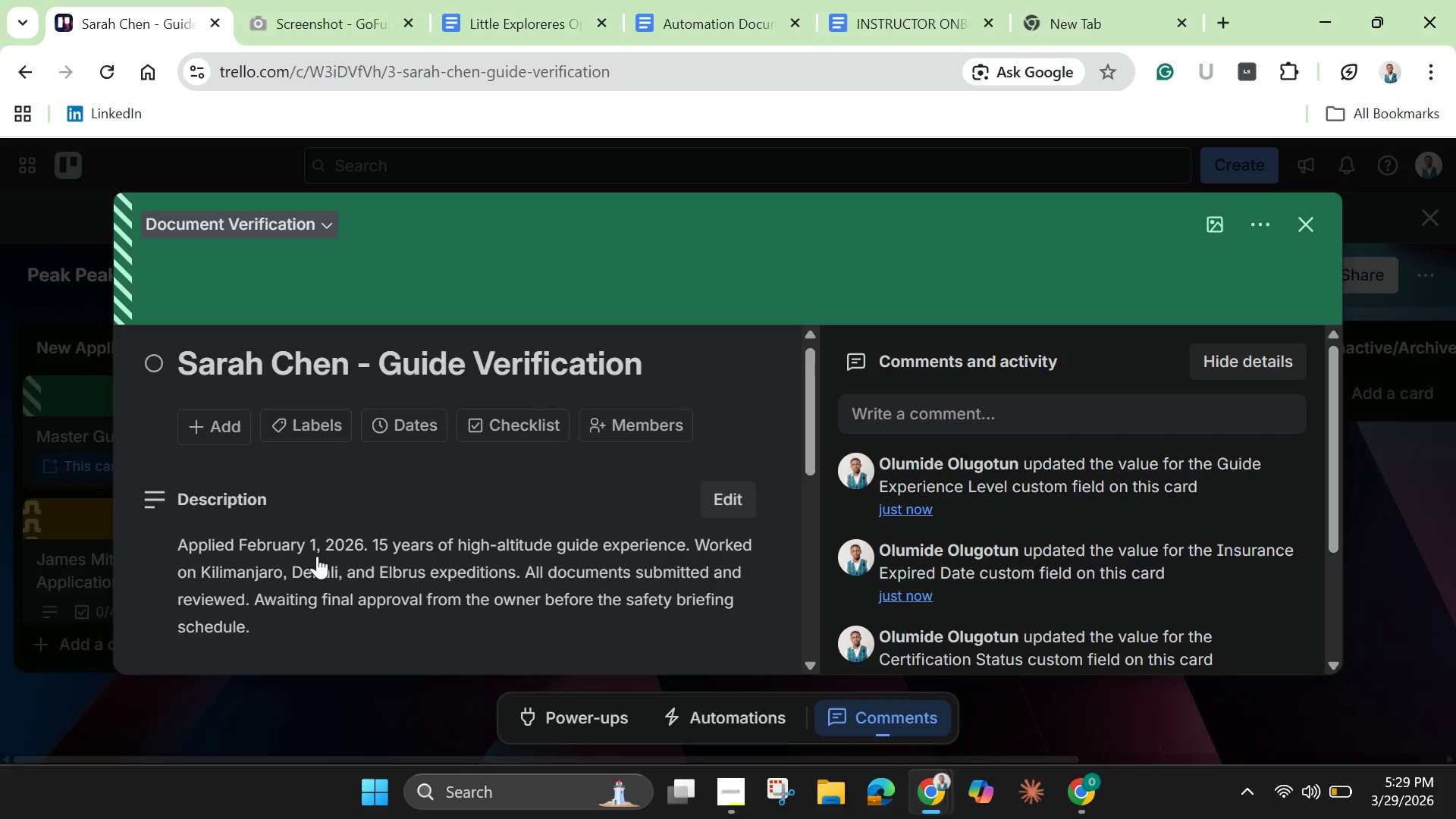 
scroll: coordinate [336, 530], scroll_direction: down, amount: 1.0
 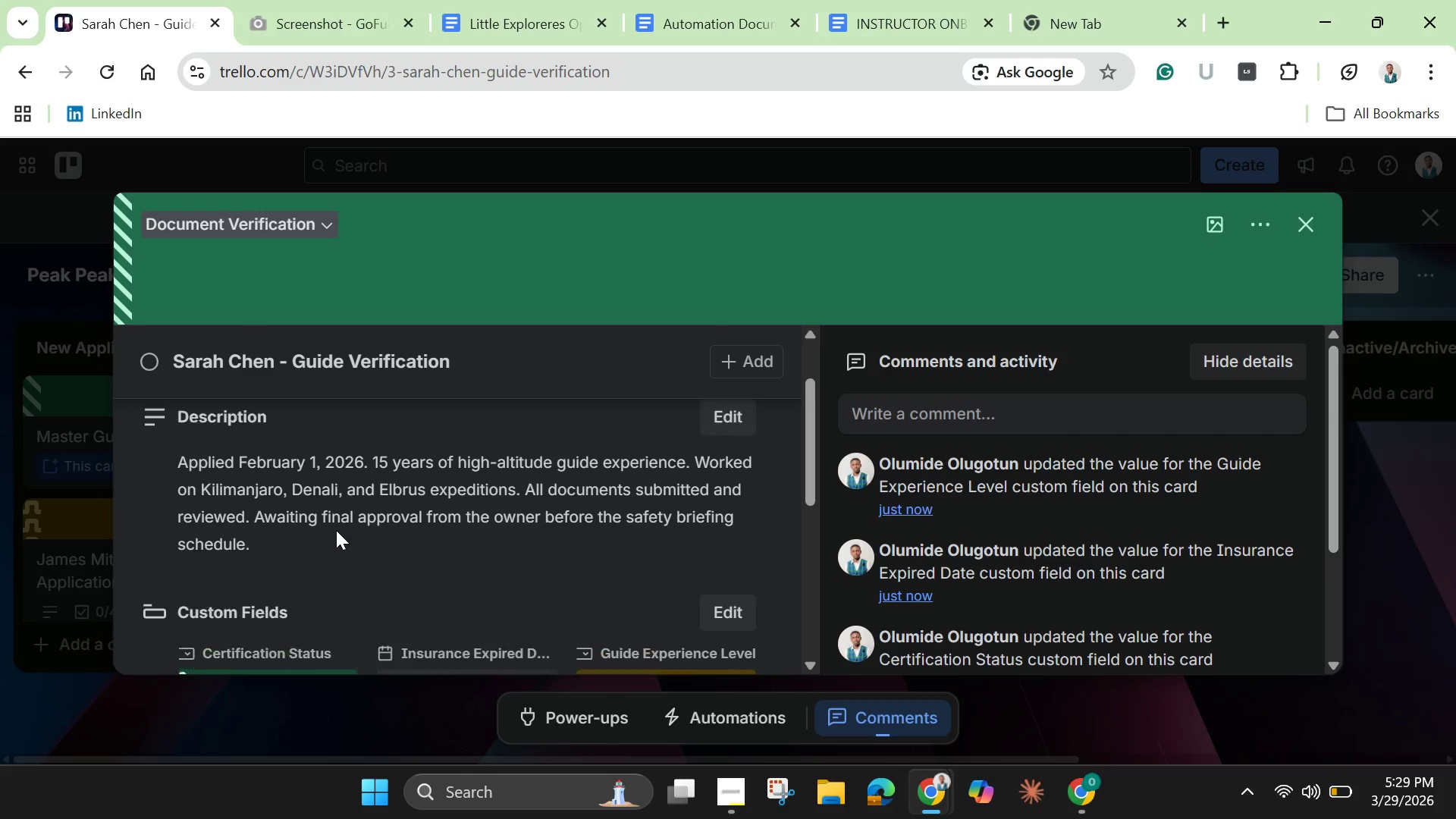 
scroll: coordinate [336, 530], scroll_direction: up, amount: 3.0
 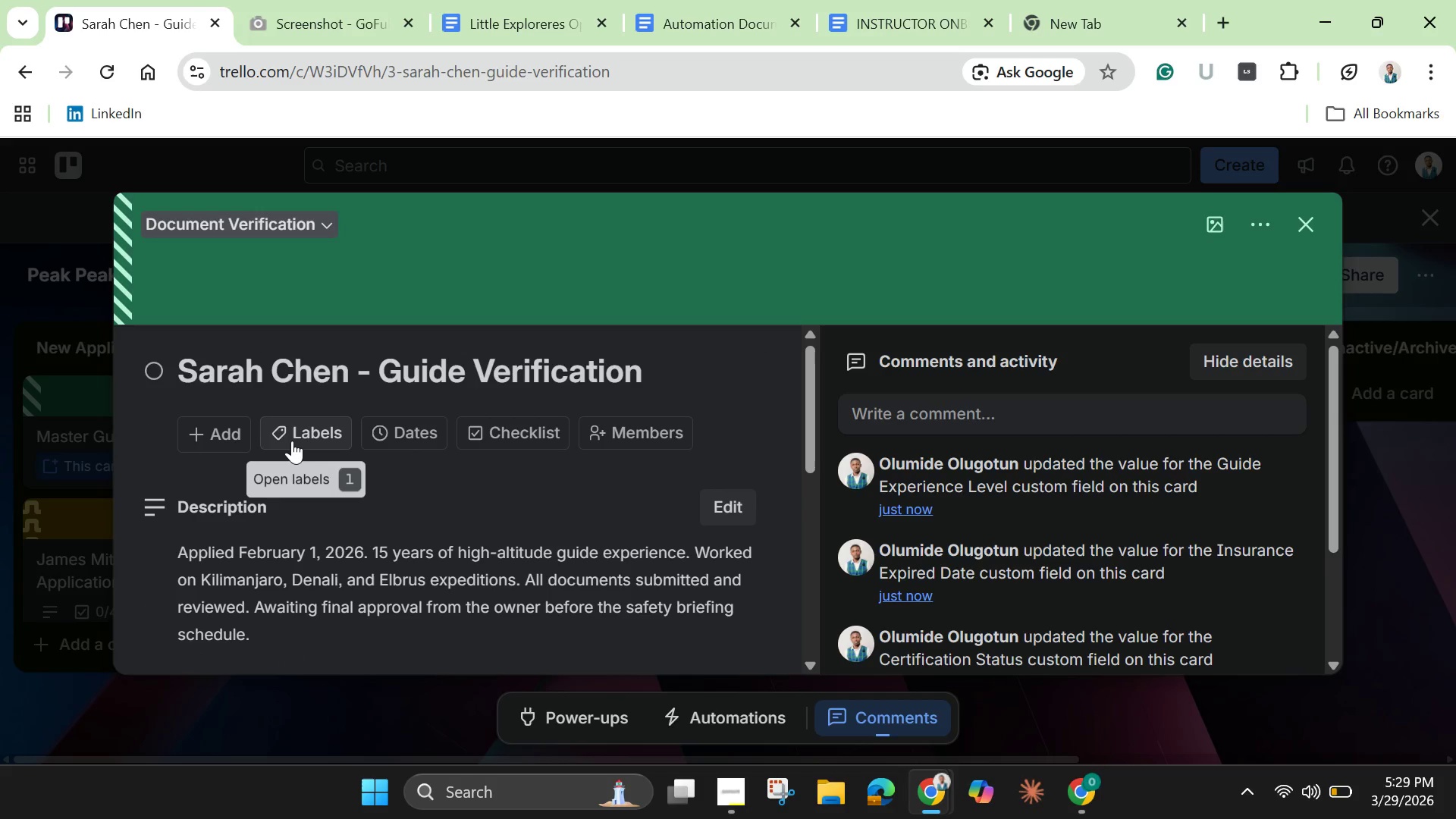 
left_click([292, 441])
 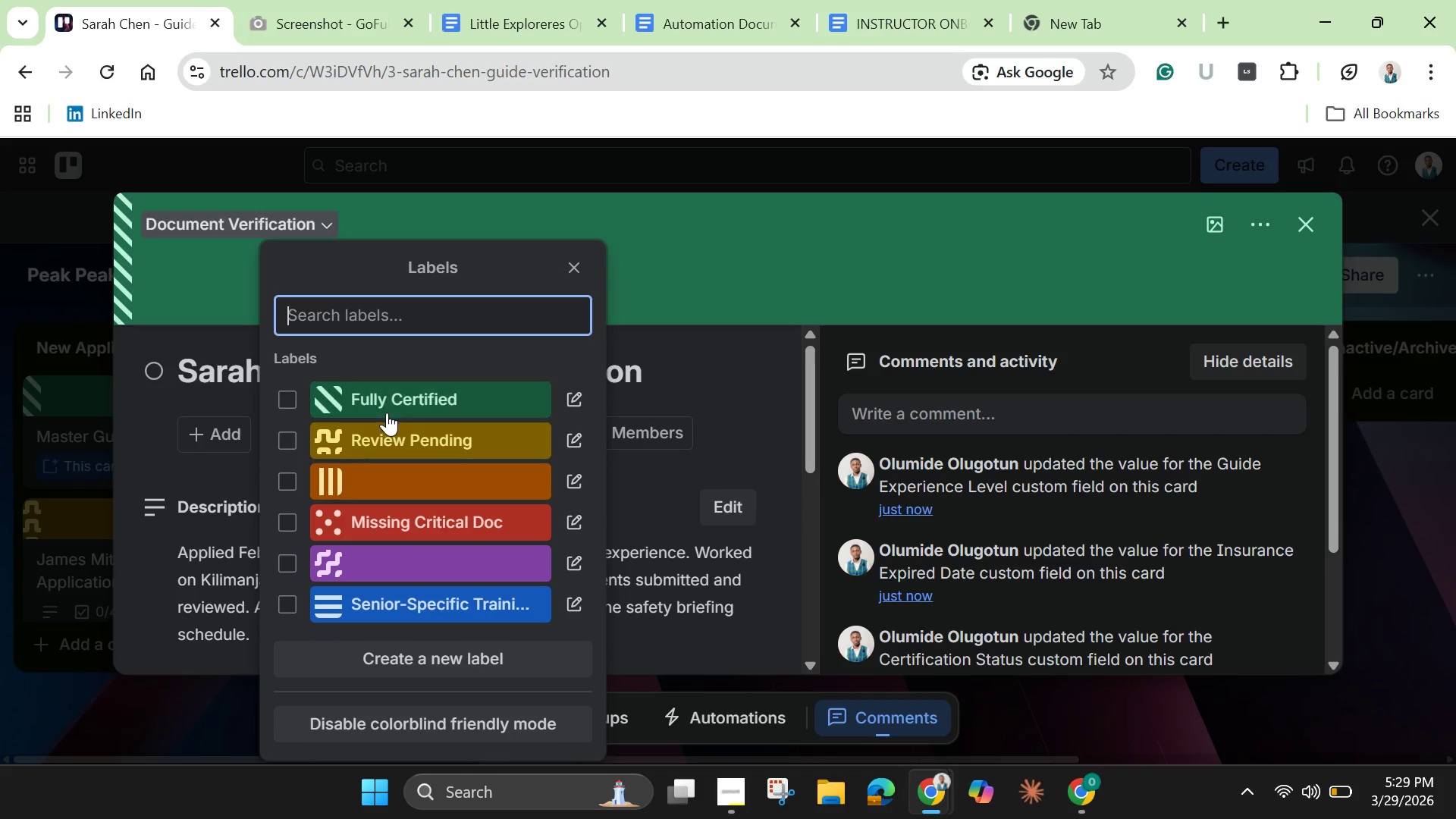 
left_click([387, 412])
 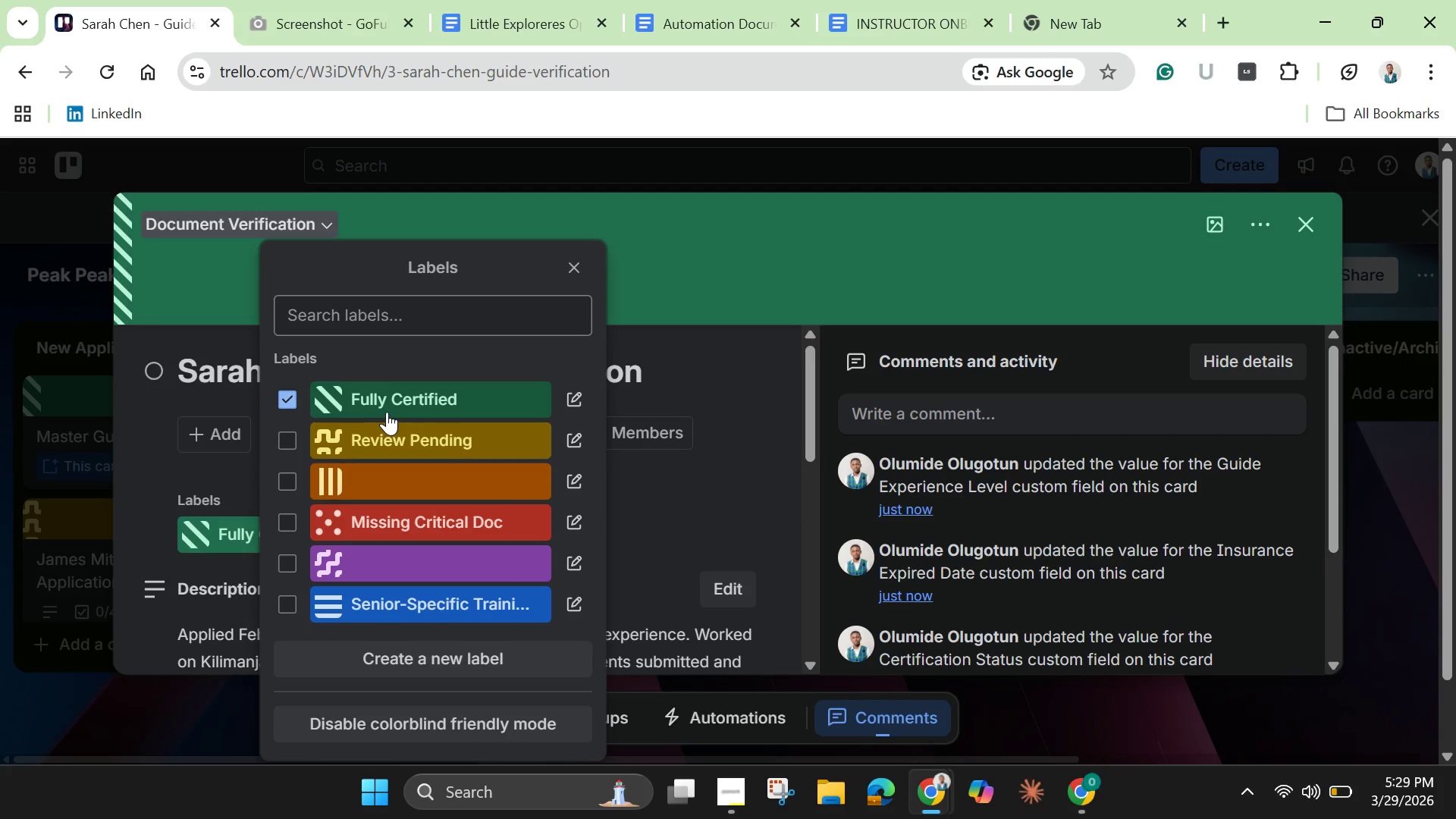 
wait(12.48)
 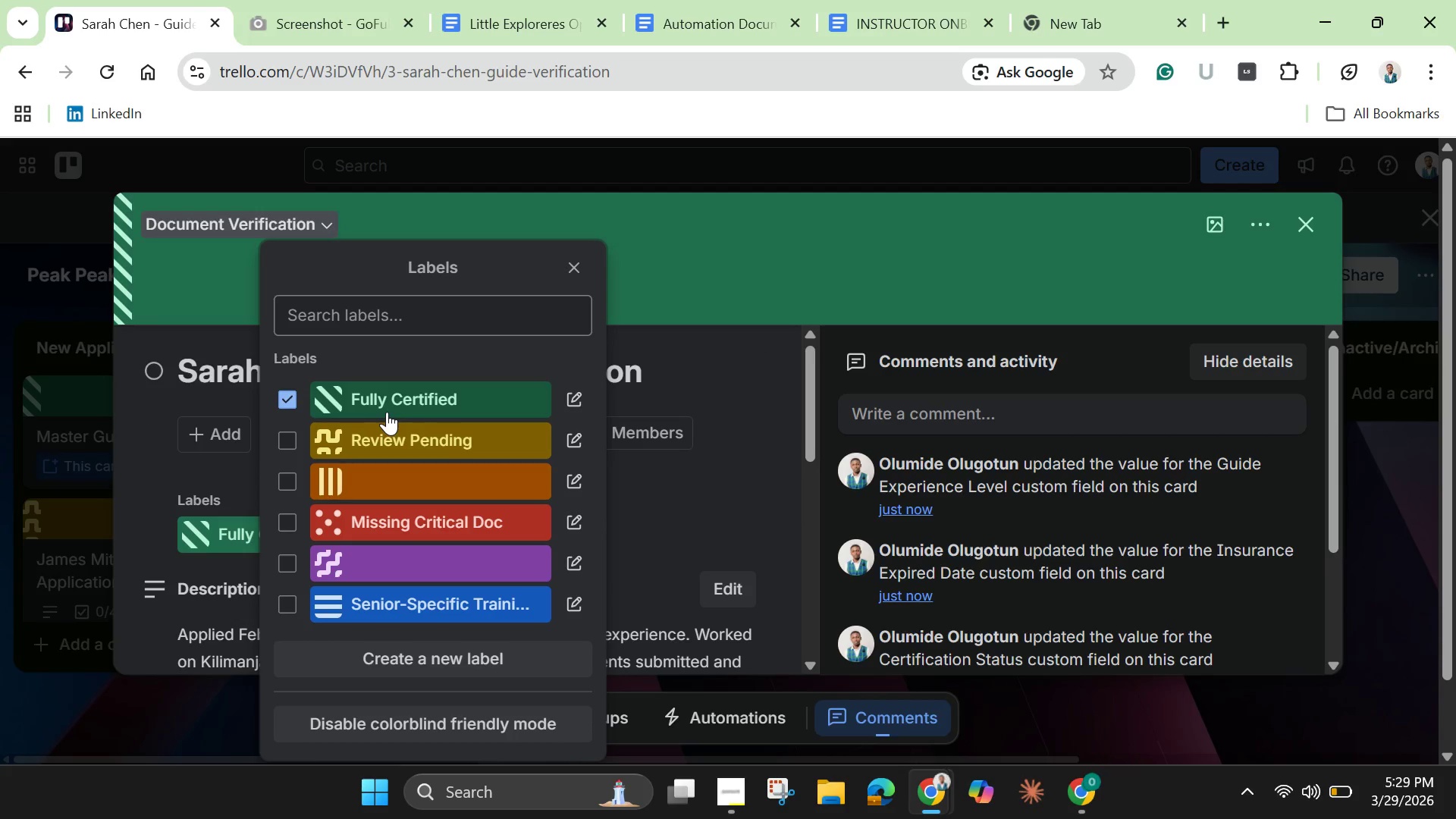 
left_click([401, 443])
 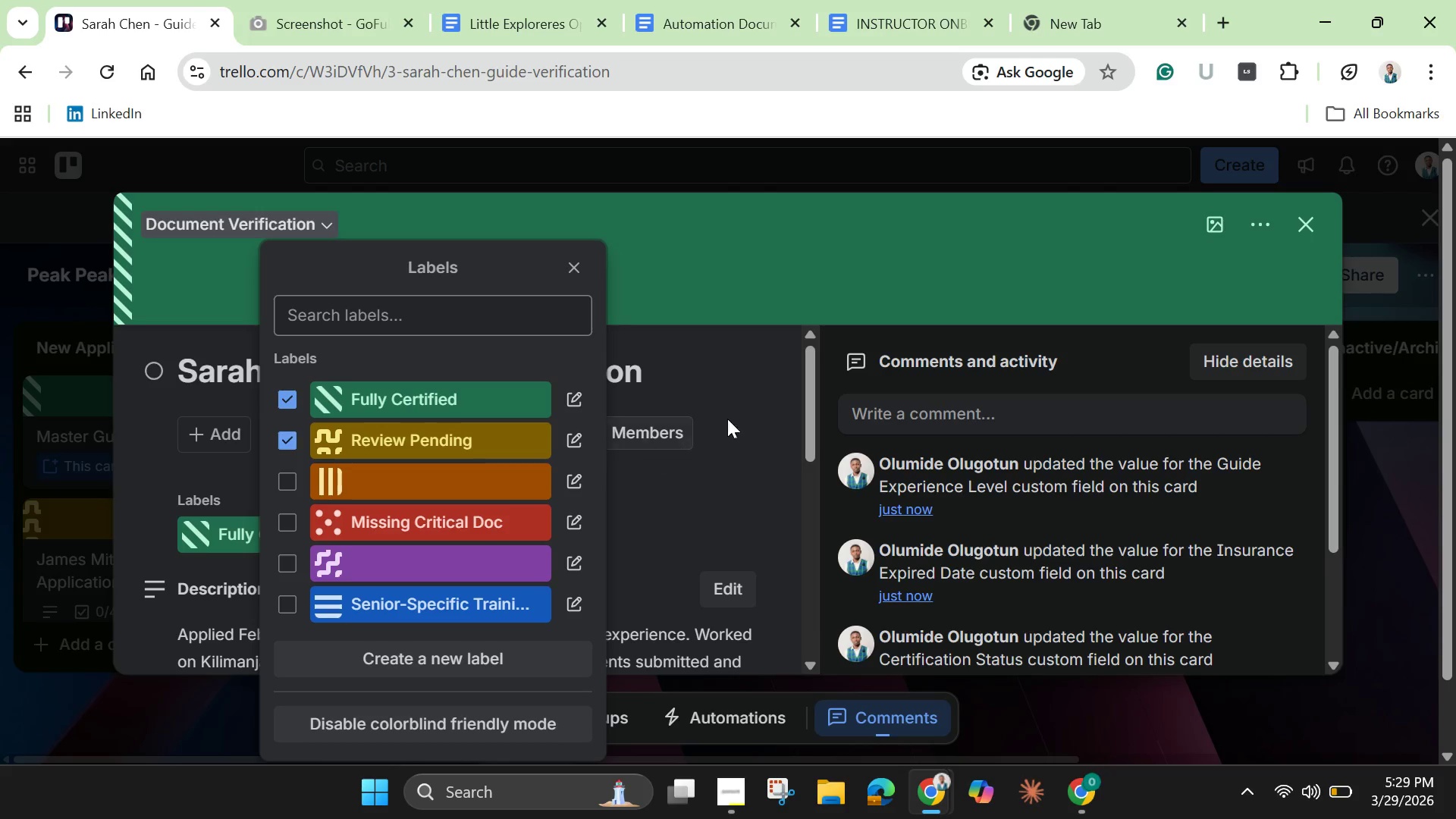 
left_click([753, 386])
 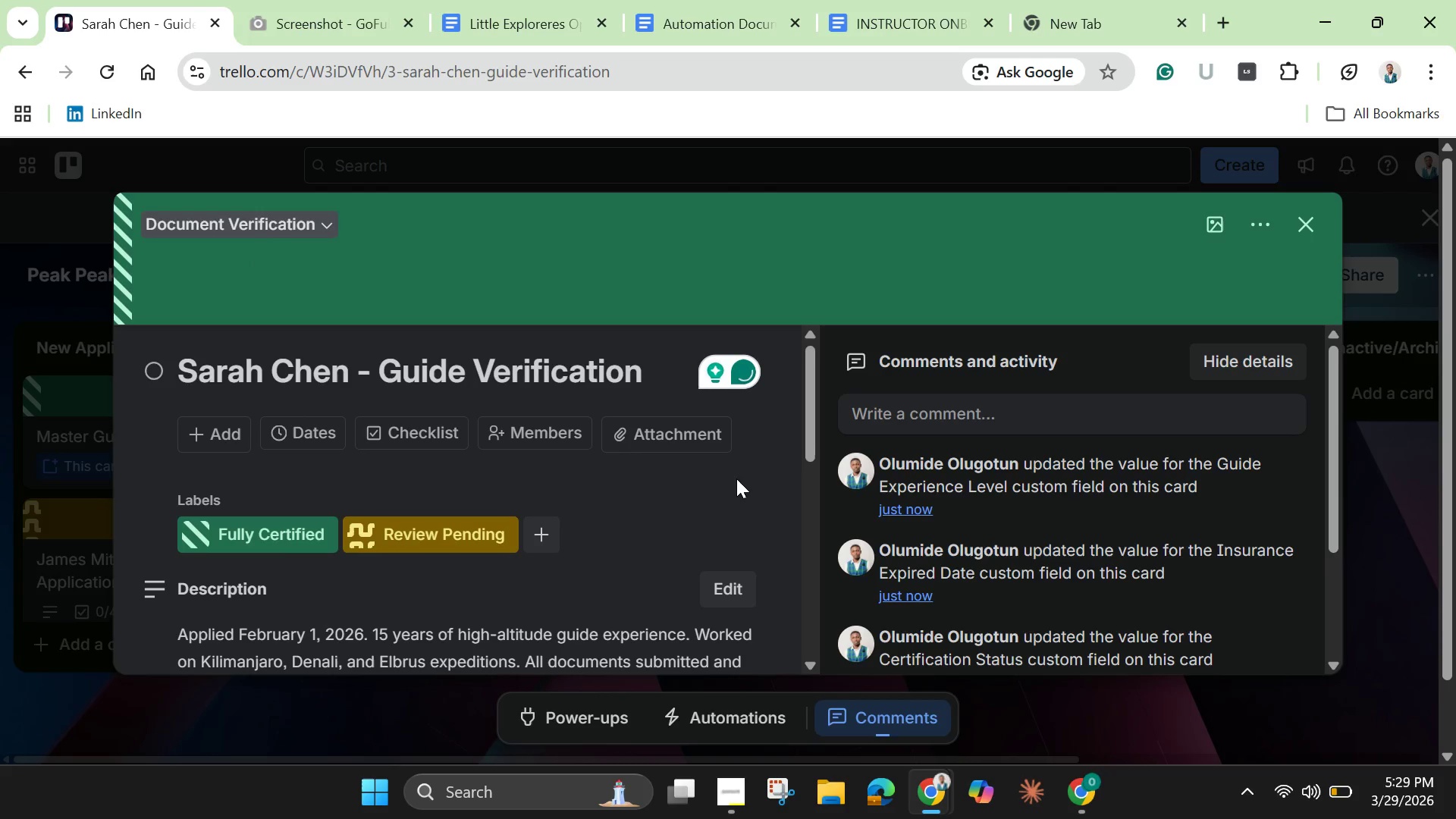 
scroll: coordinate [735, 479], scroll_direction: down, amount: 3.0
 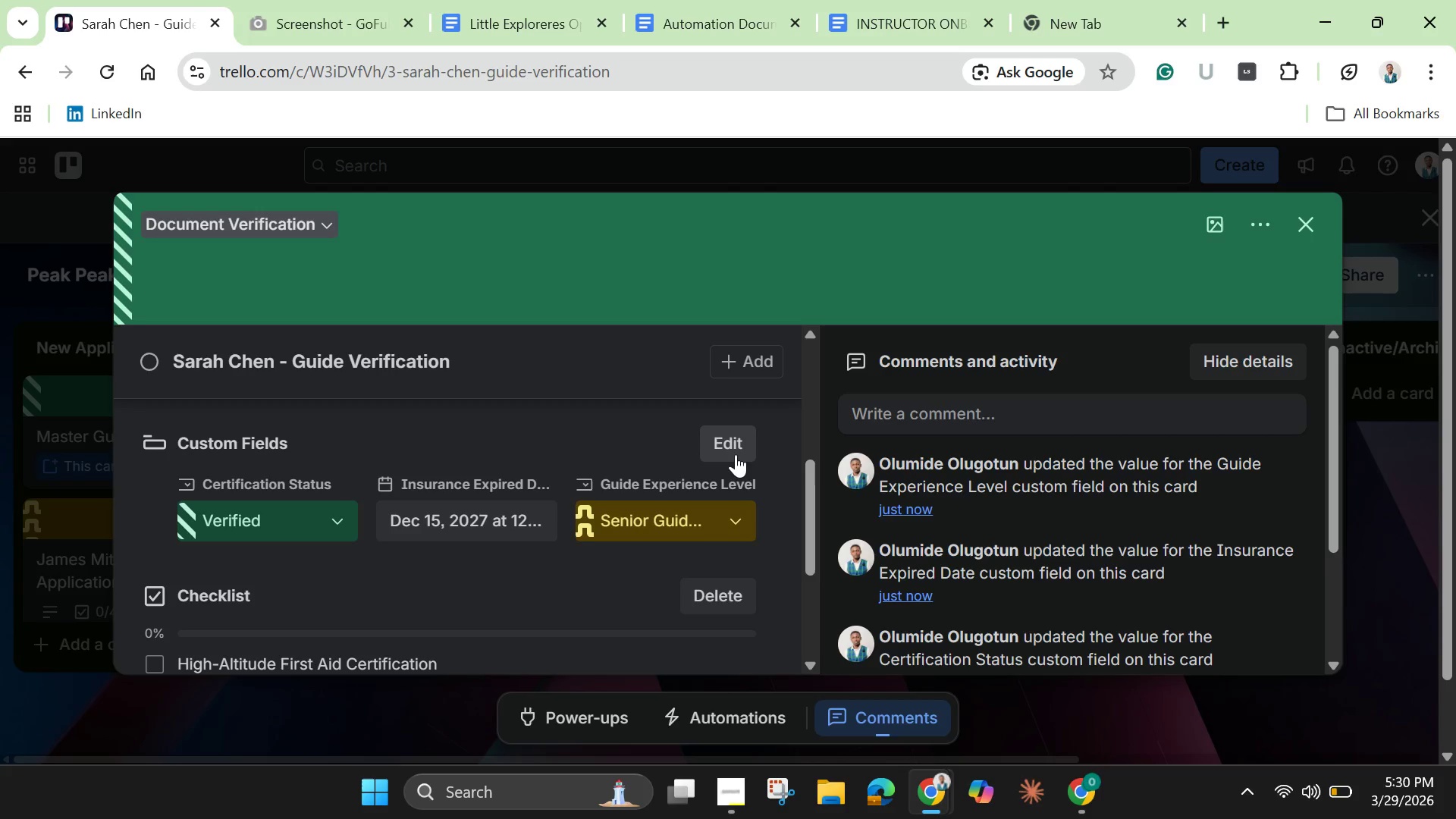 
wait(15.68)
 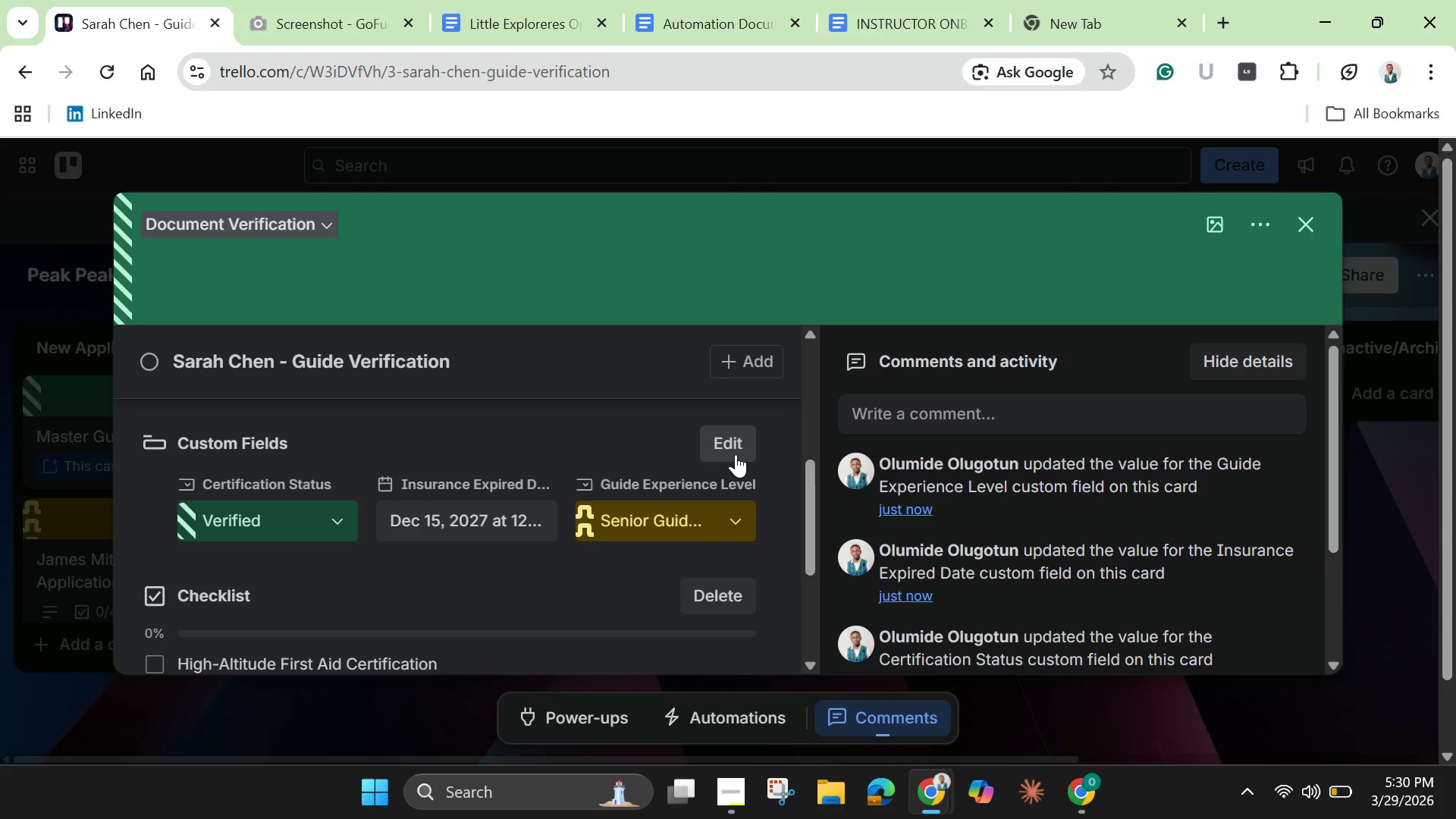 
scroll: coordinate [455, 620], scroll_direction: down, amount: 1.0
 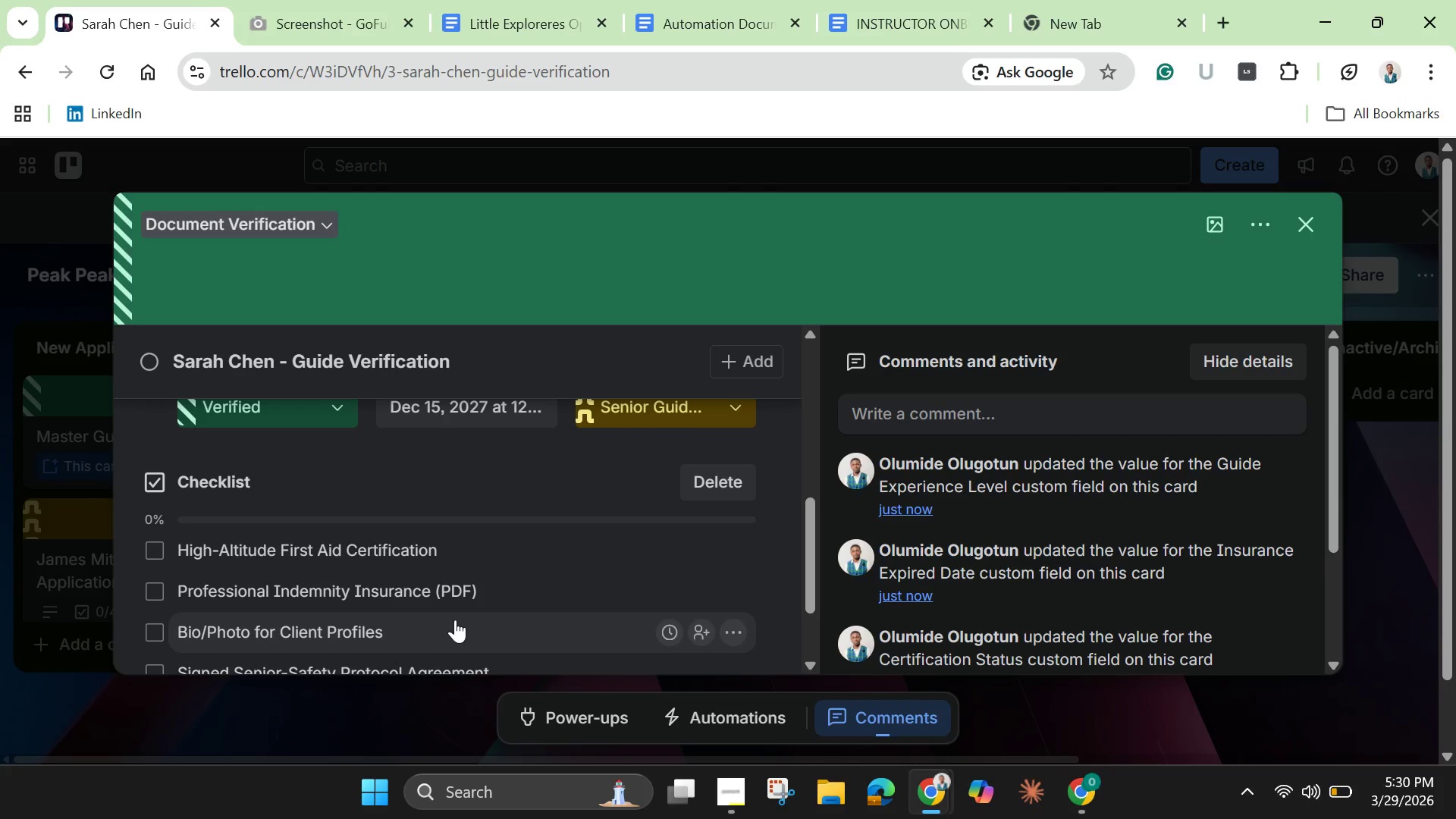 
wait(7.04)
 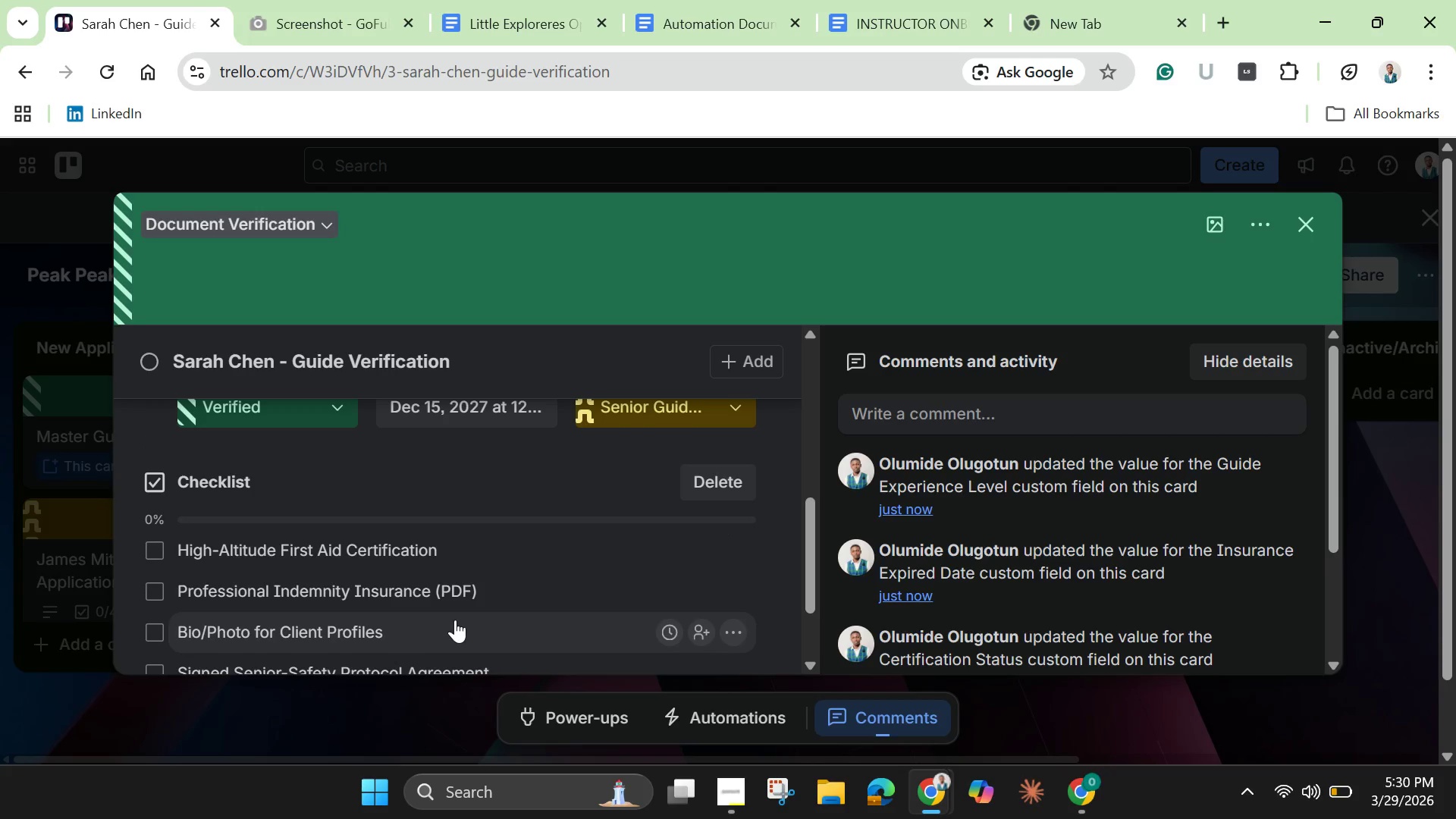 
scroll: coordinate [449, 616], scroll_direction: down, amount: 1.0
 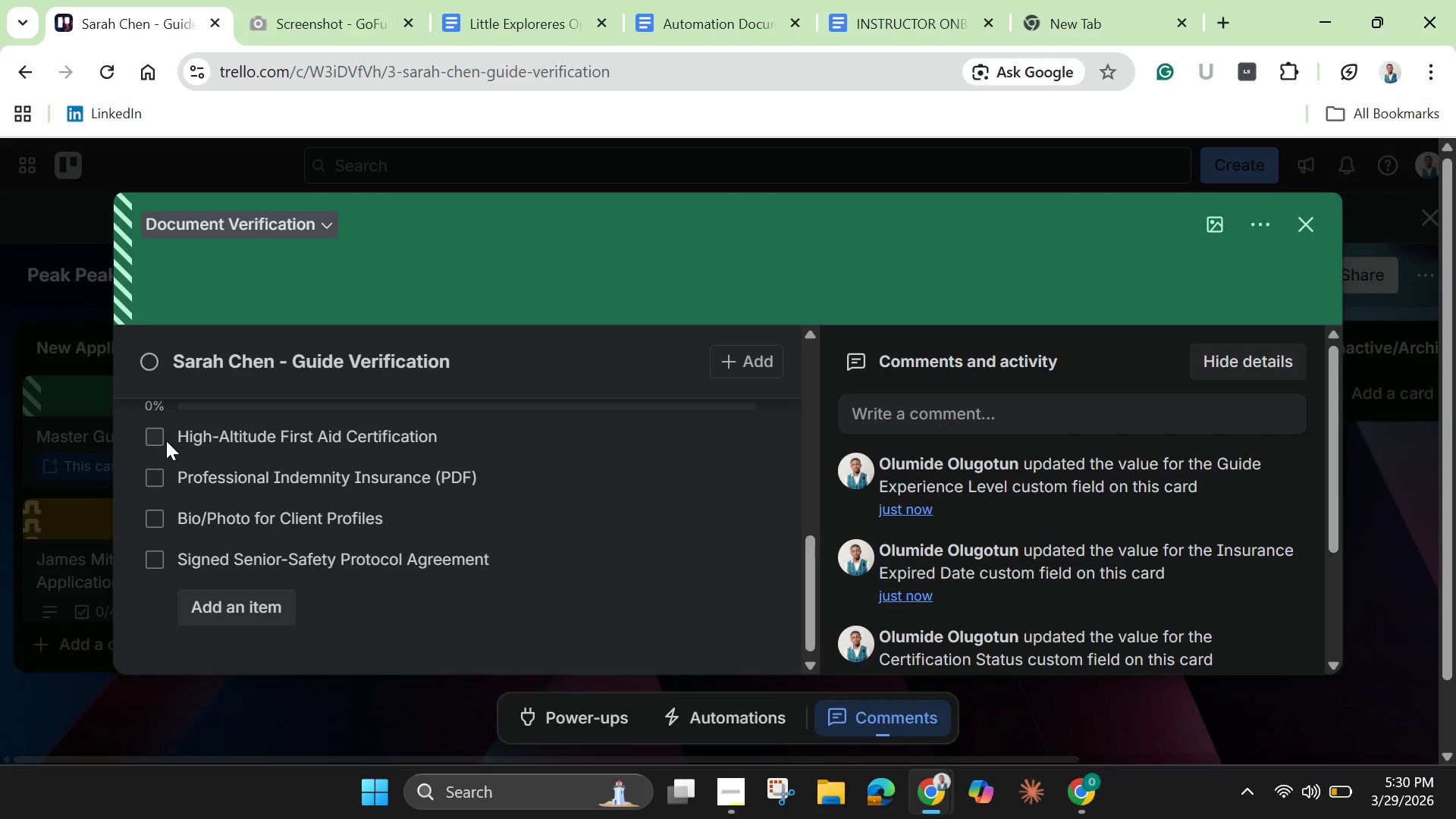 
wait(6.93)
 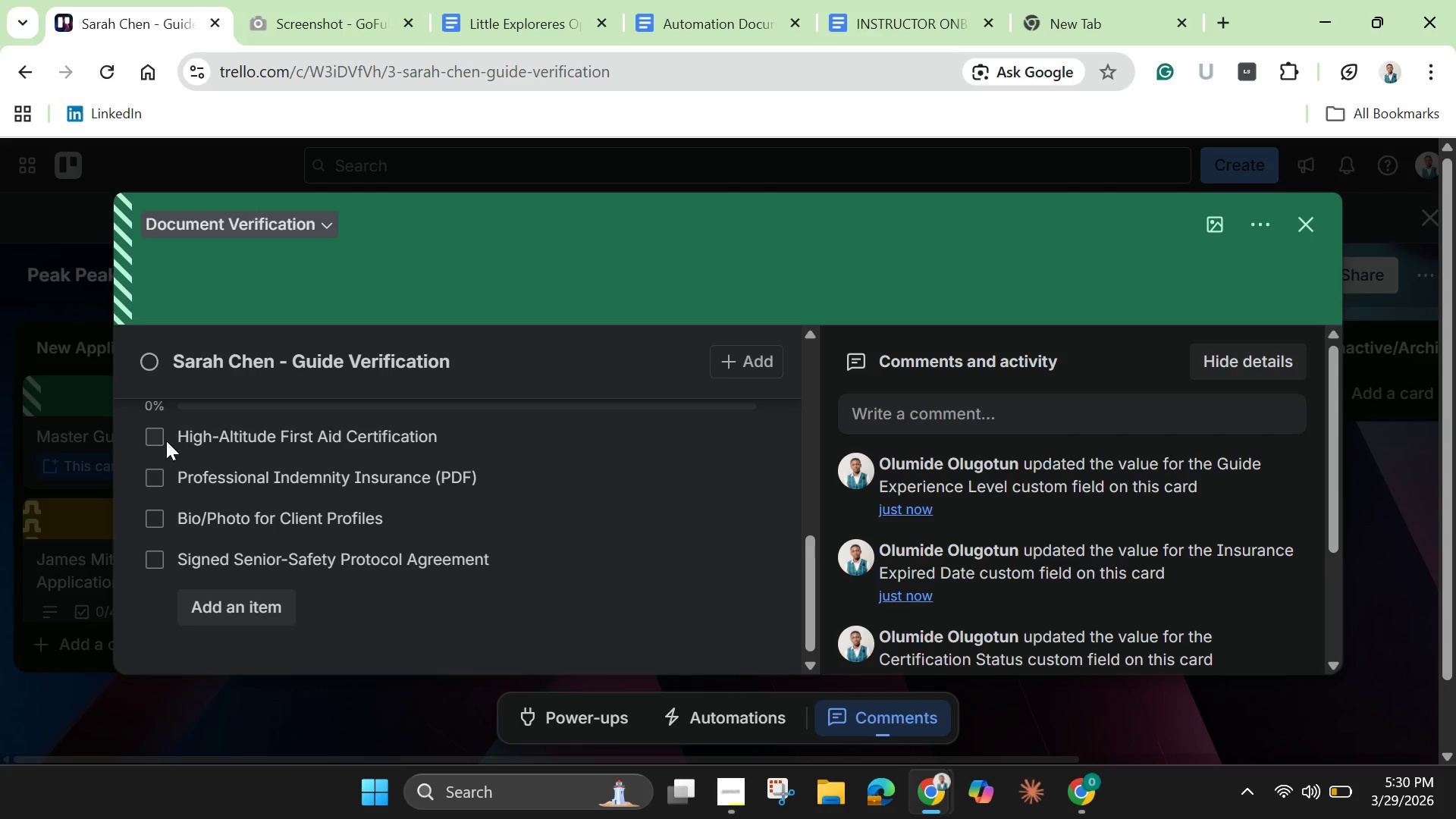 
left_click([158, 489])
 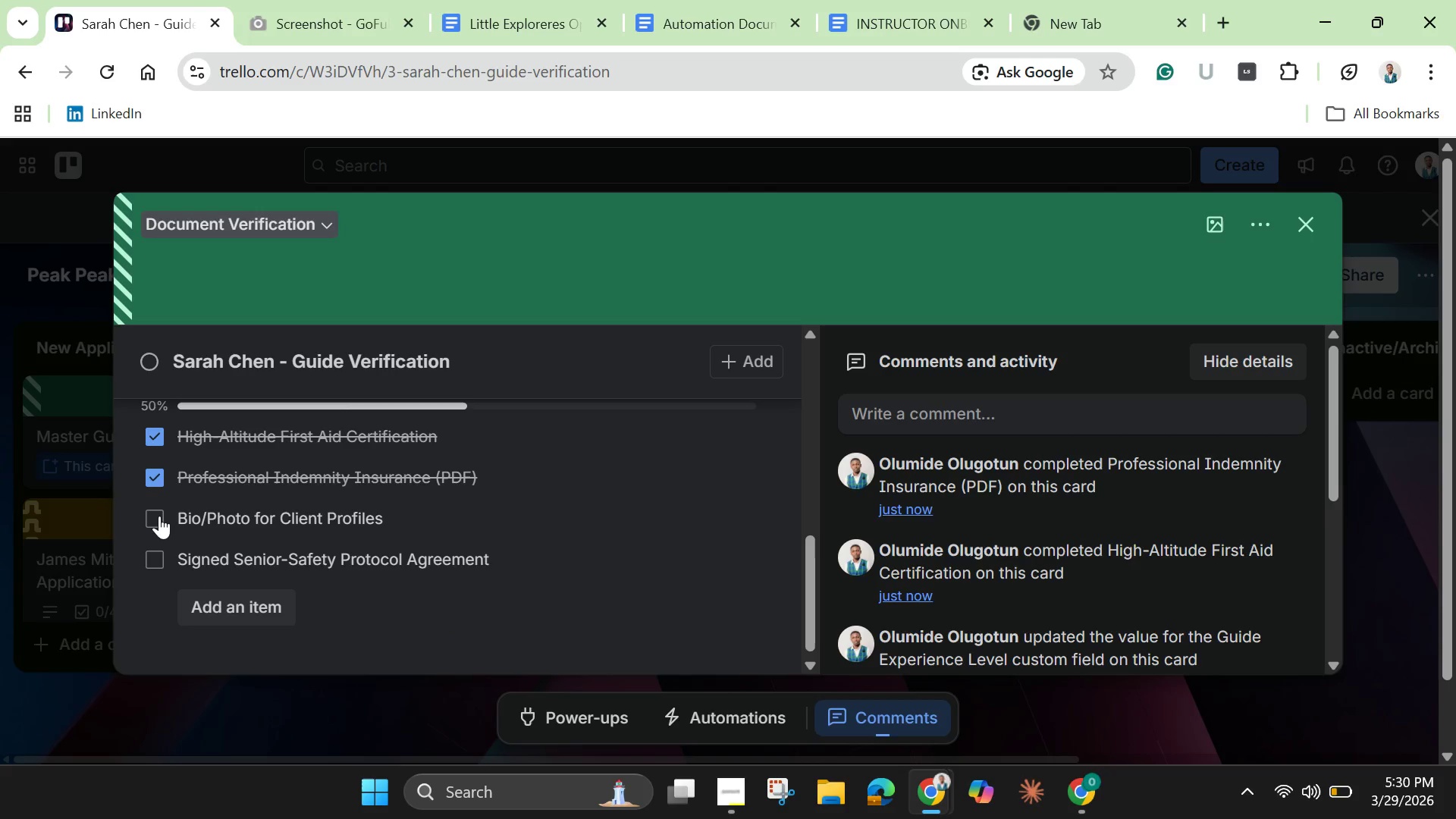 
left_click([159, 516])
 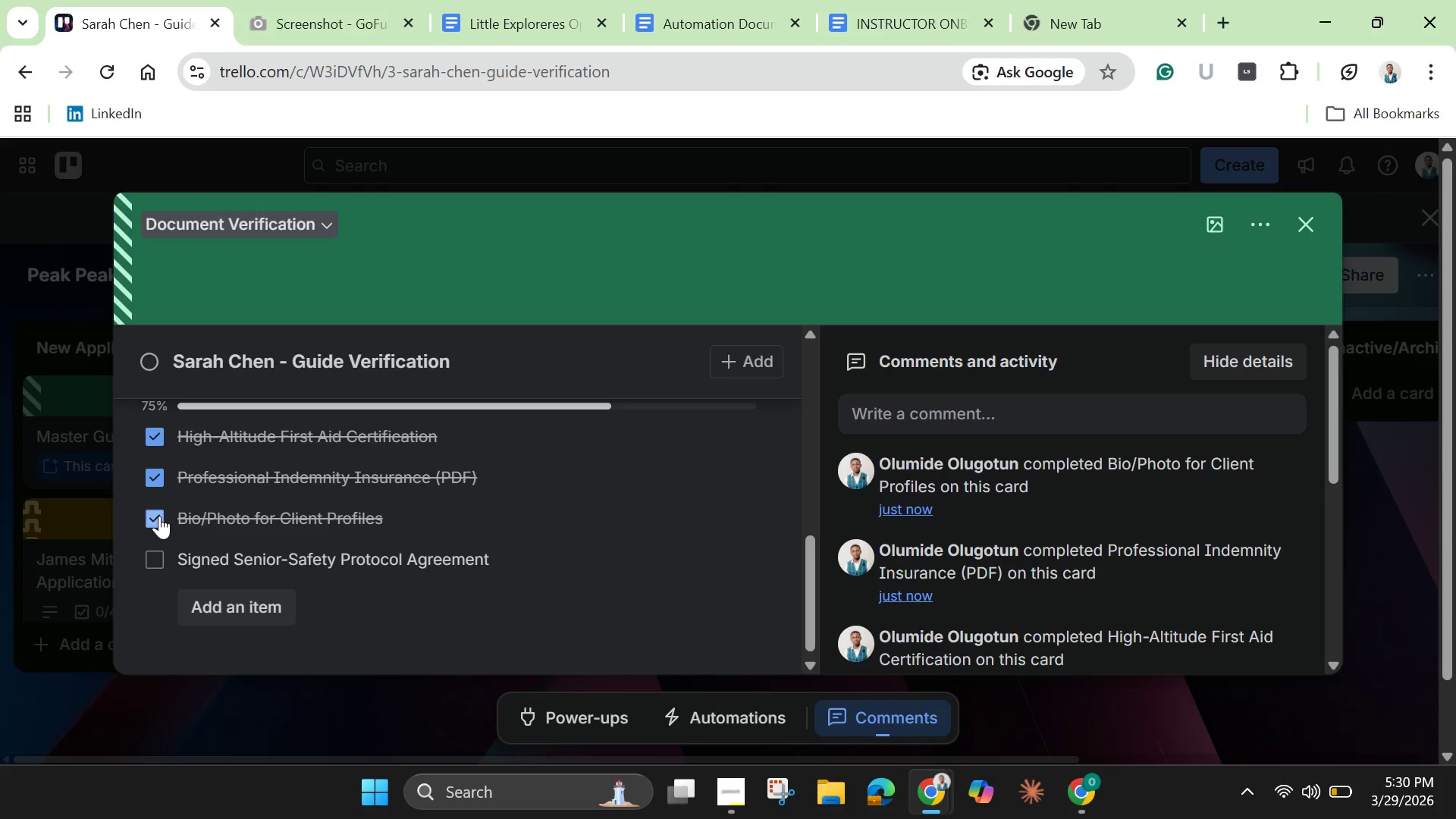 
left_click([159, 516])
 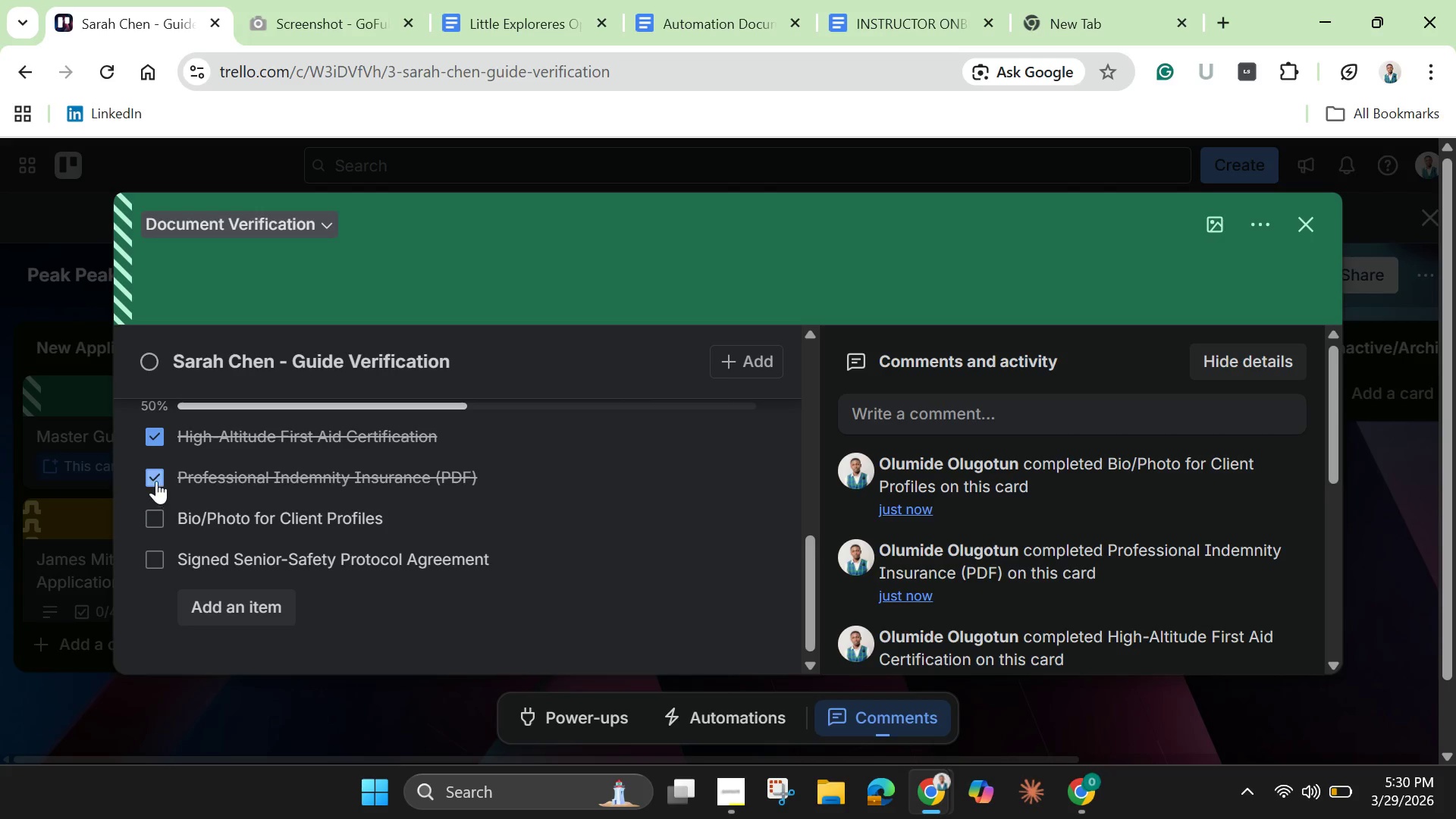 
left_click([156, 481])
 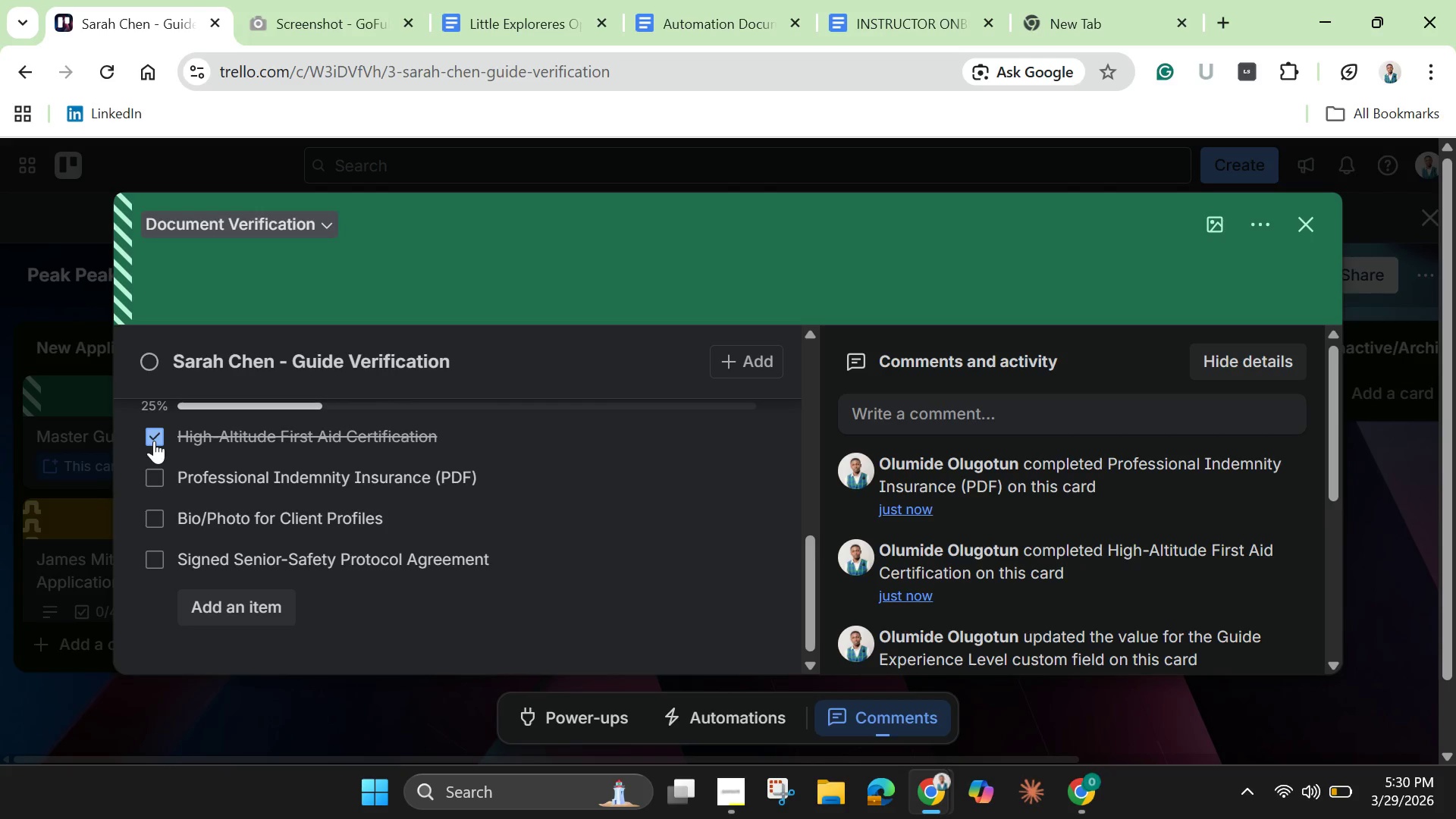 
left_click([154, 441])
 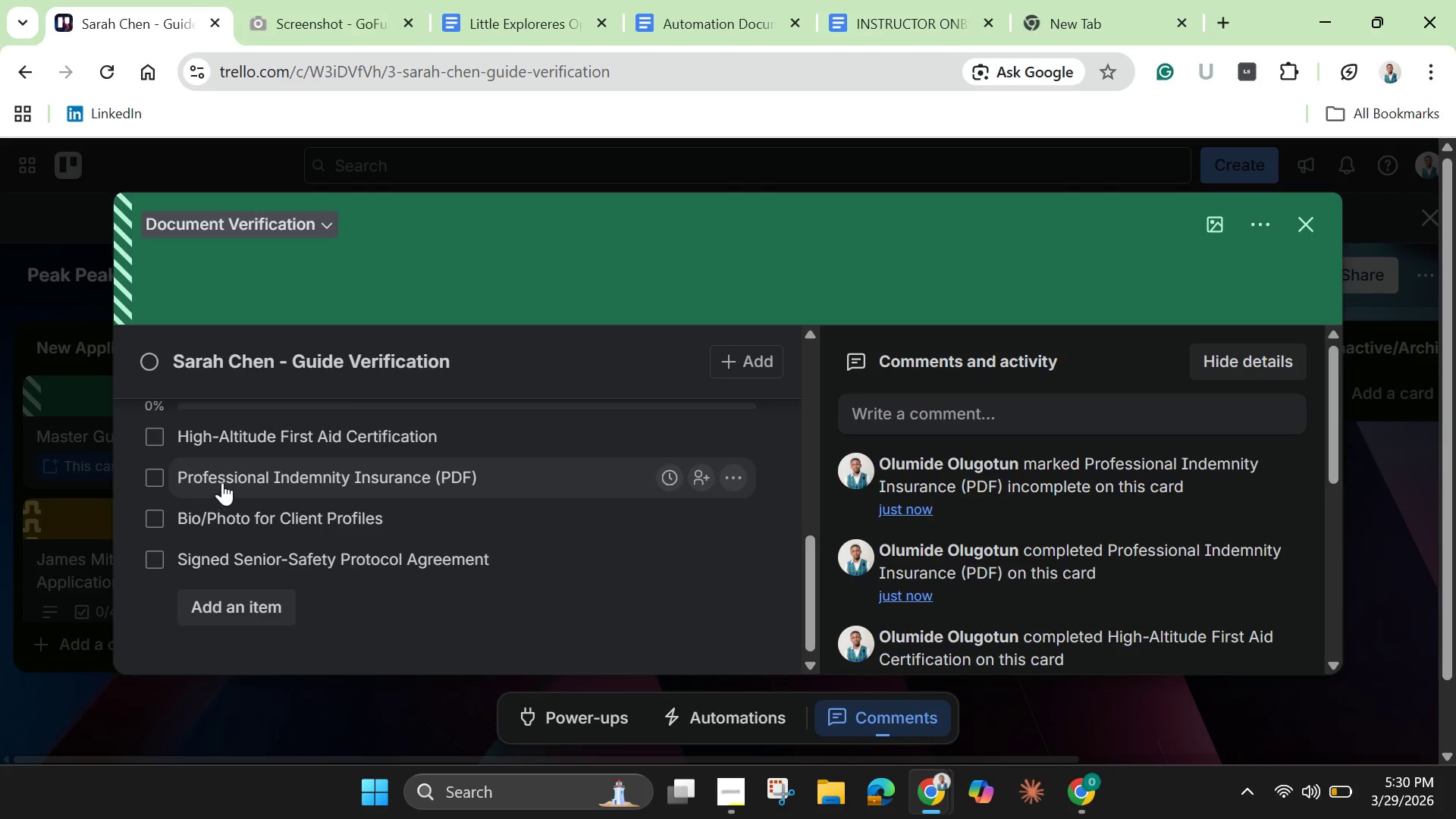 
scroll: coordinate [224, 482], scroll_direction: up, amount: 2.0
 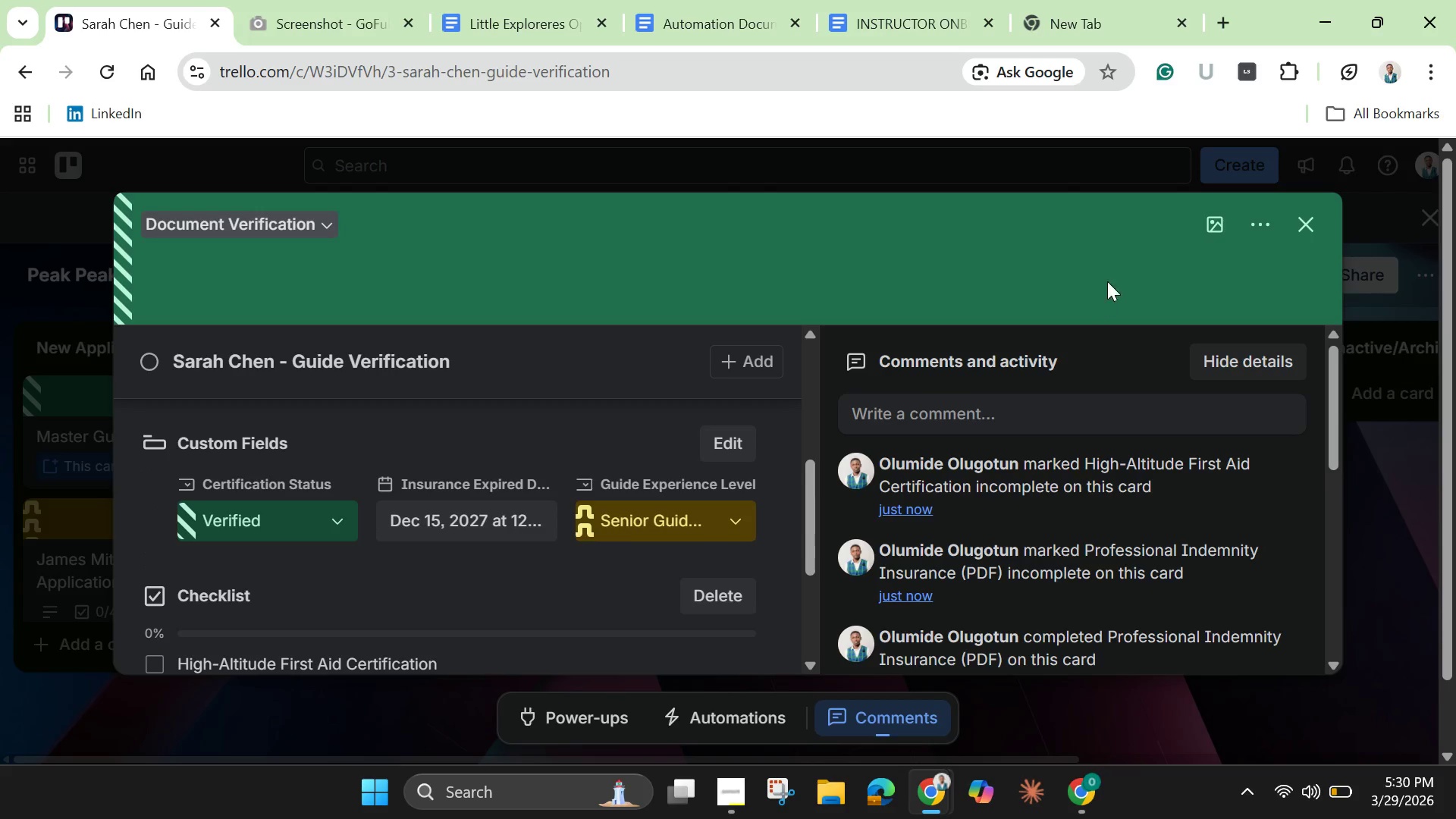 
left_click([1217, 225])
 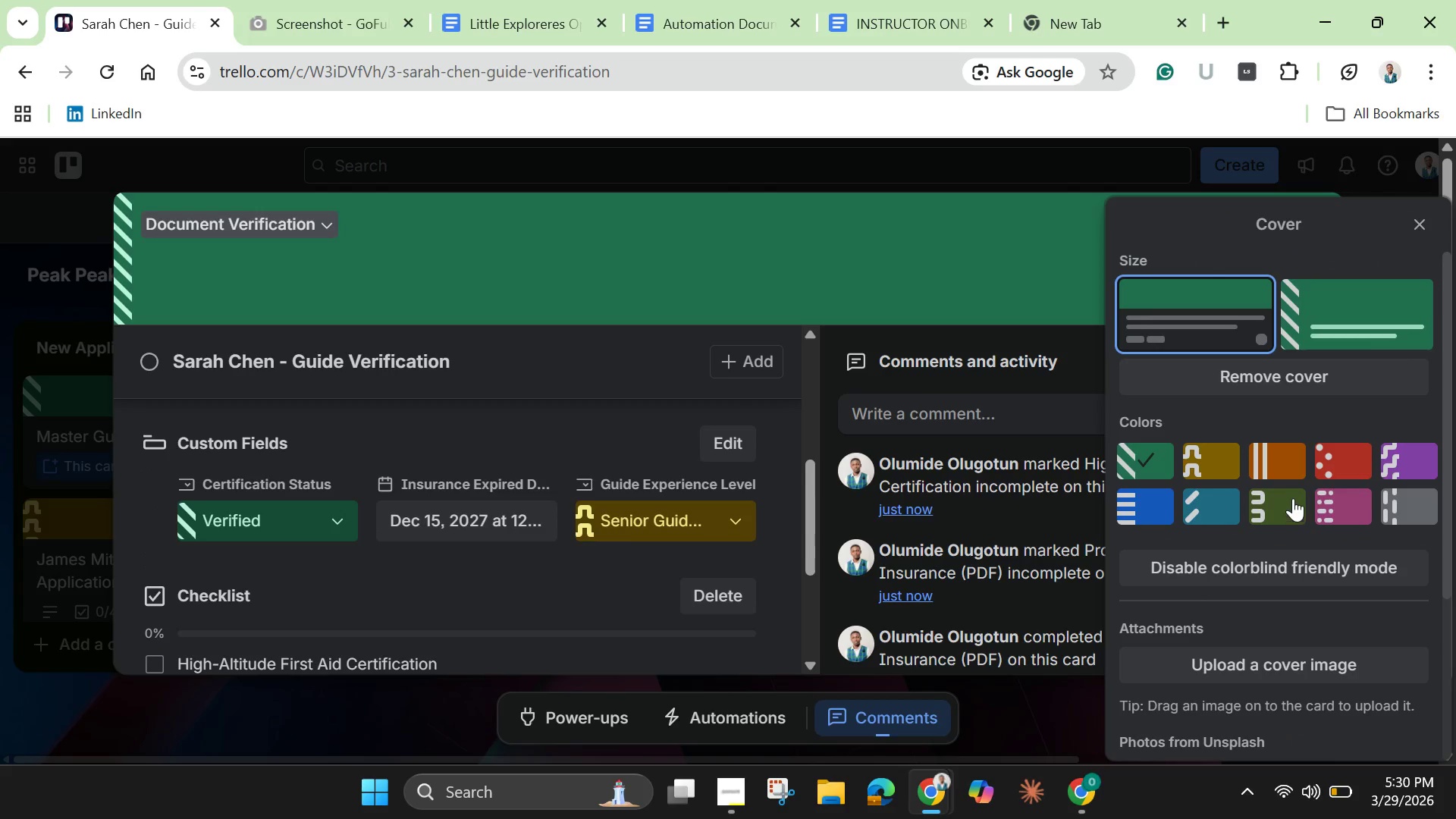 
left_click([1277, 466])
 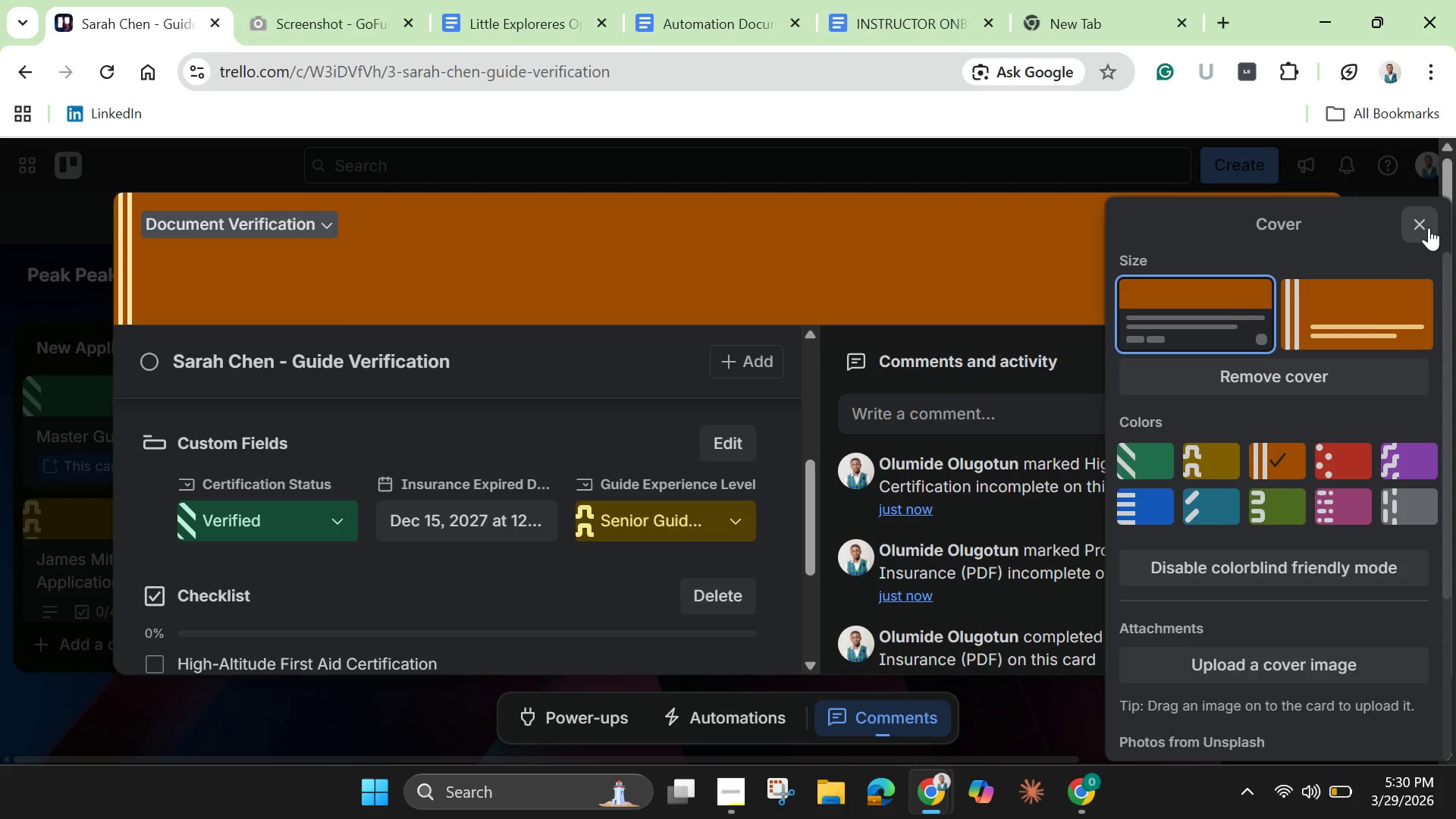 
left_click([1429, 228])
 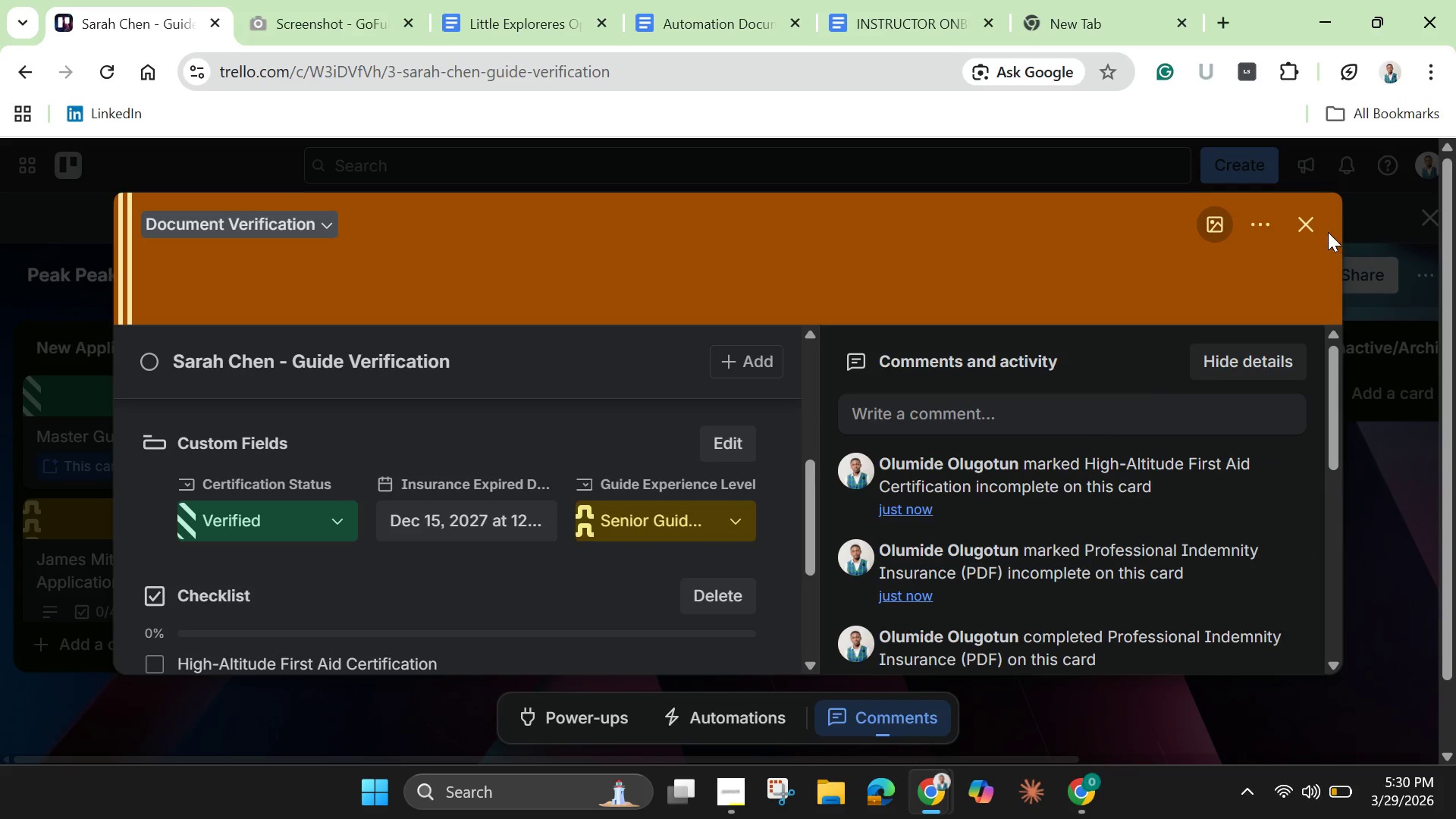 
left_click([1311, 228])
 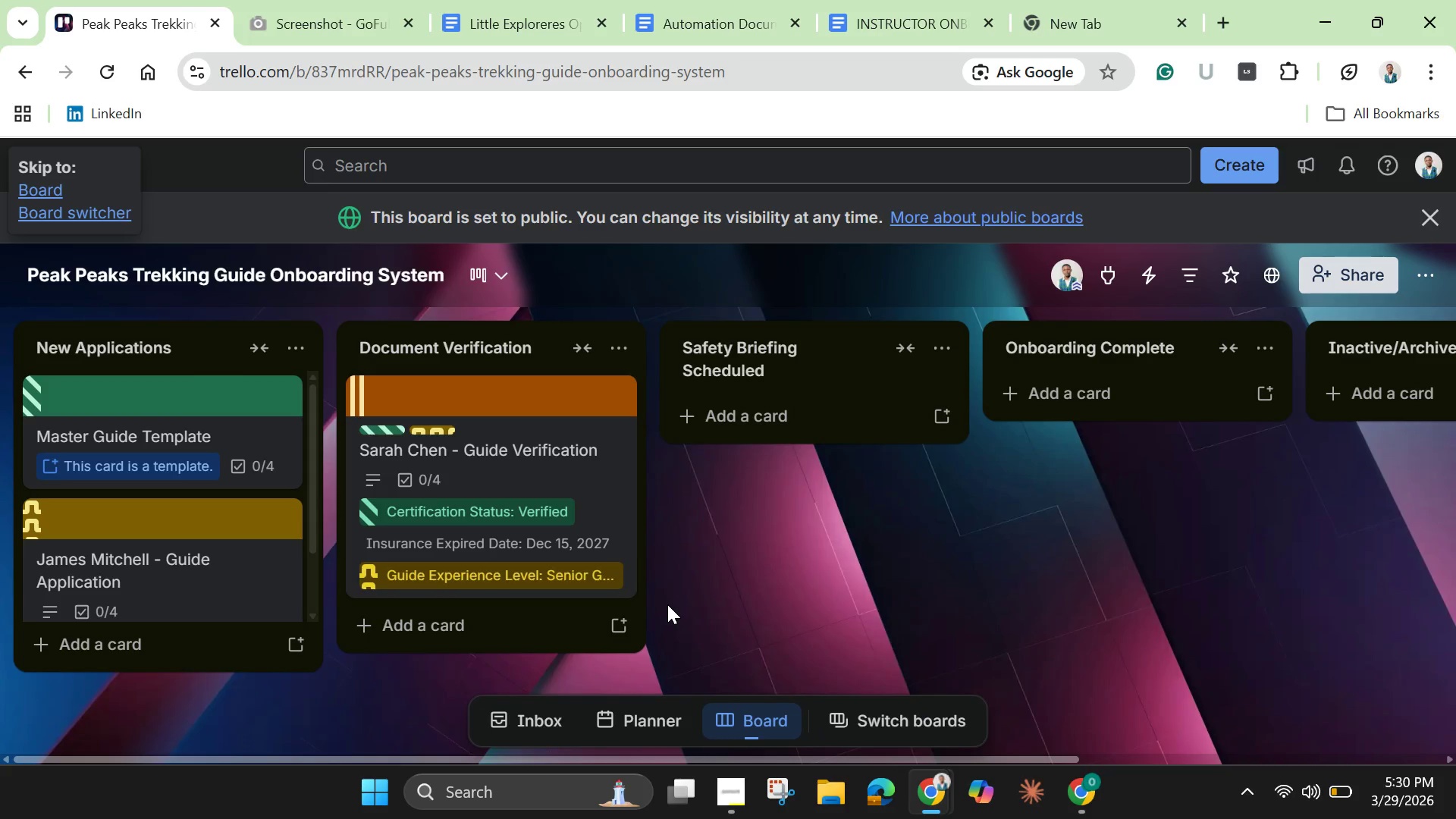 
scroll: coordinate [667, 604], scroll_direction: down, amount: 2.0
 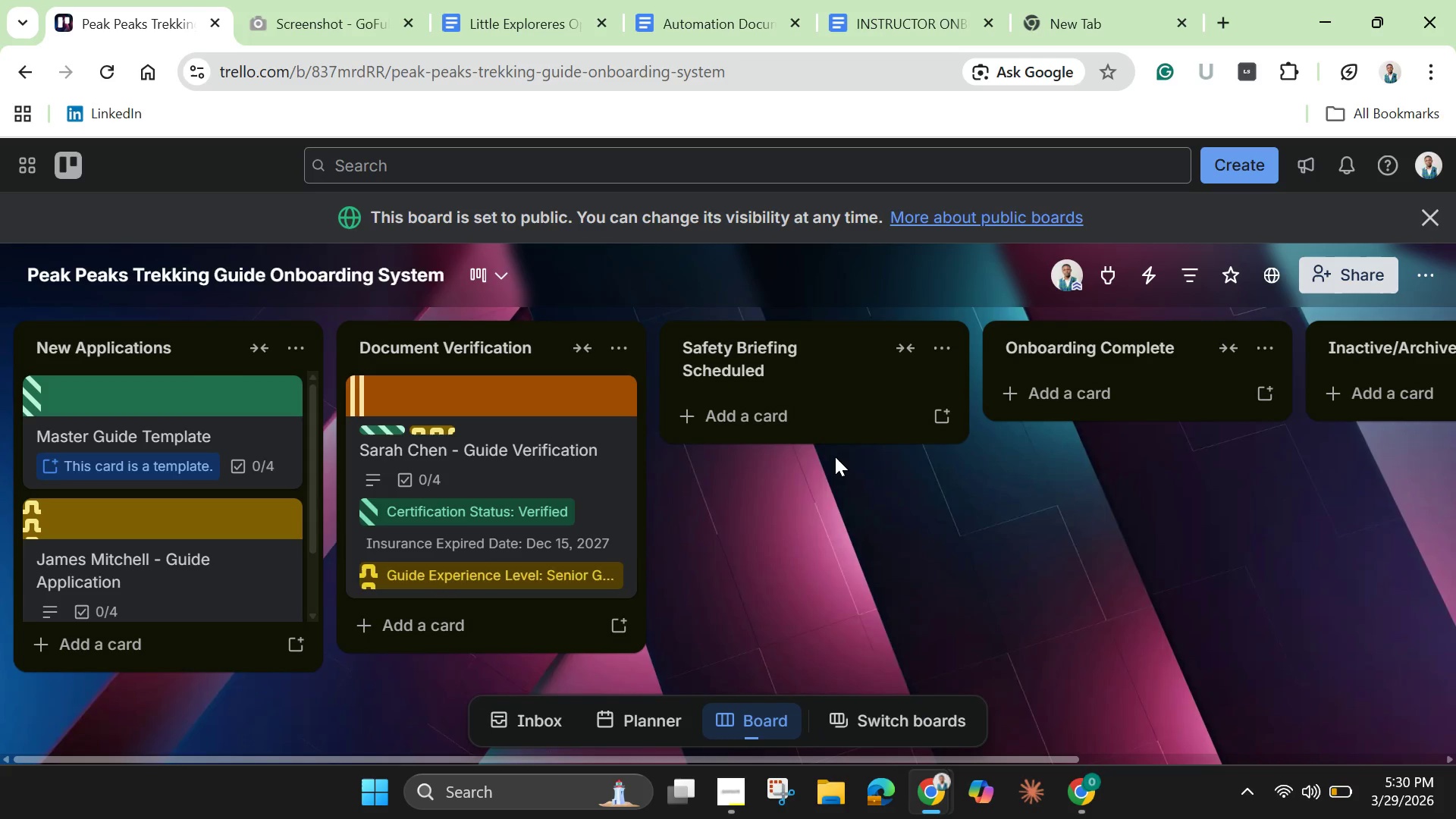 
wait(11.2)
 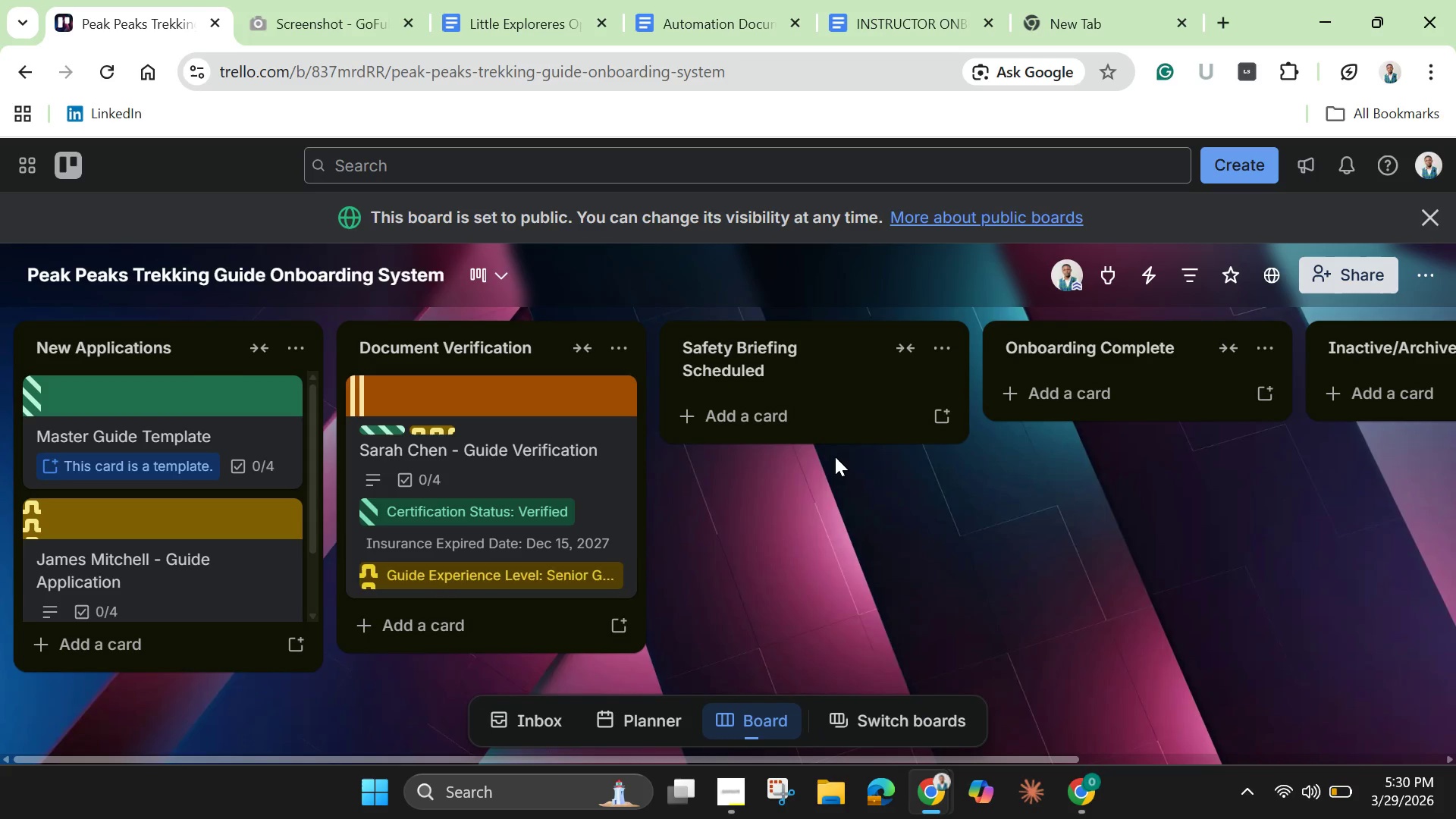 
left_click([1037, 397])
 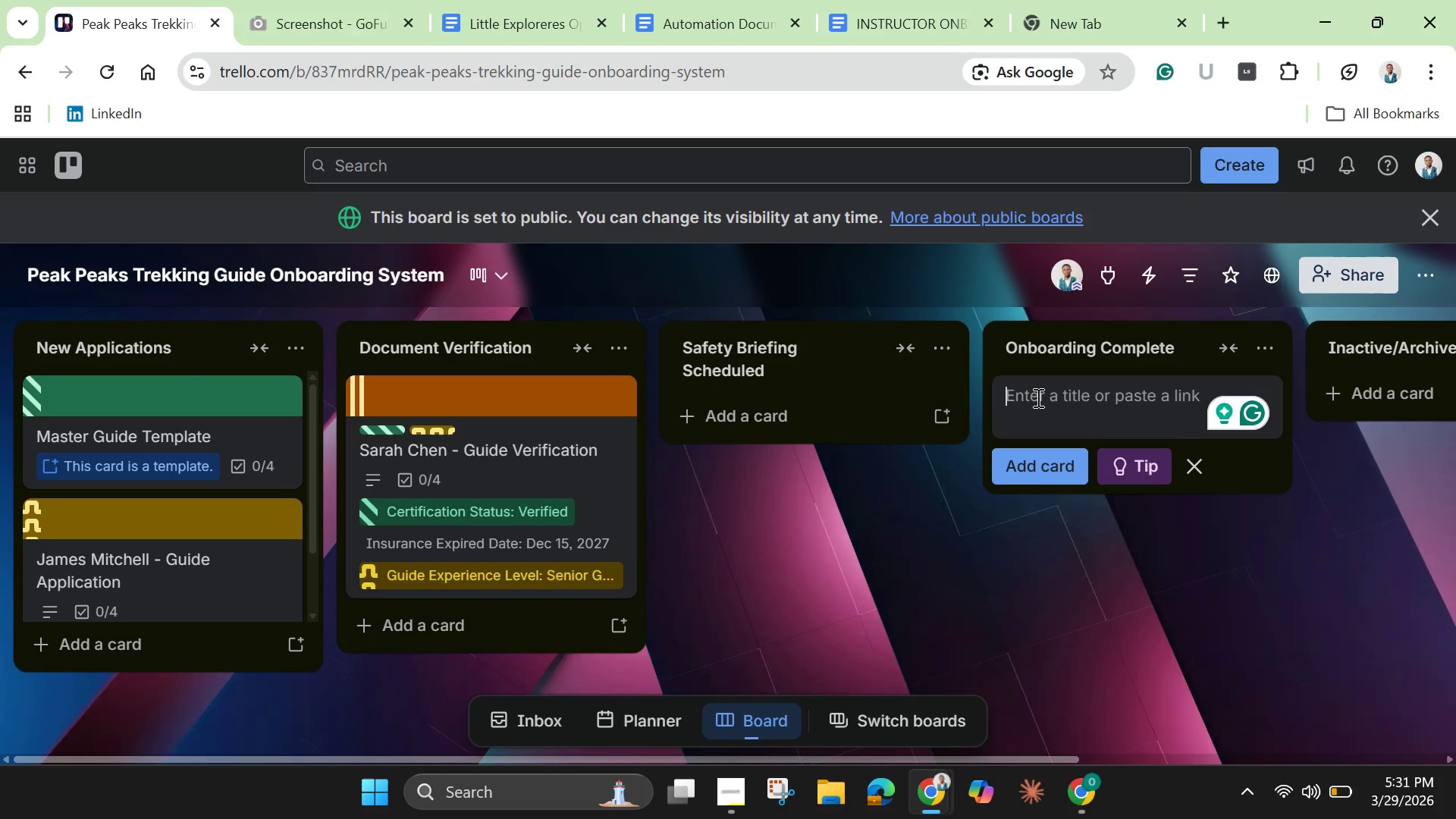 
wait(8.0)
 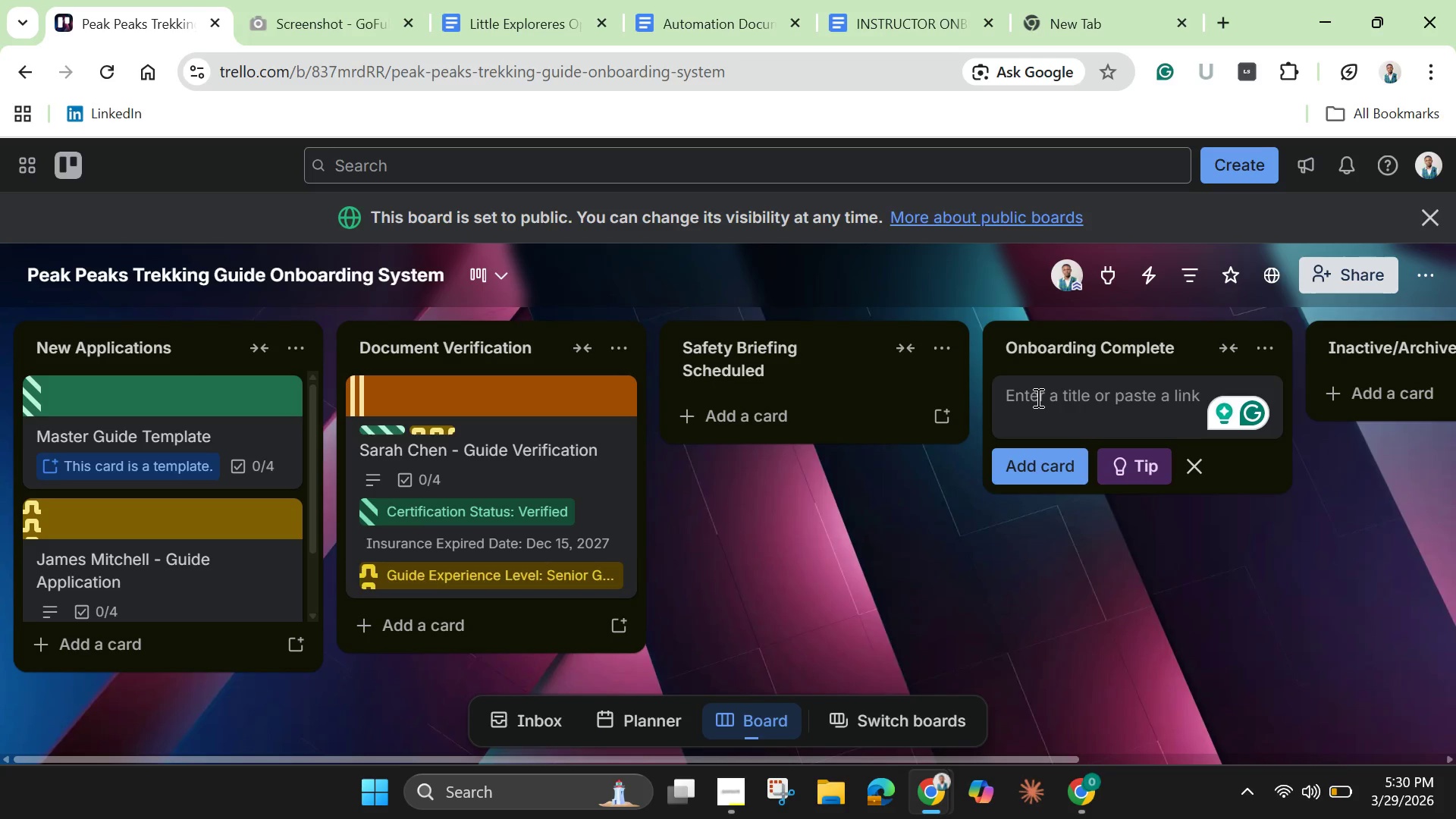 
type(Marcus Rodriguez -  Guide Ready)
 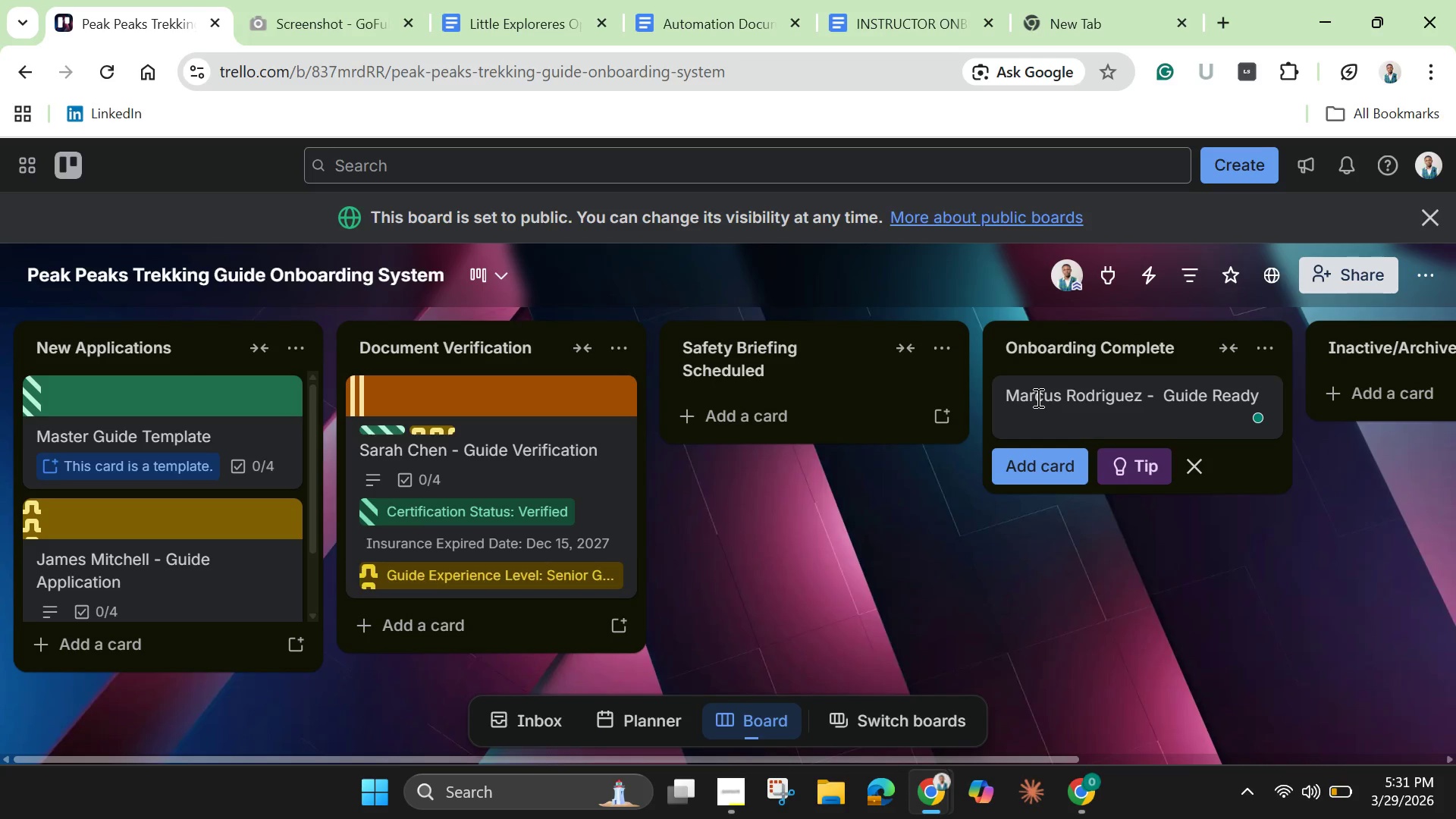 
key(Enter)
 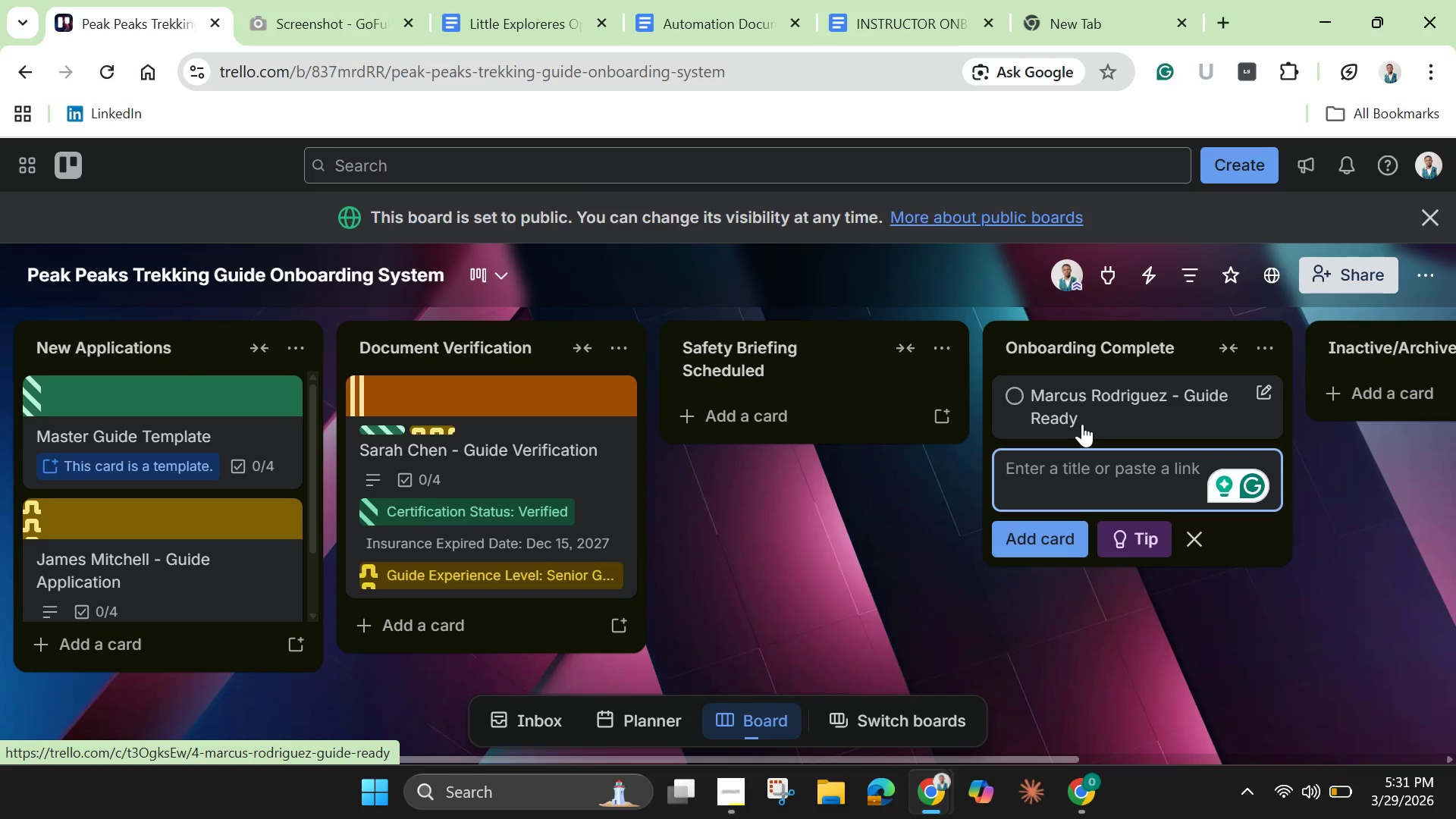 
wait(10.03)
 